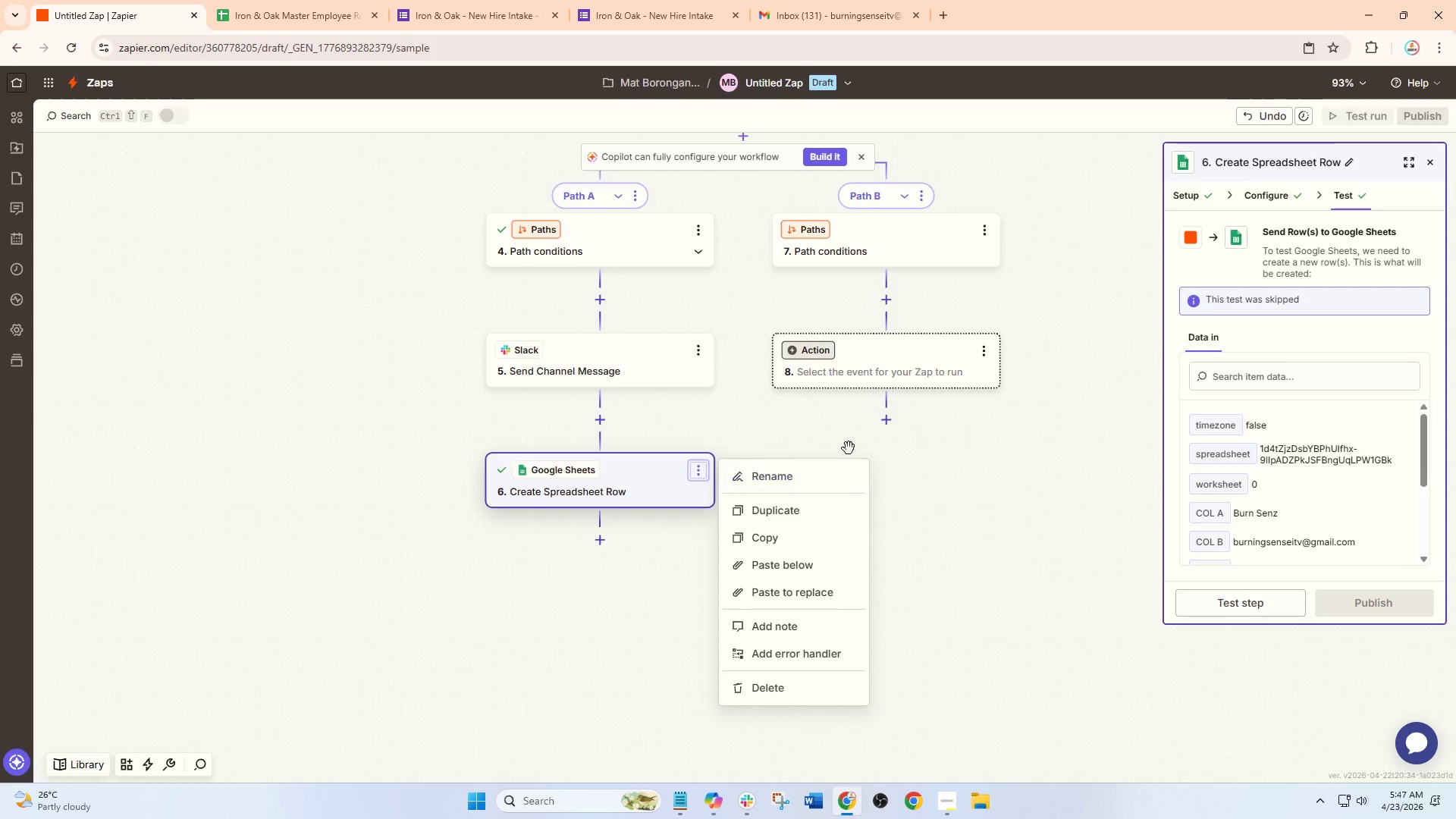 
left_click([919, 427])
 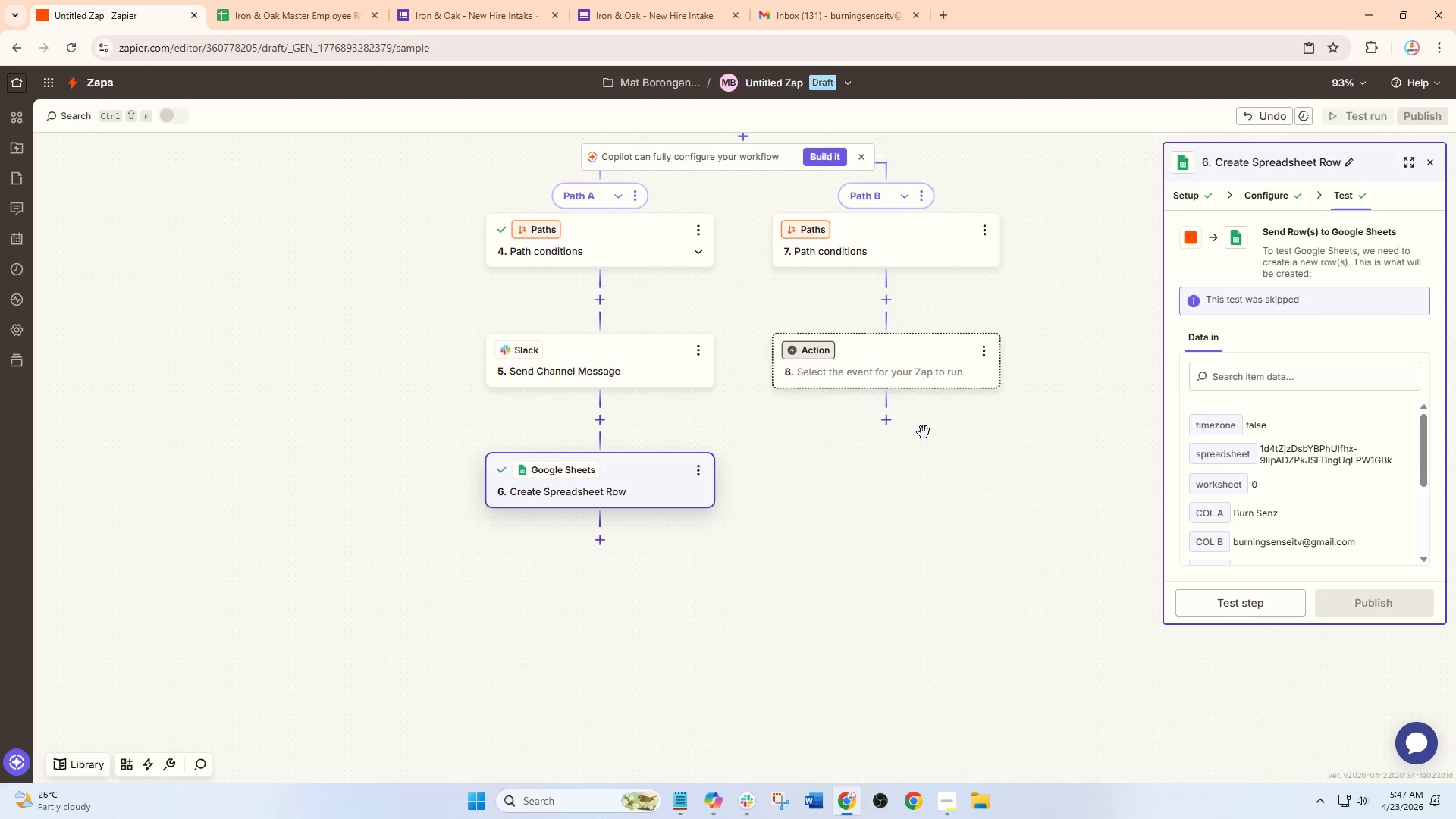 
scroll: coordinate [924, 432], scroll_direction: up, amount: 2.0
 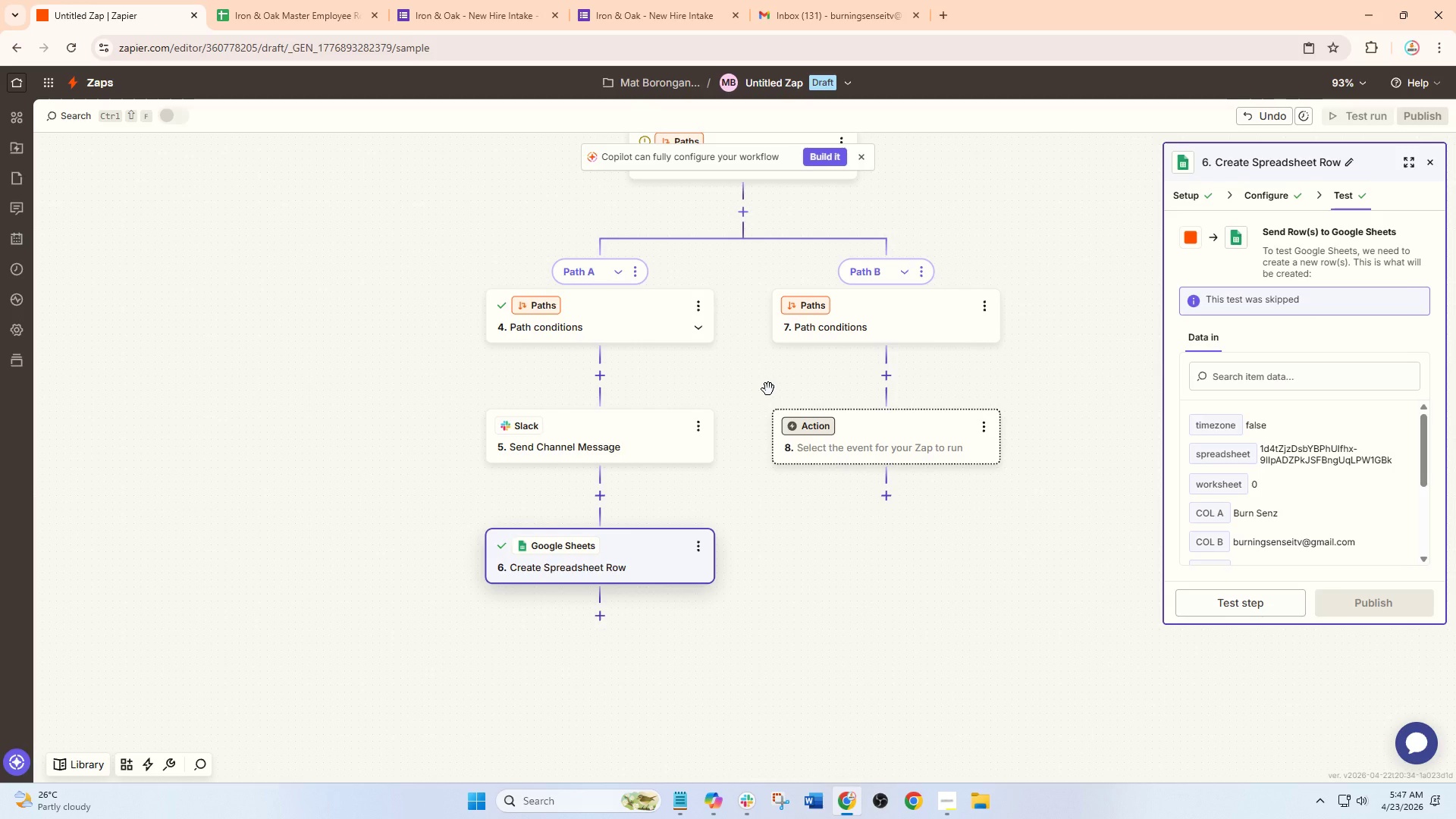 
wait(11.34)
 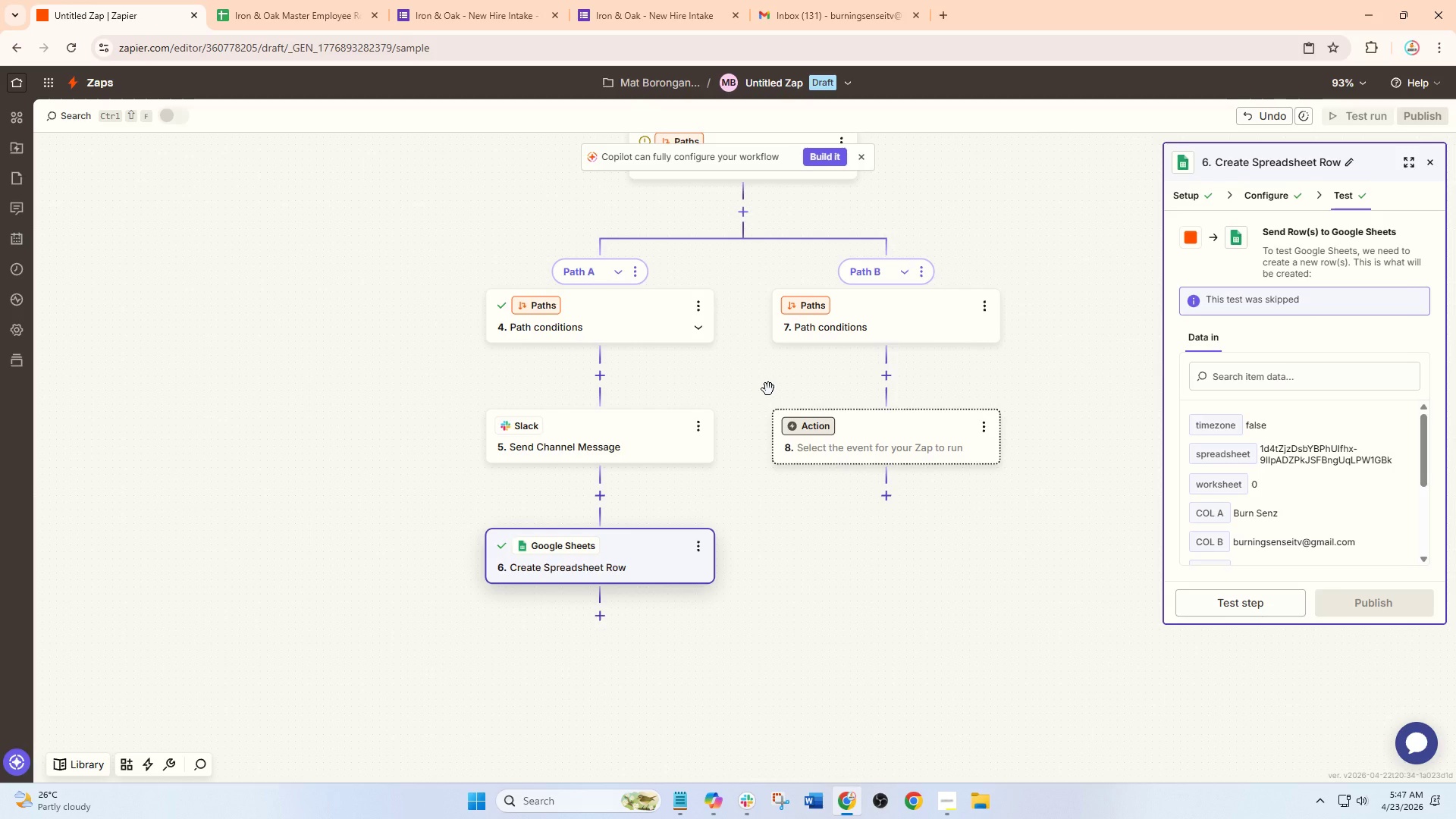 
scroll: coordinate [755, 307], scroll_direction: up, amount: 9.0
 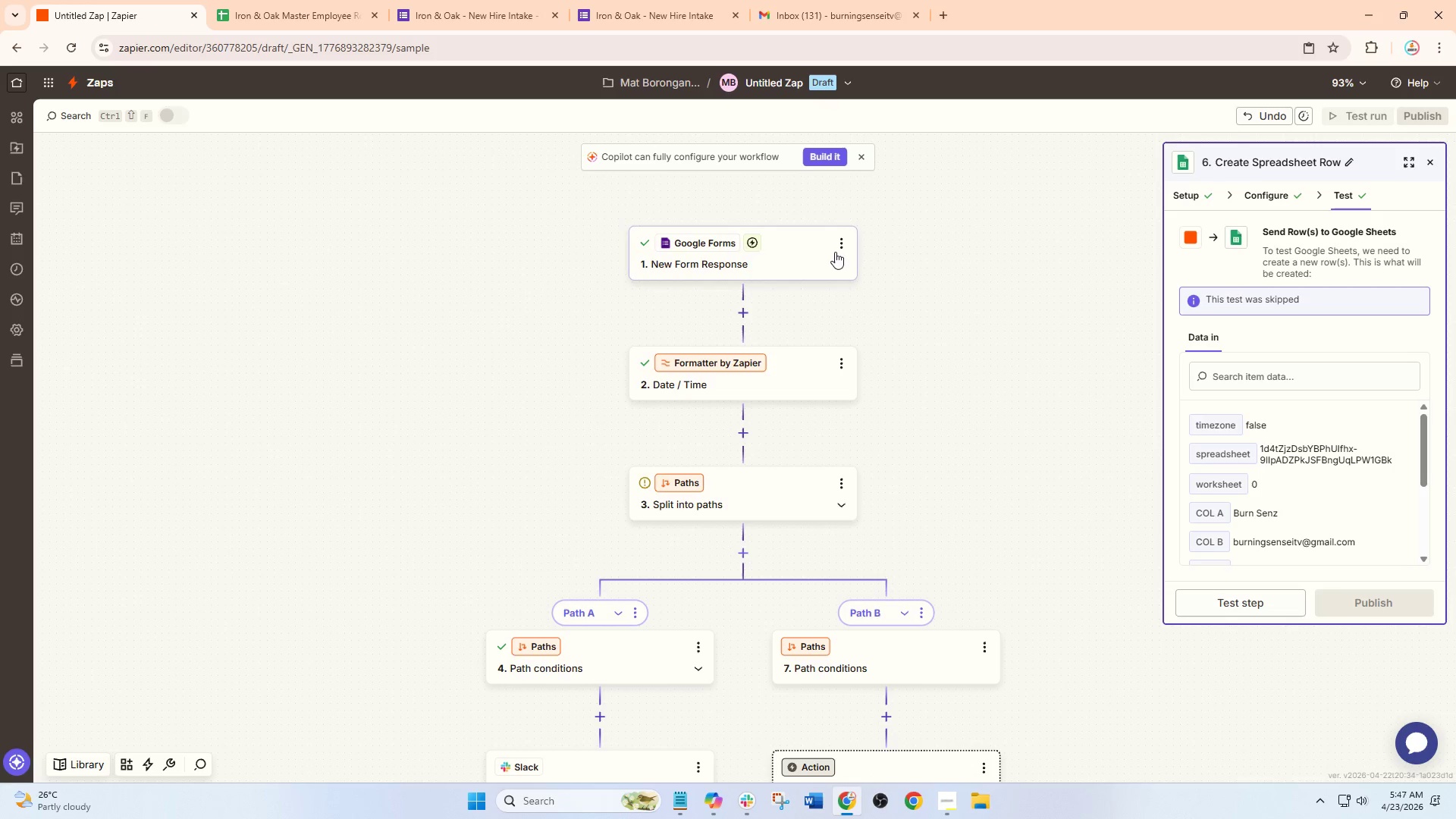 
left_click([840, 243])
 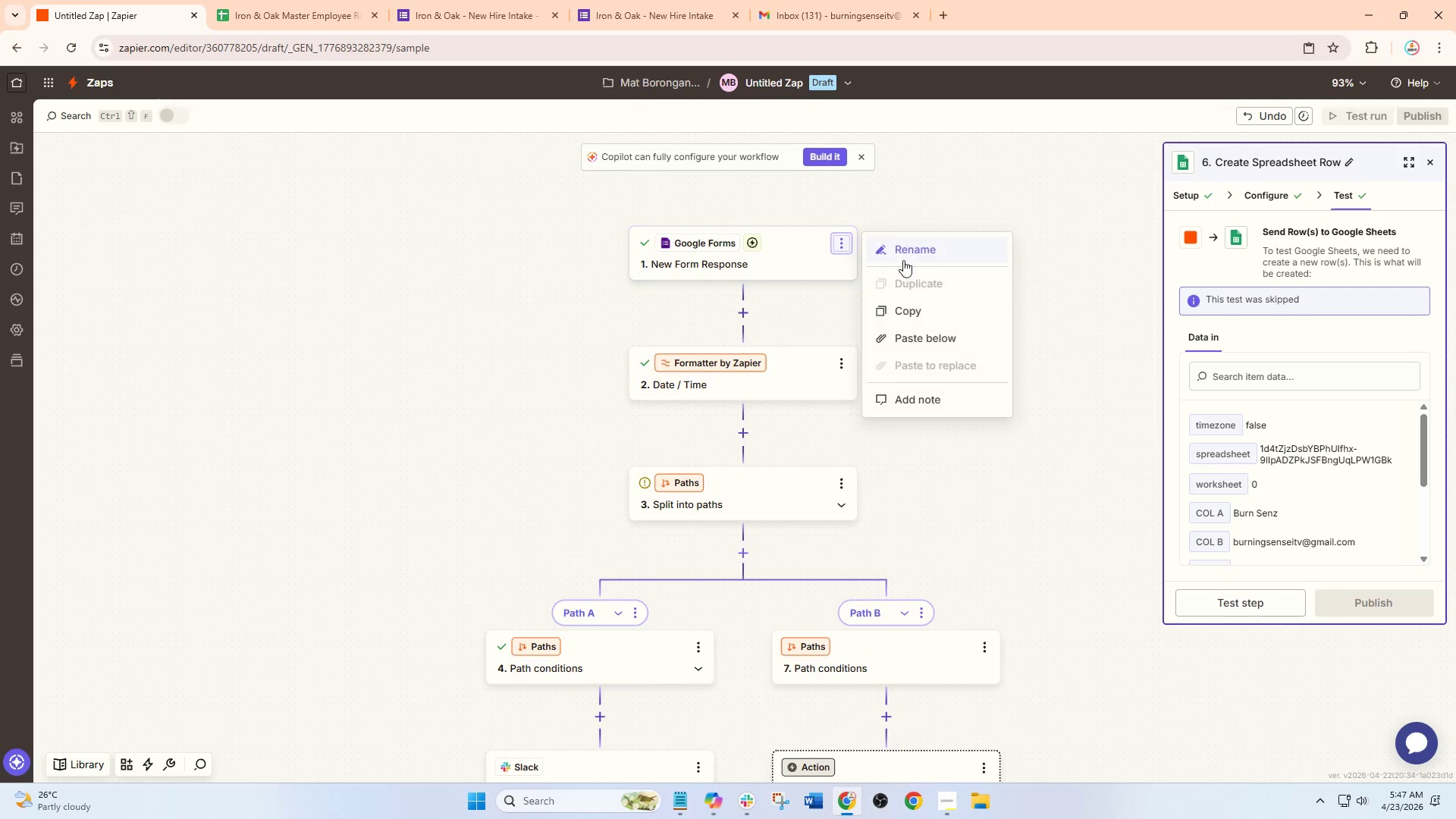 
left_click([921, 259])
 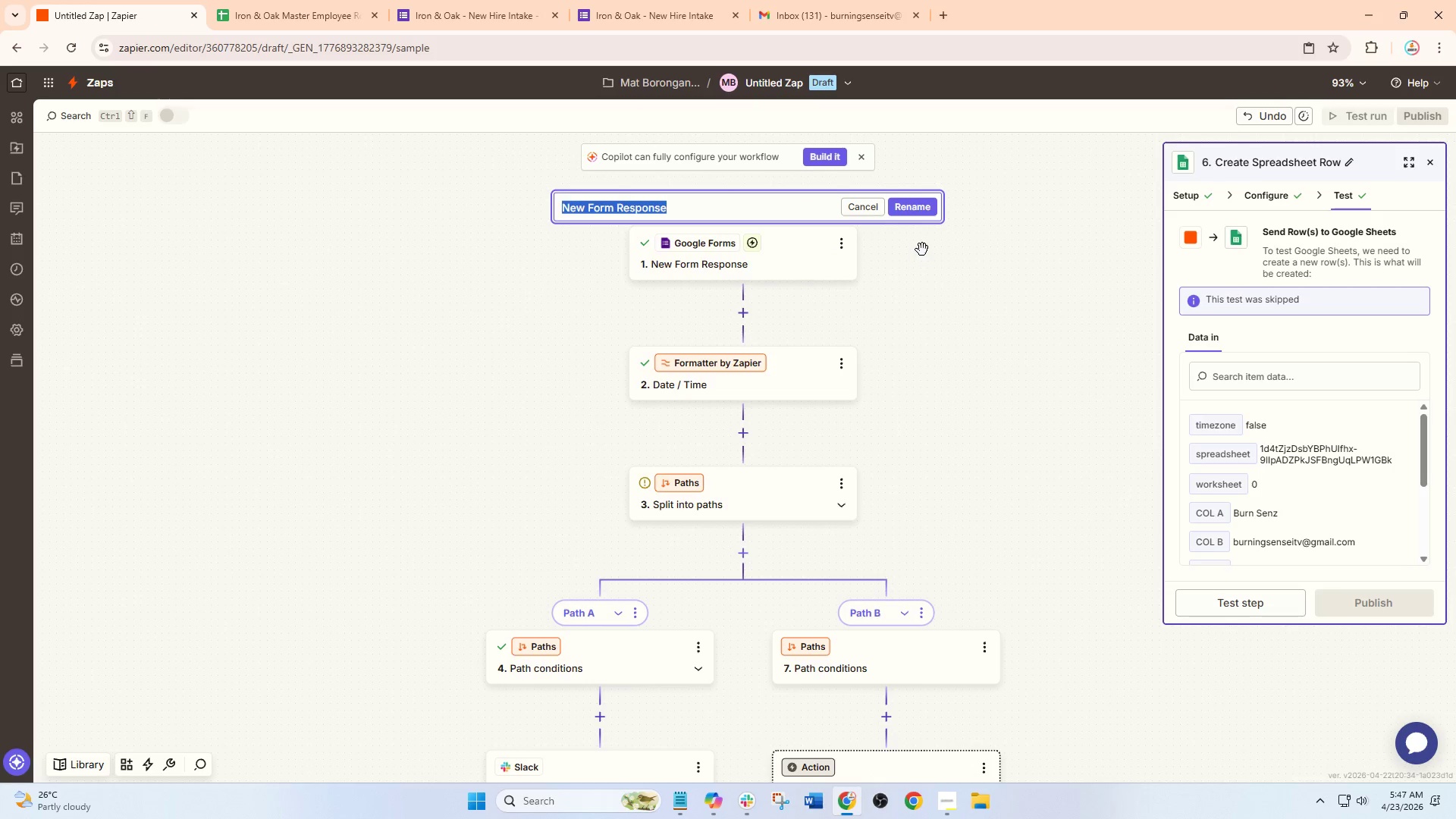 
type(New Hire Submitted)
 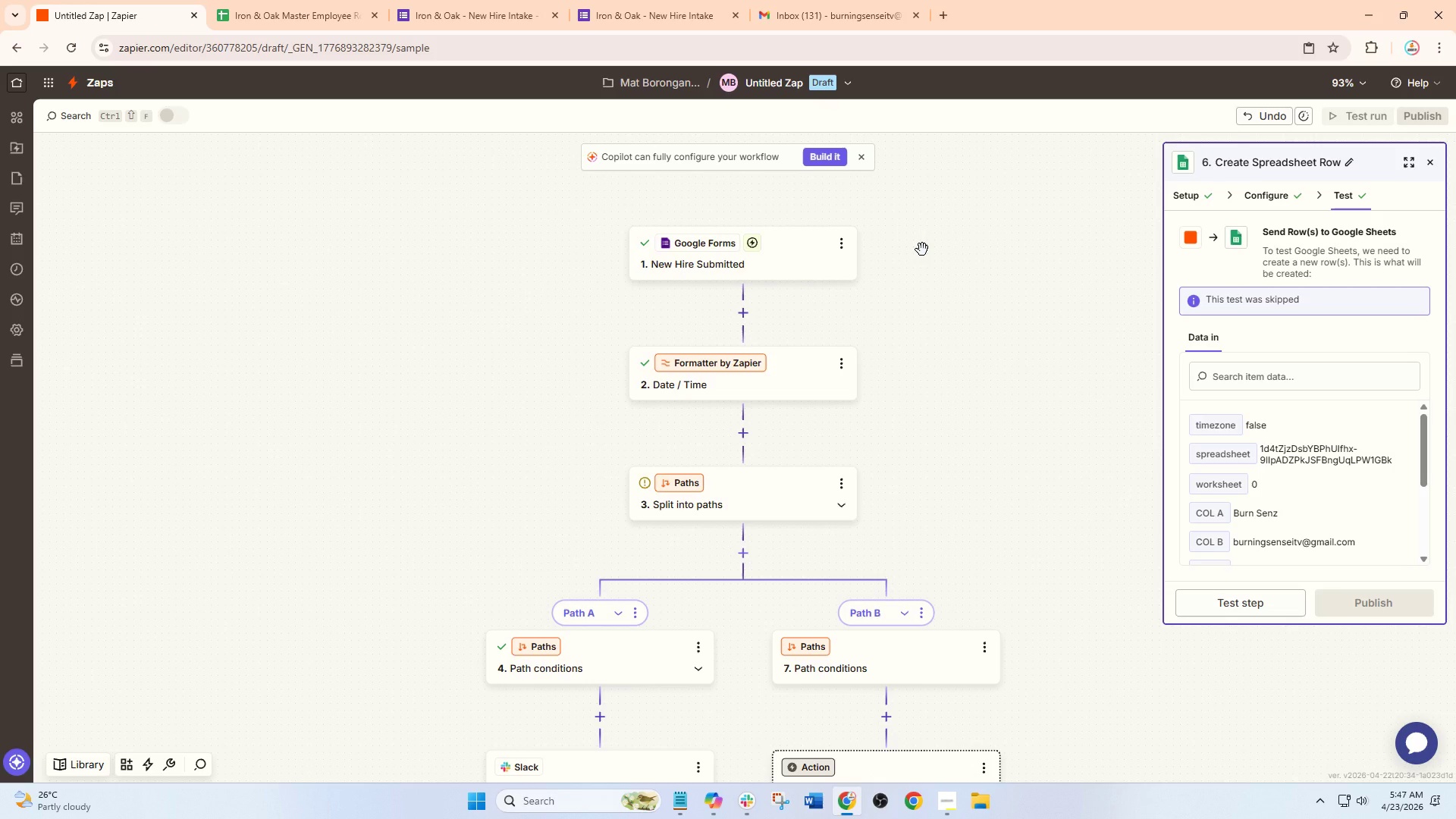 
 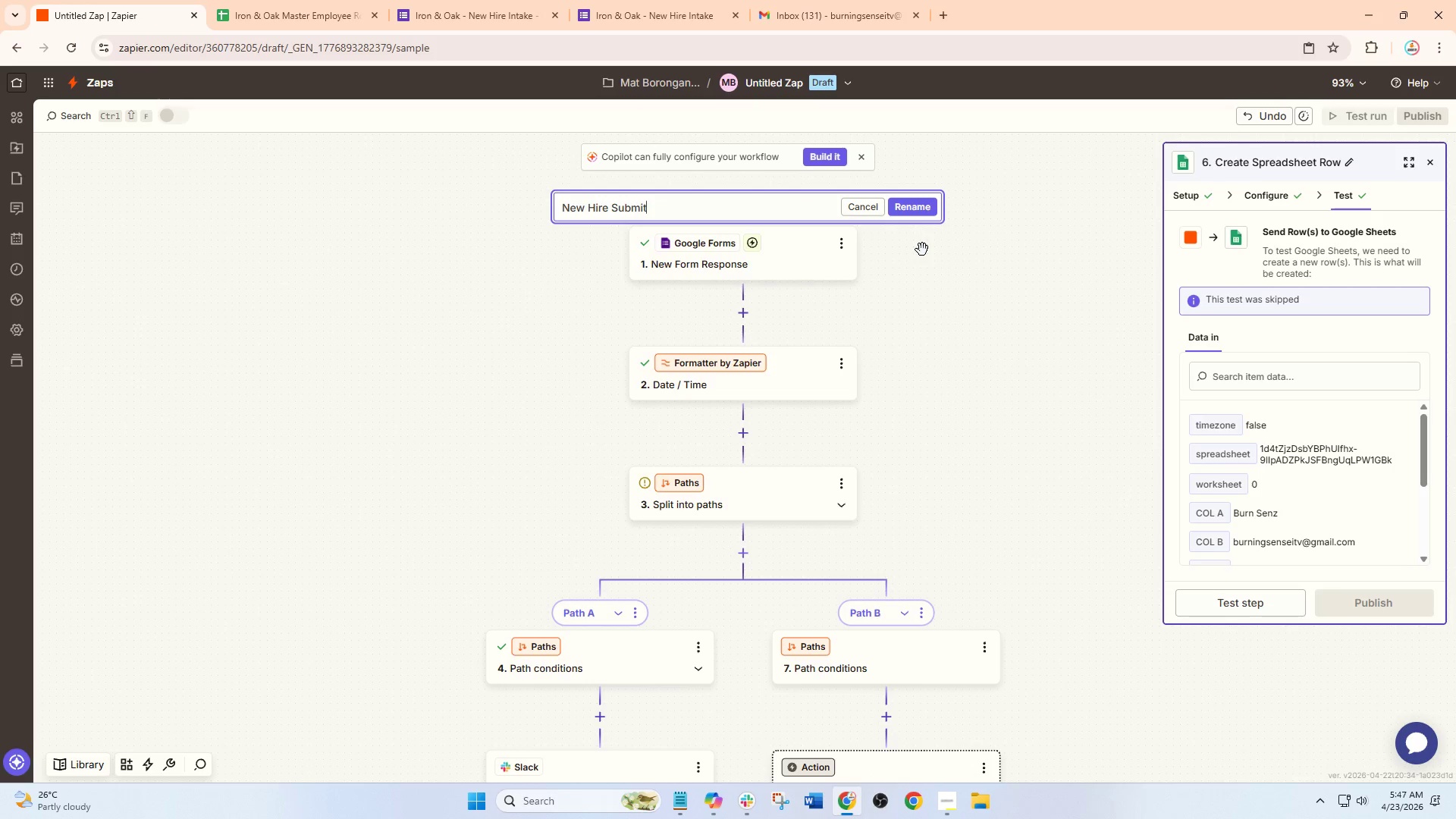 
key(Enter)
 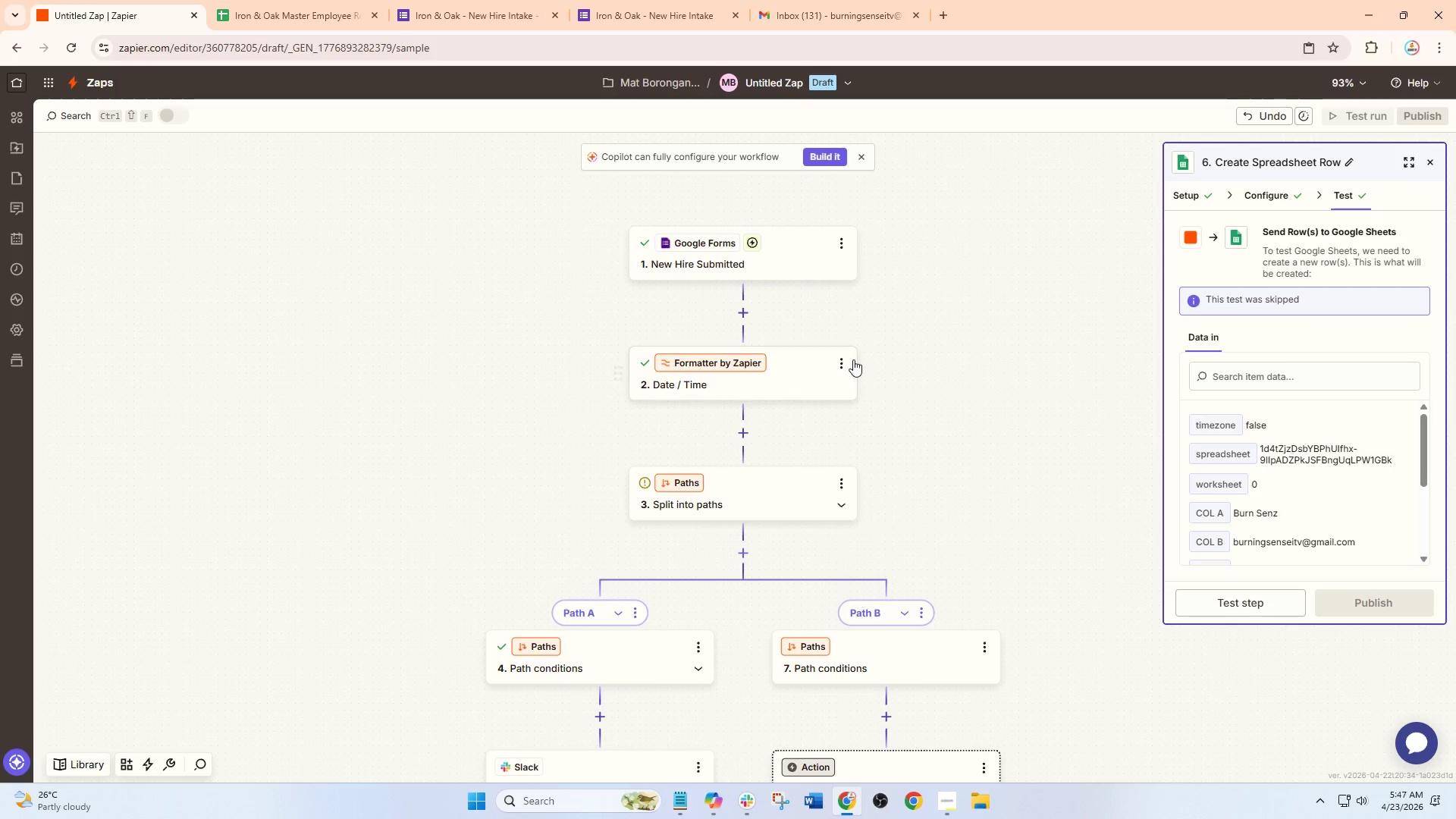 
left_click([839, 365])
 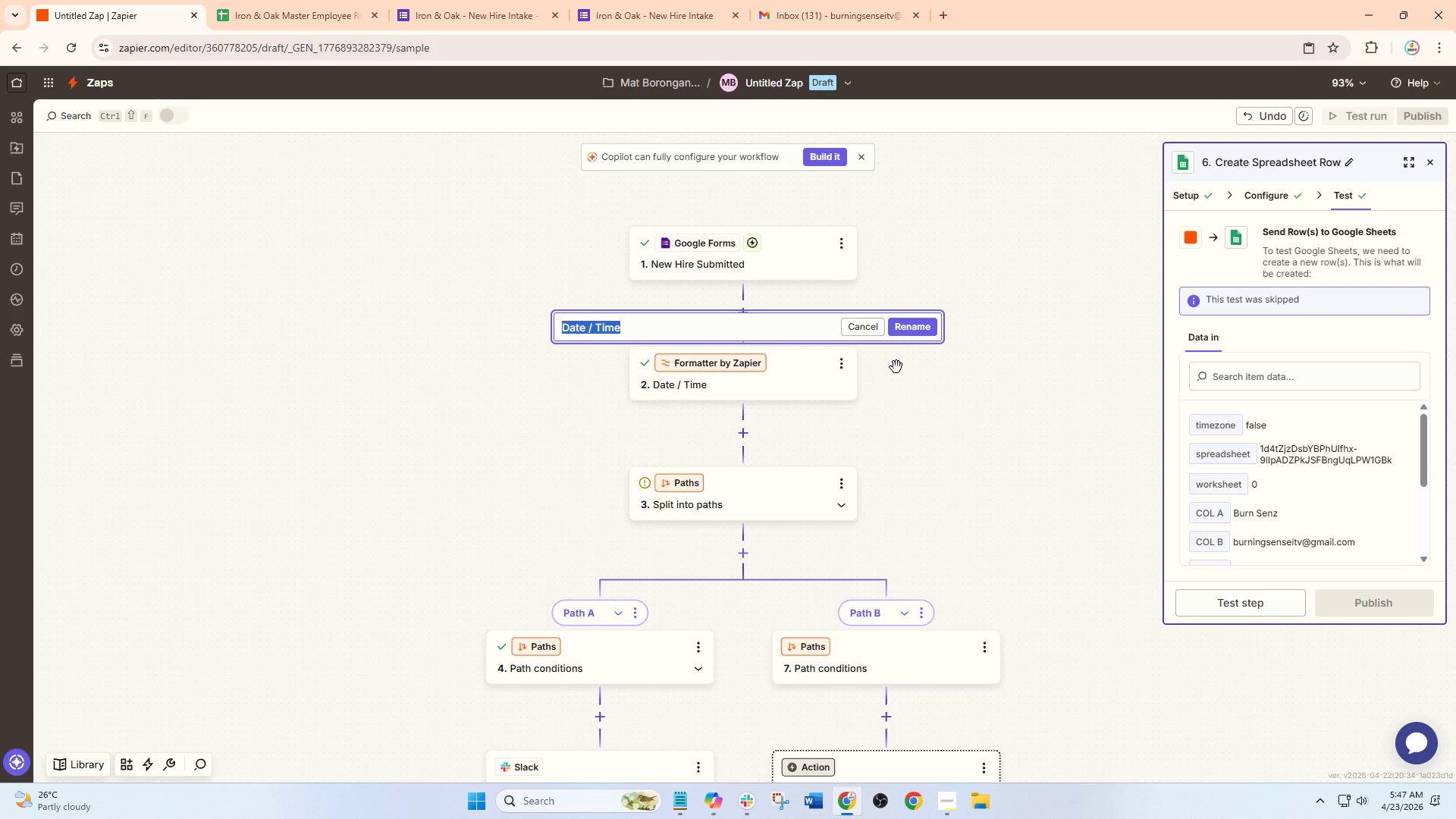 
wait(6.83)
 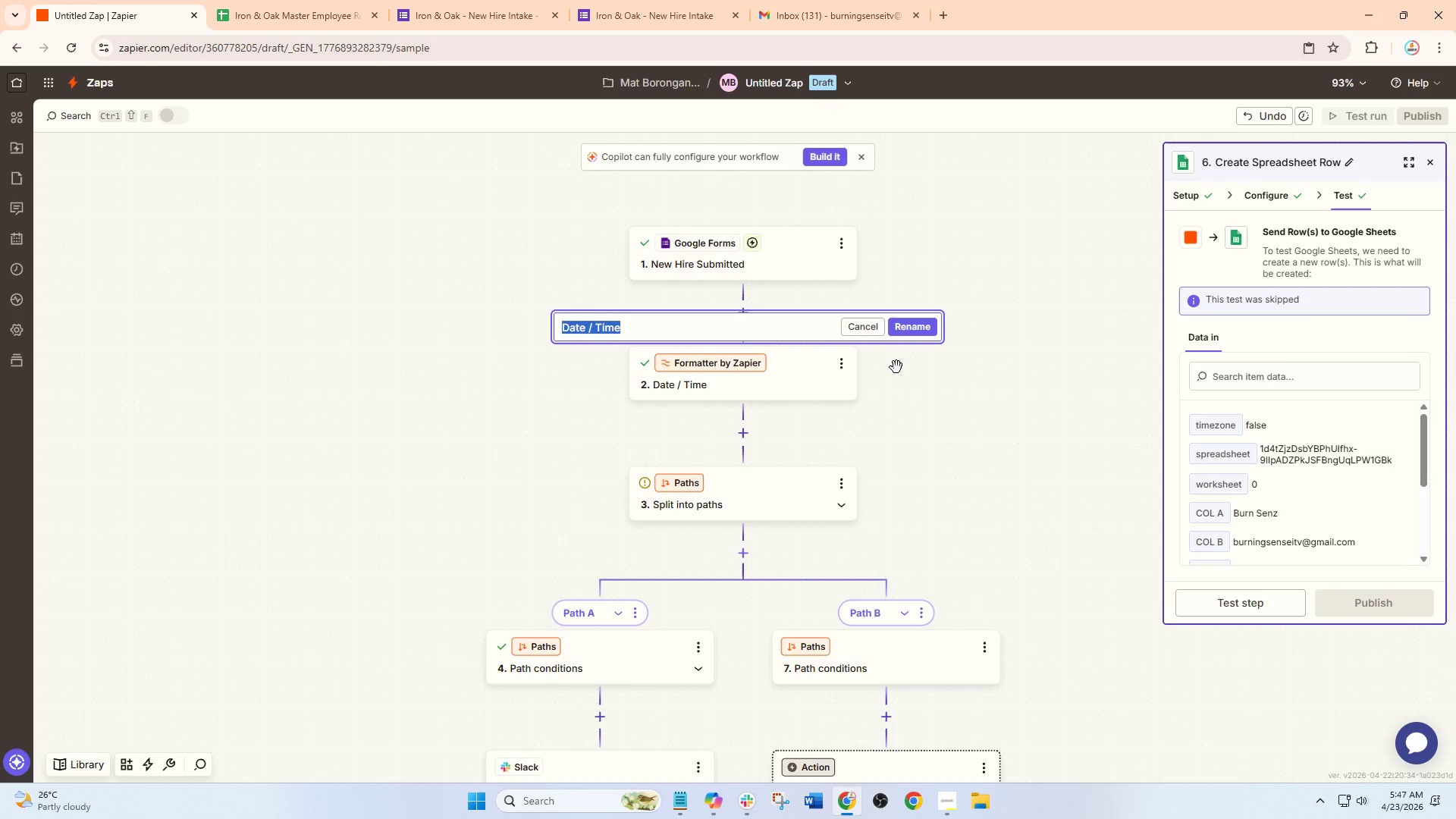 
type(Clacu)
key(Backspace)
key(Backspace)
key(Backspace)
key(Backspace)
type(alculka)
key(Backspace)
key(Backspace)
key(Backspace)
type(late Safety Review Date)
 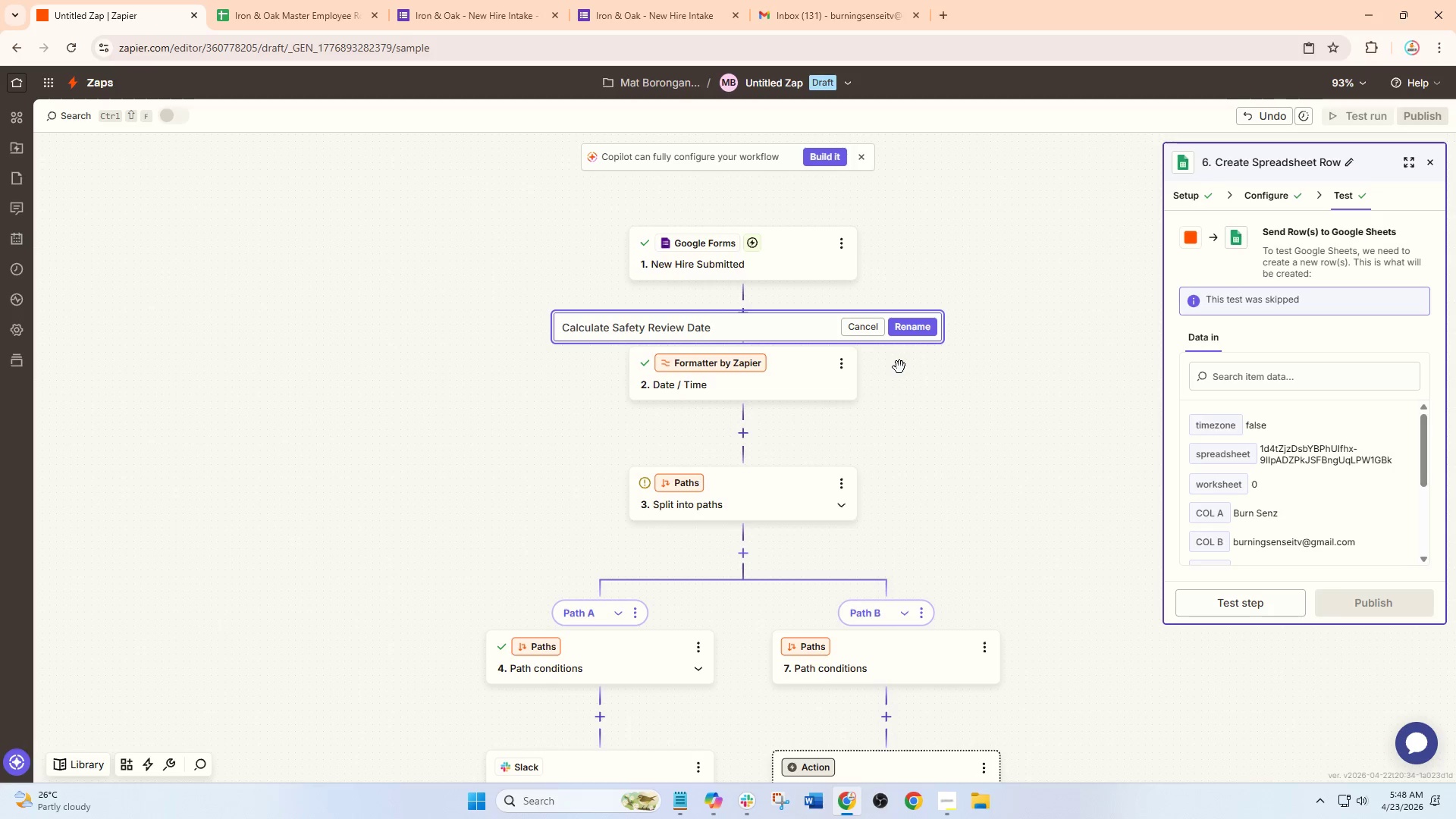 
left_click([915, 331])
 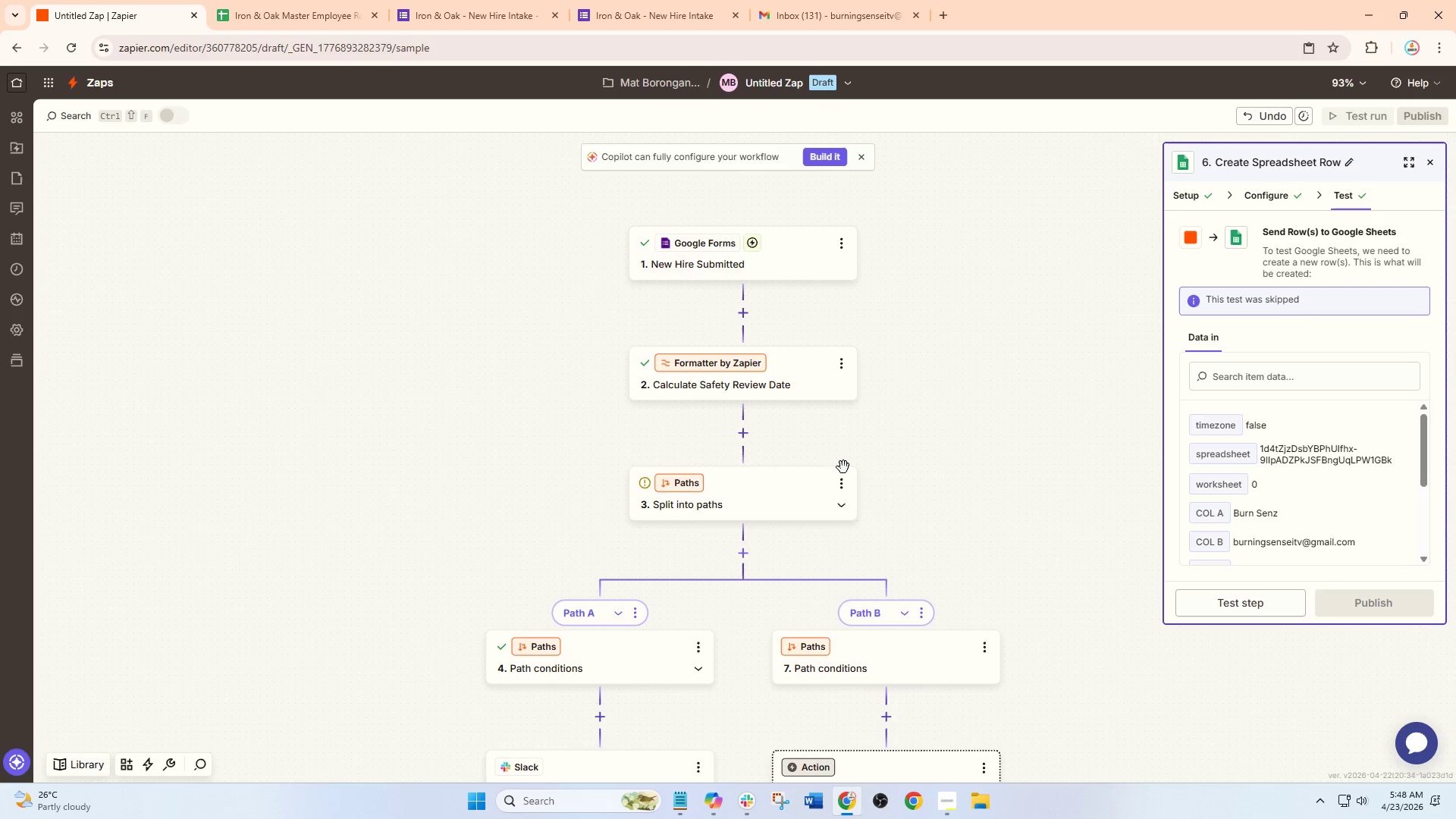 
left_click([842, 483])
 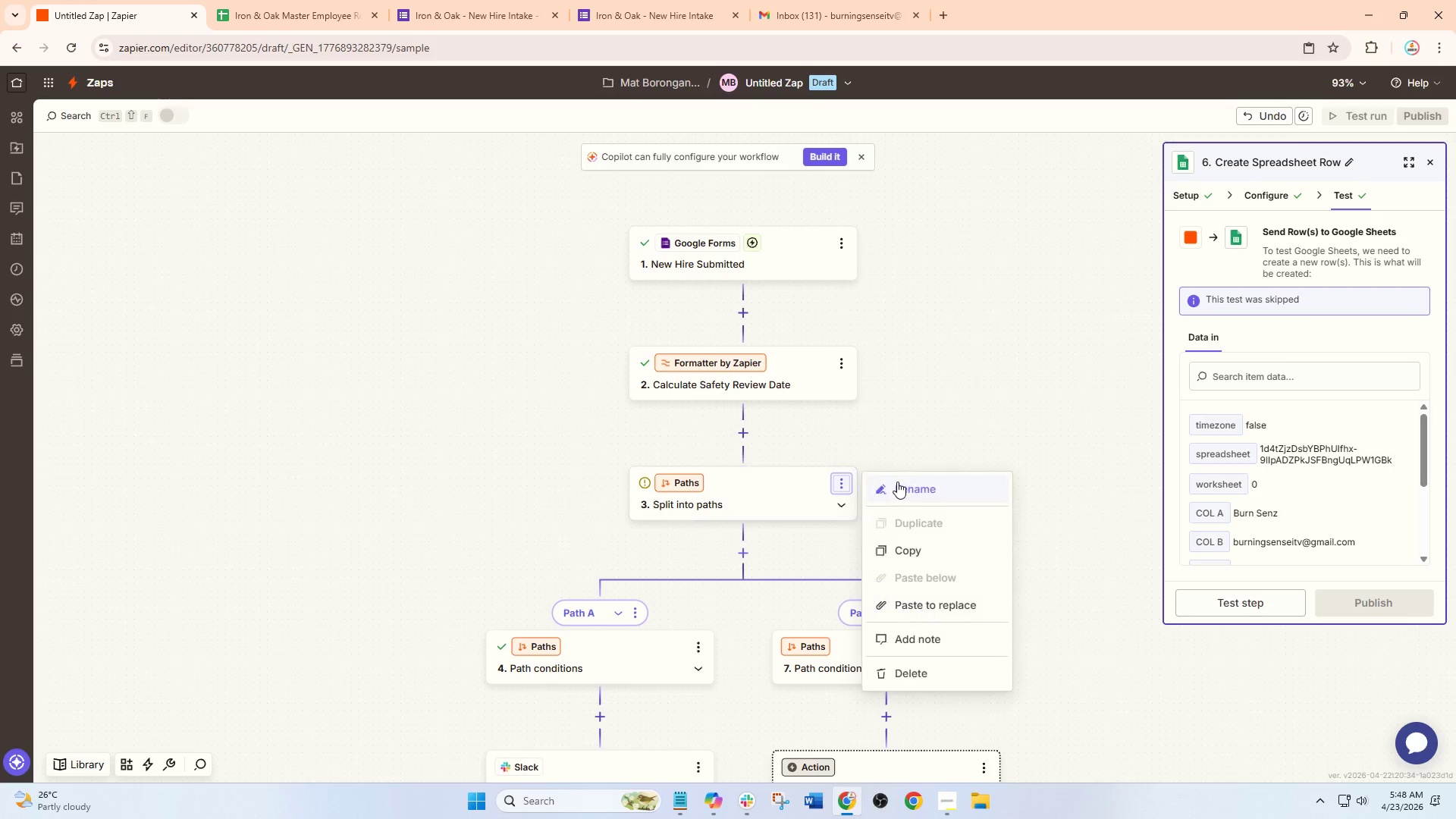 
left_click([899, 482])
 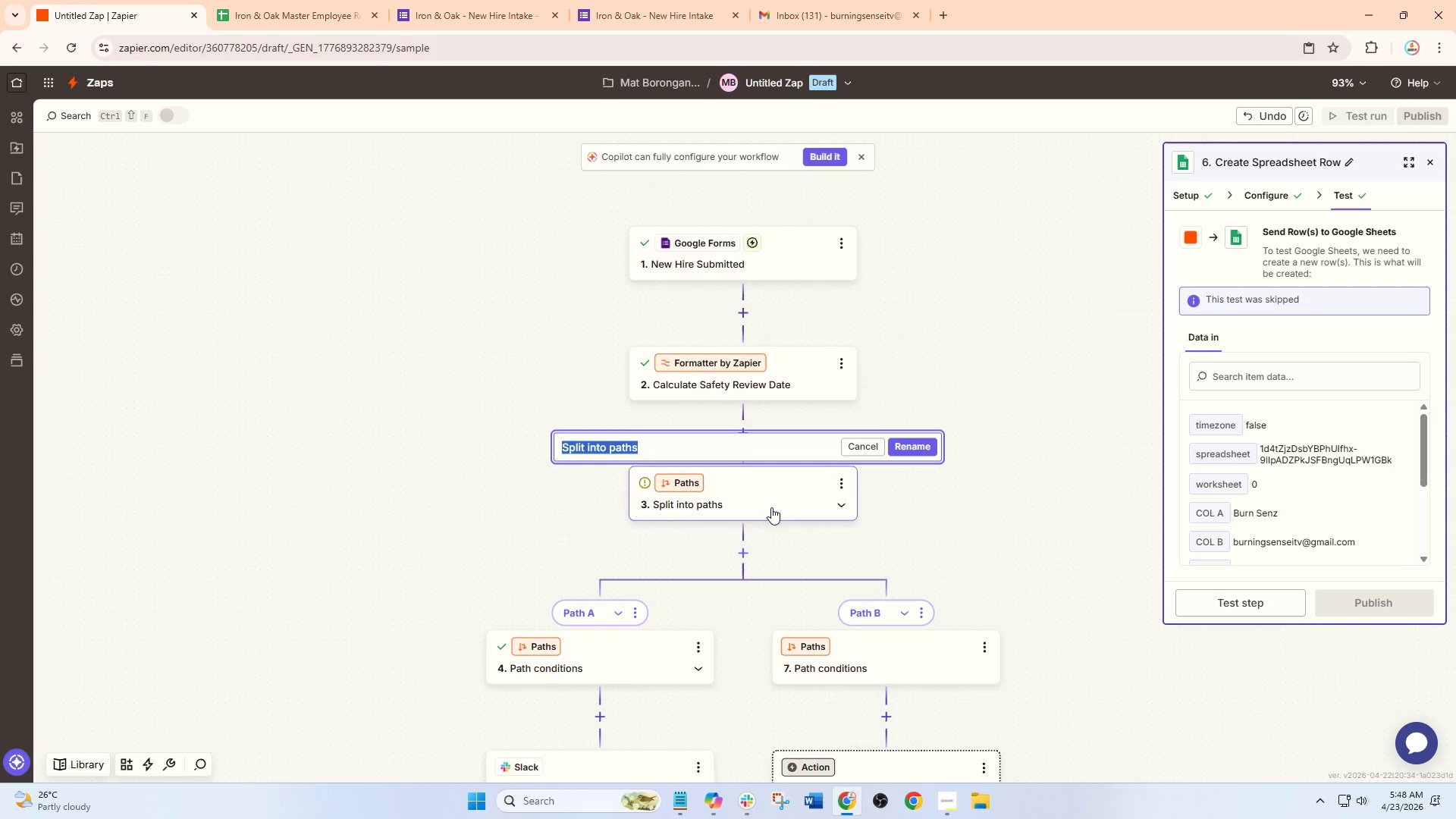 
wait(11.34)
 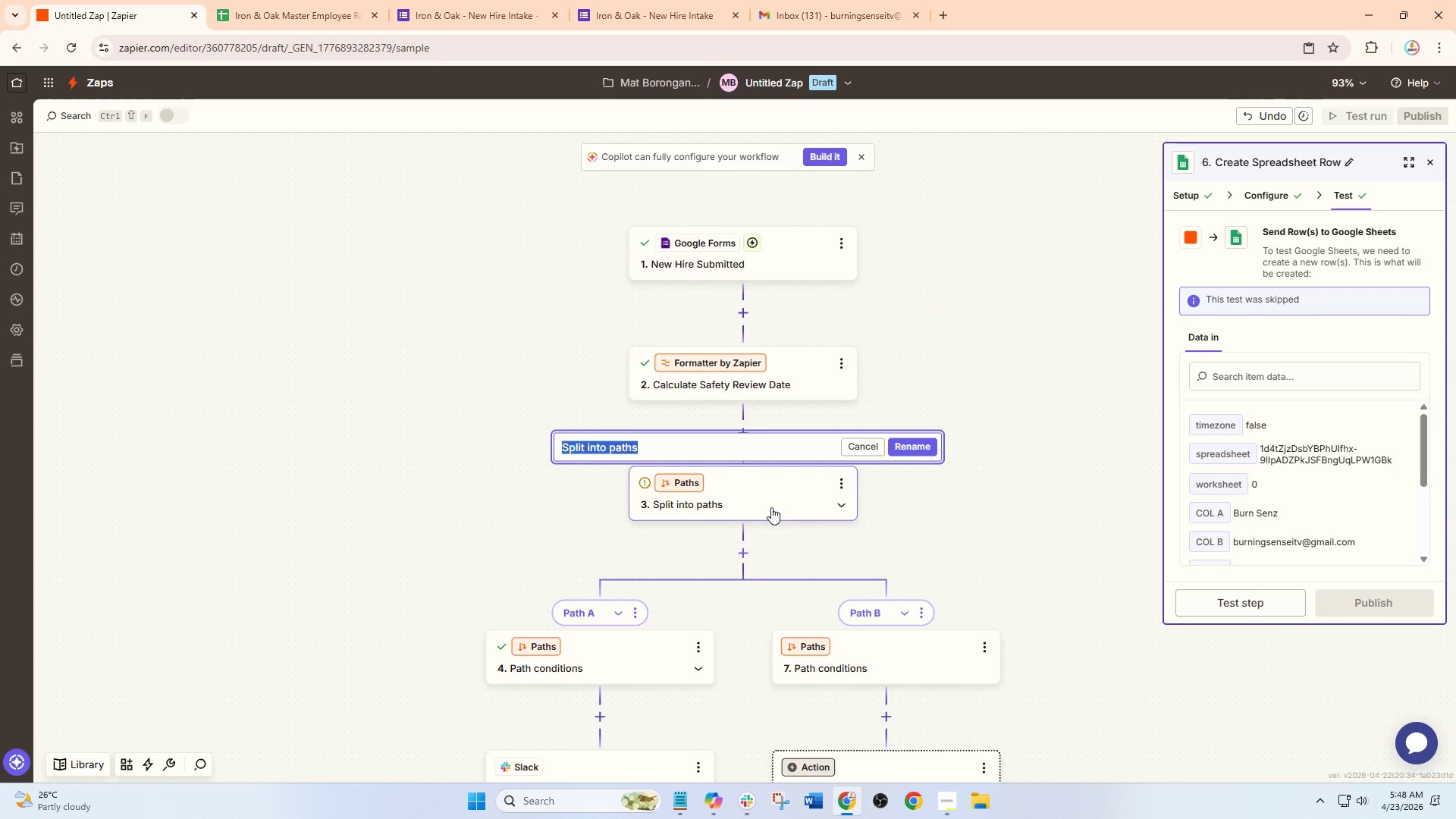 
type(FIELD STAFF)
 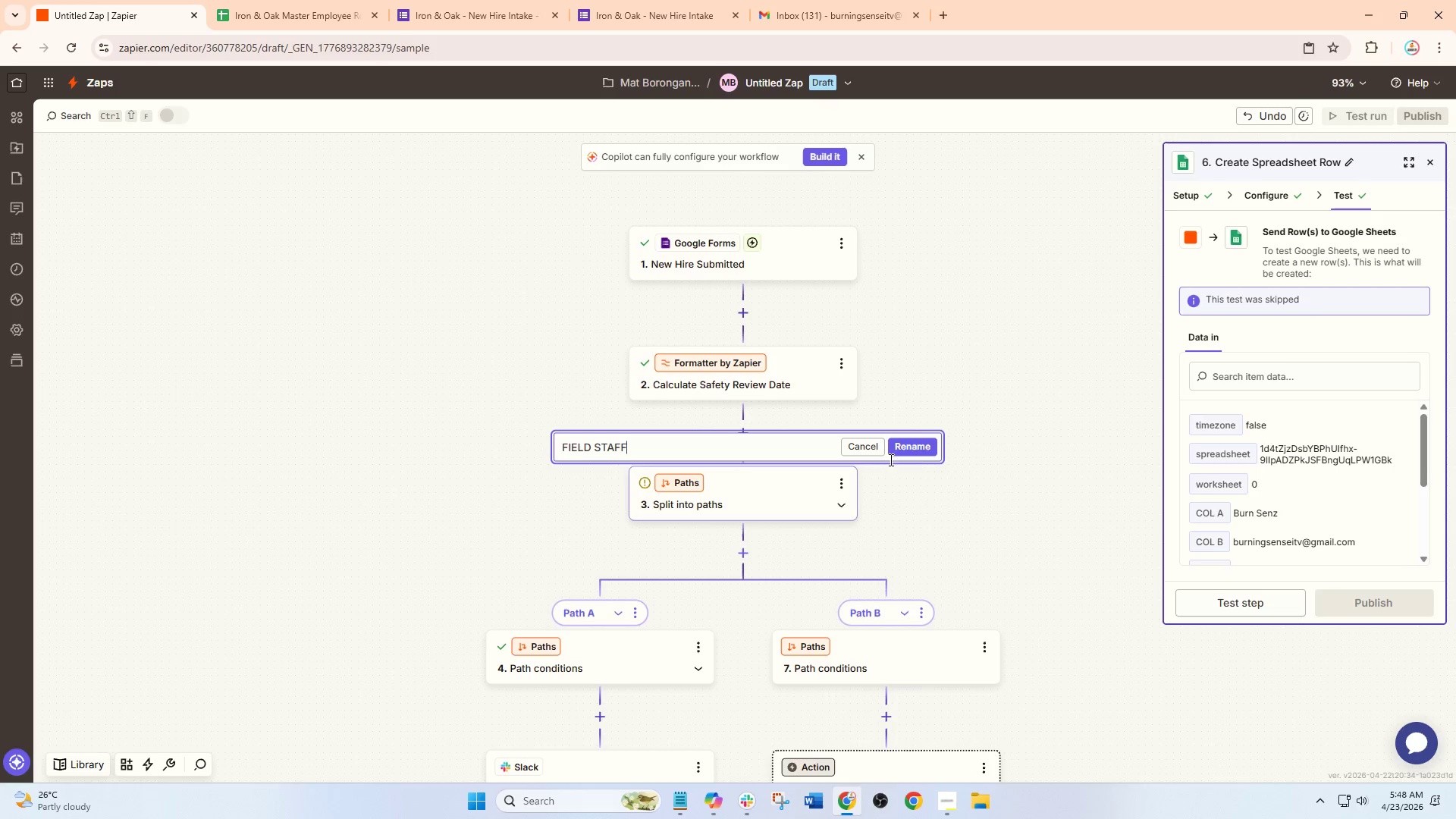 
left_click([930, 439])
 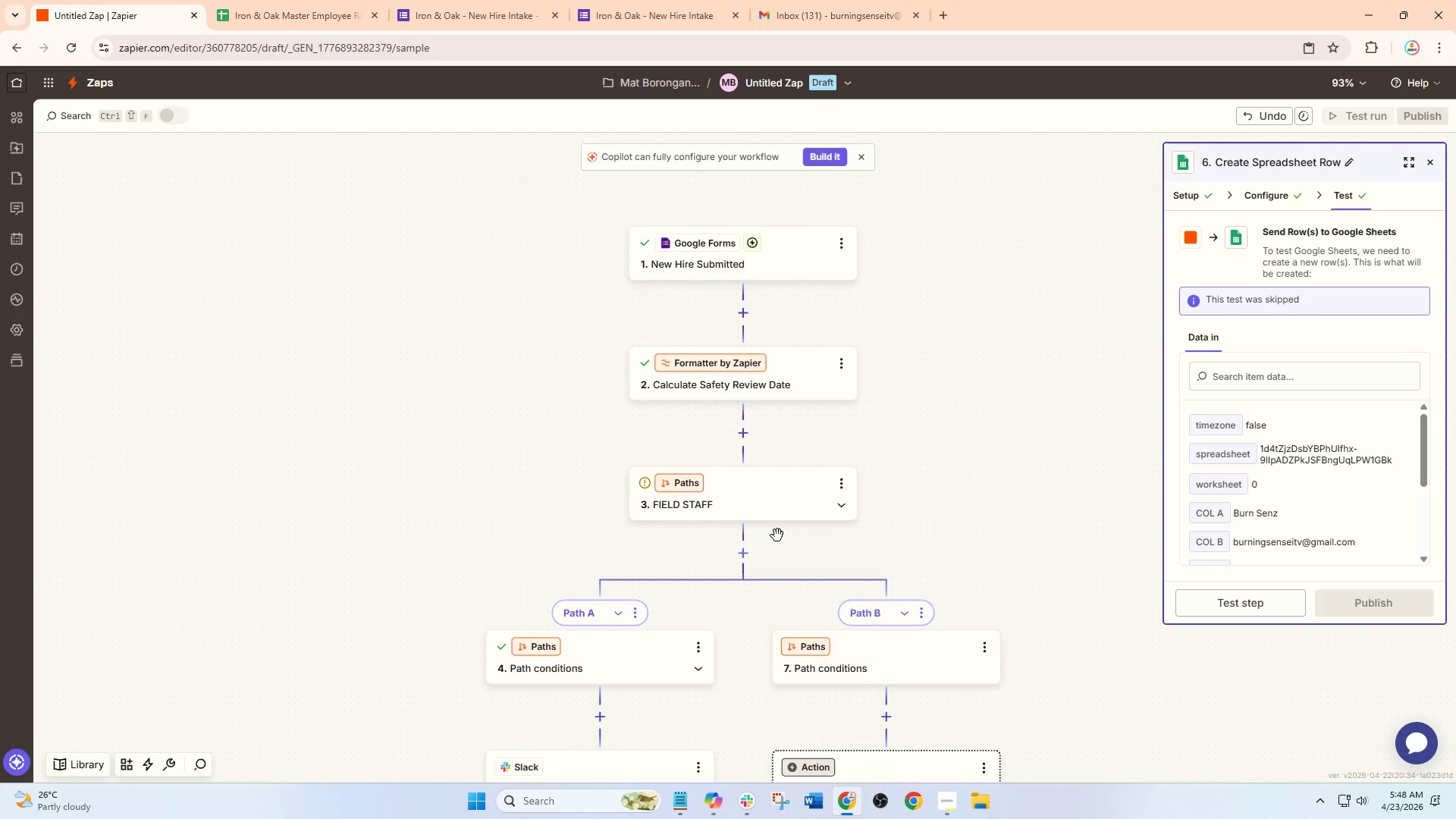 
scroll: coordinate [777, 535], scroll_direction: down, amount: 1.0
 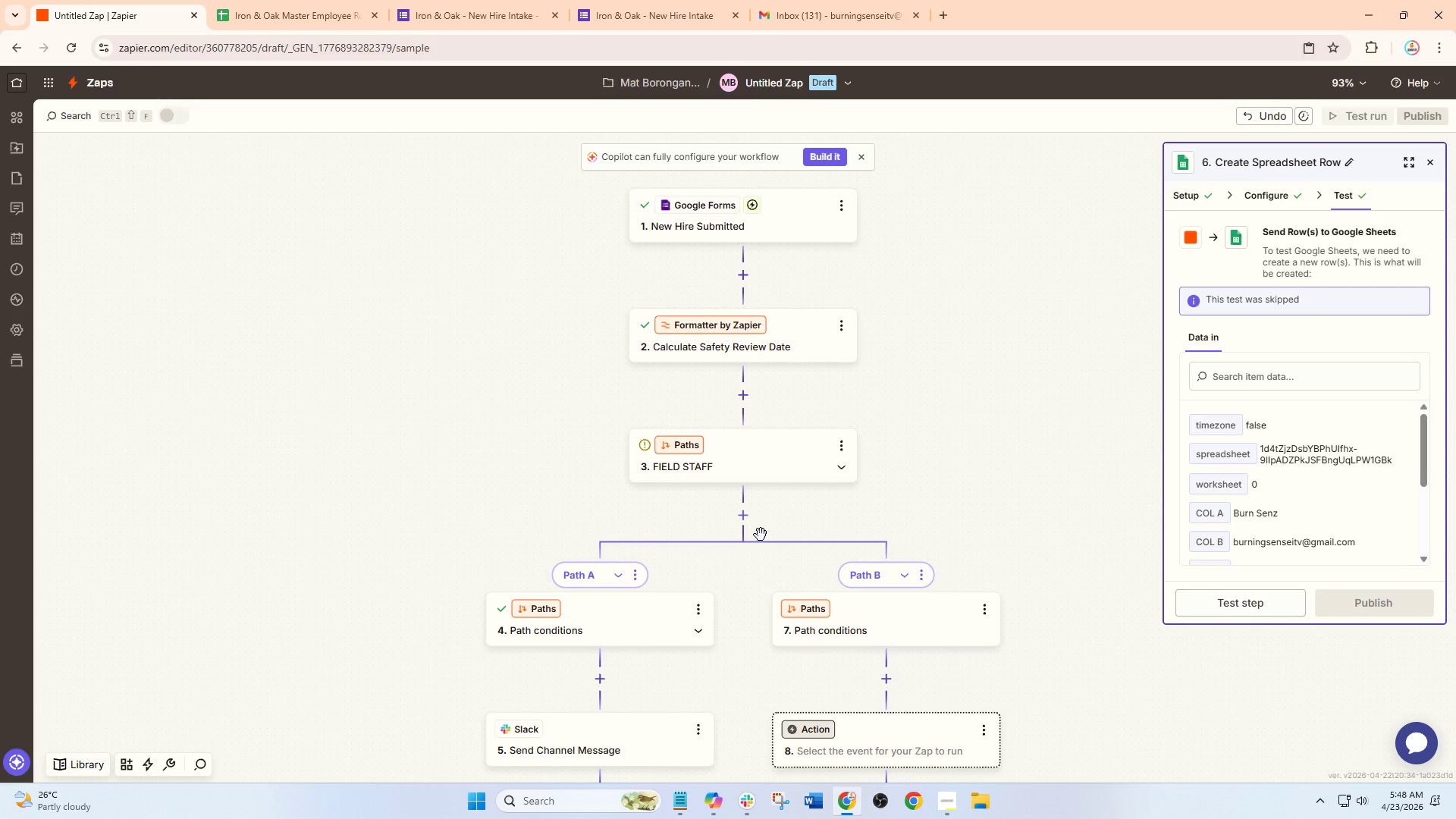 
key(Control+Z)
 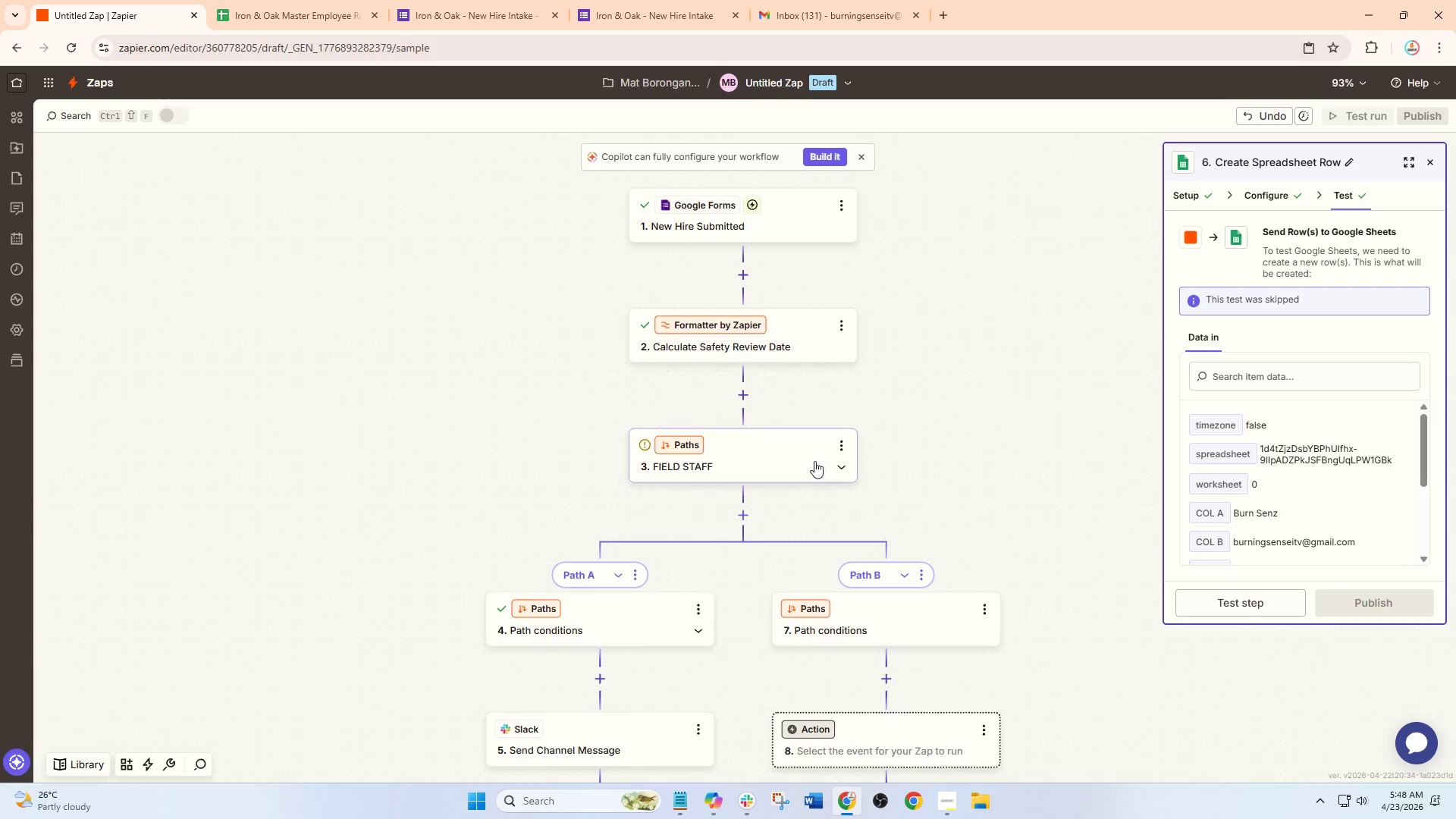 
left_click([840, 445])
 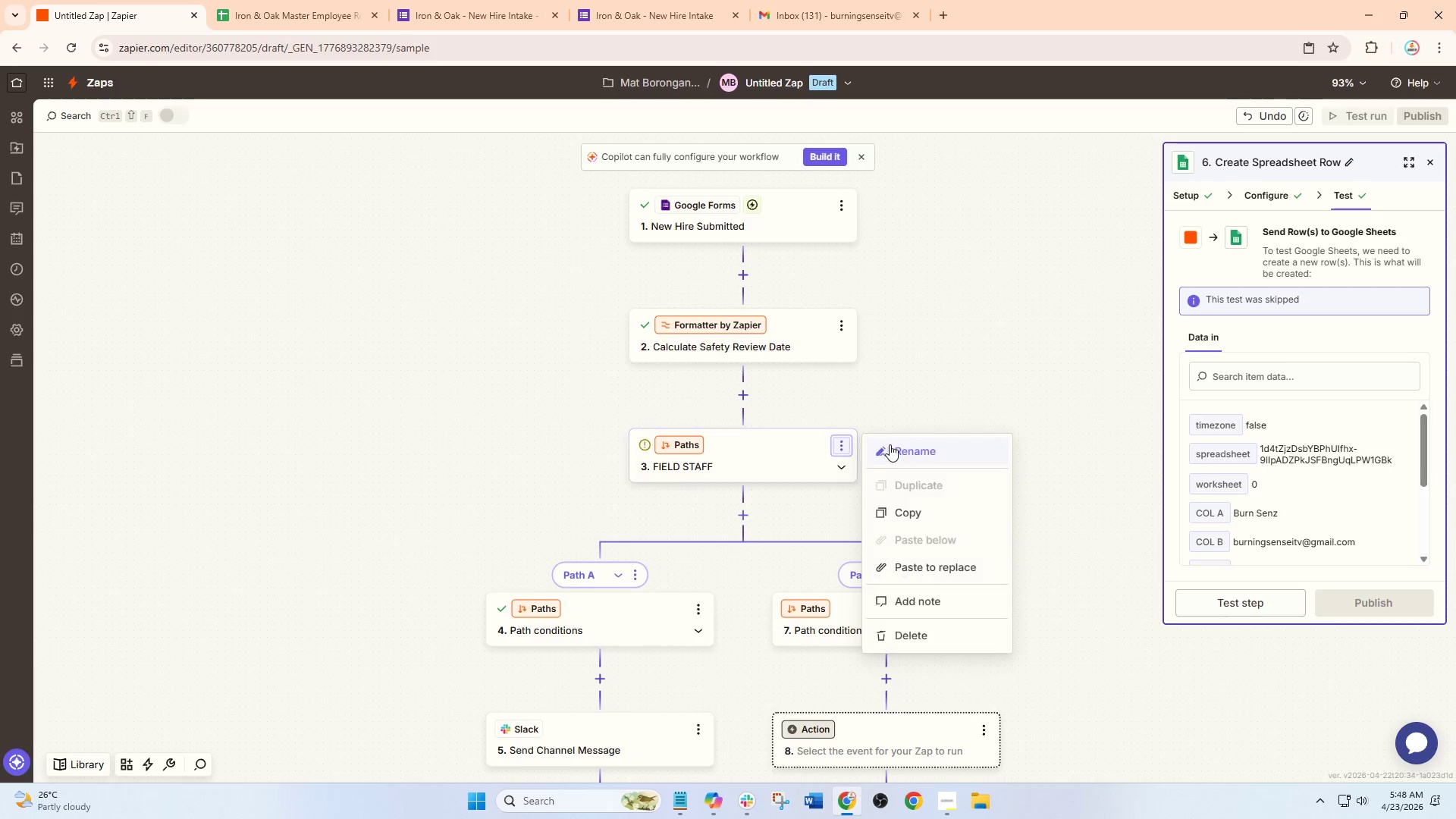 
left_click([895, 446])
 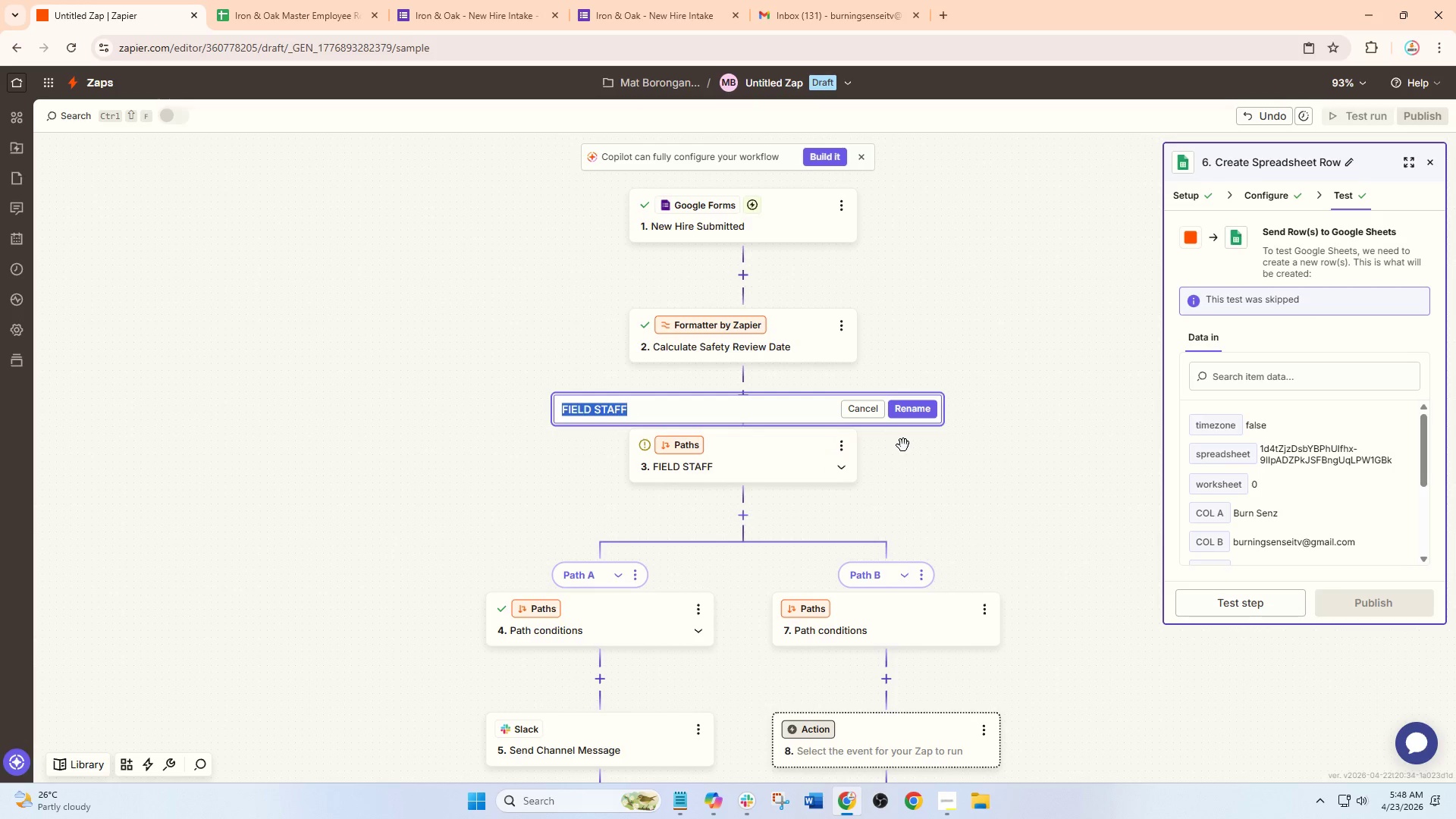 
type(T)
key(Backspace)
type(Routed by )
 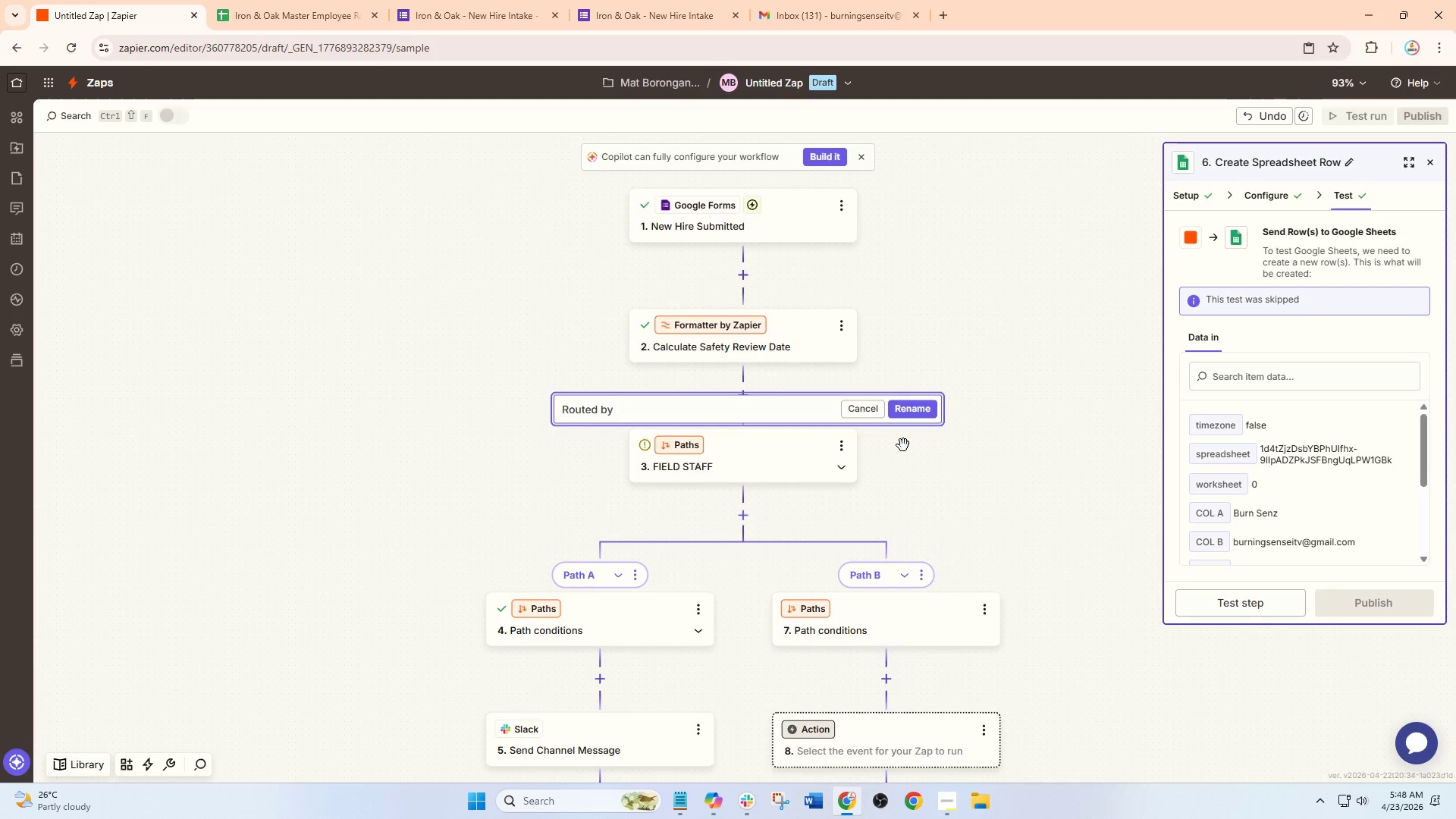 
left_click([643, 0])
 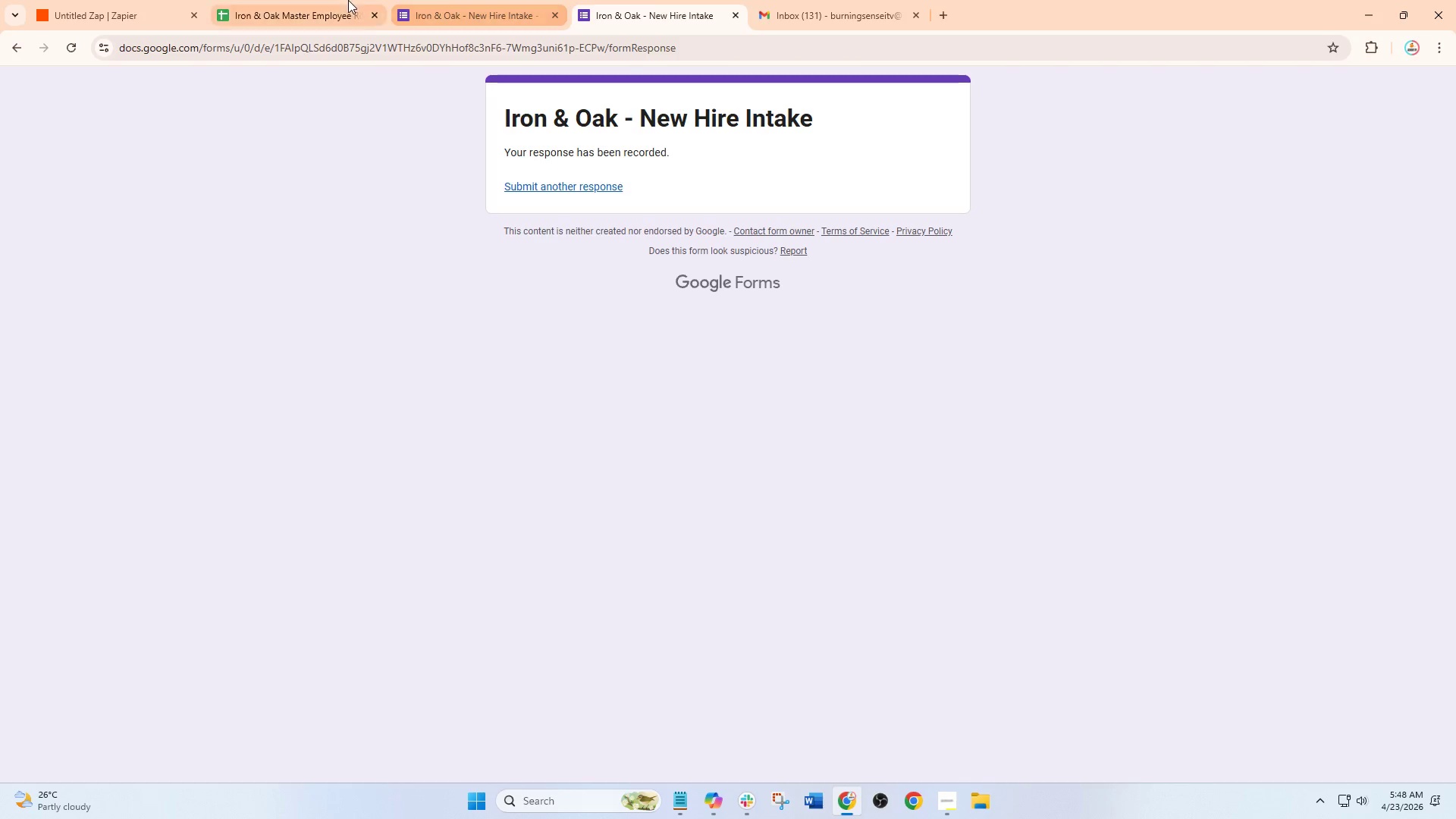 
left_click([485, 0])
 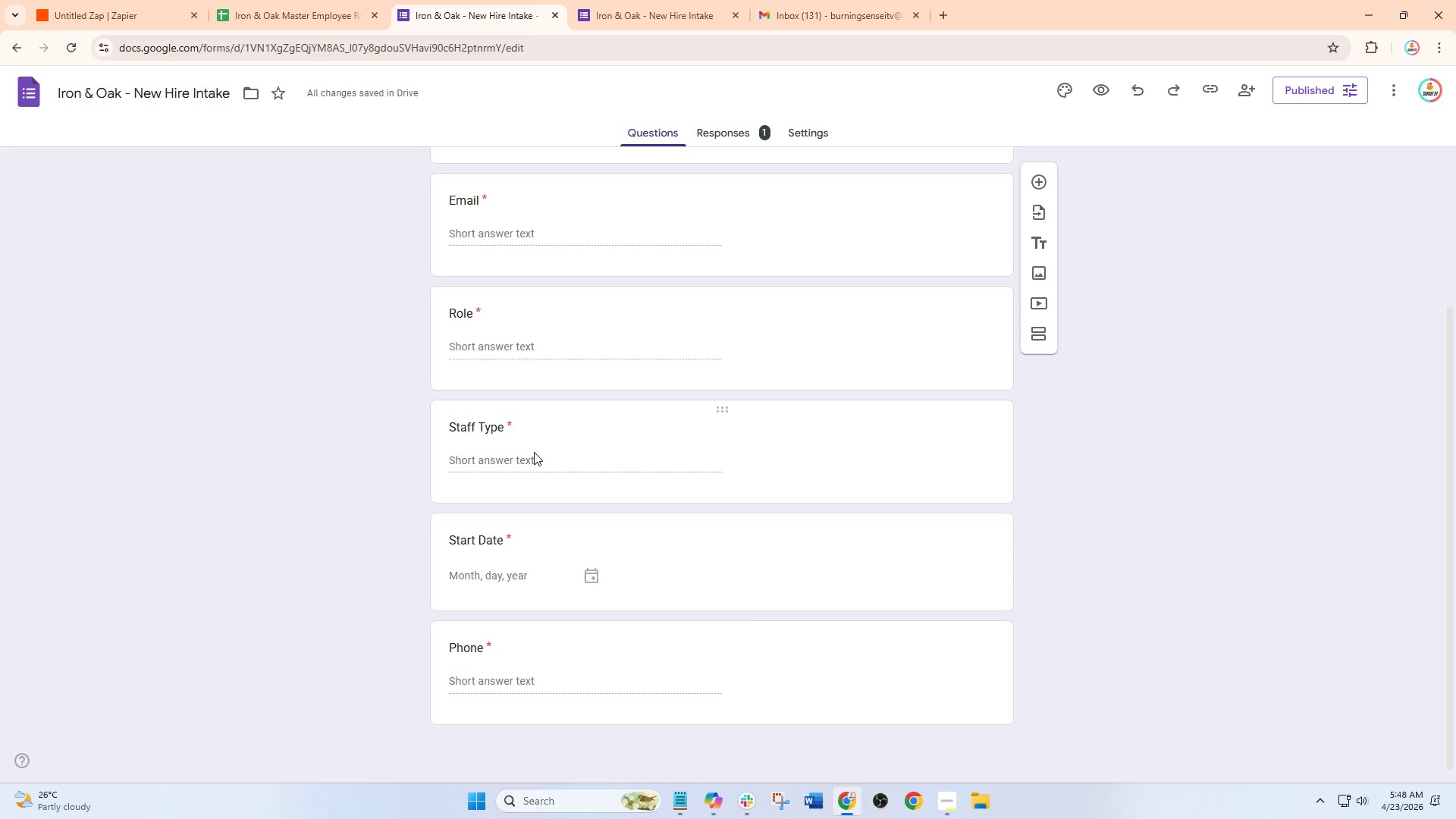 
left_click([532, 431])
 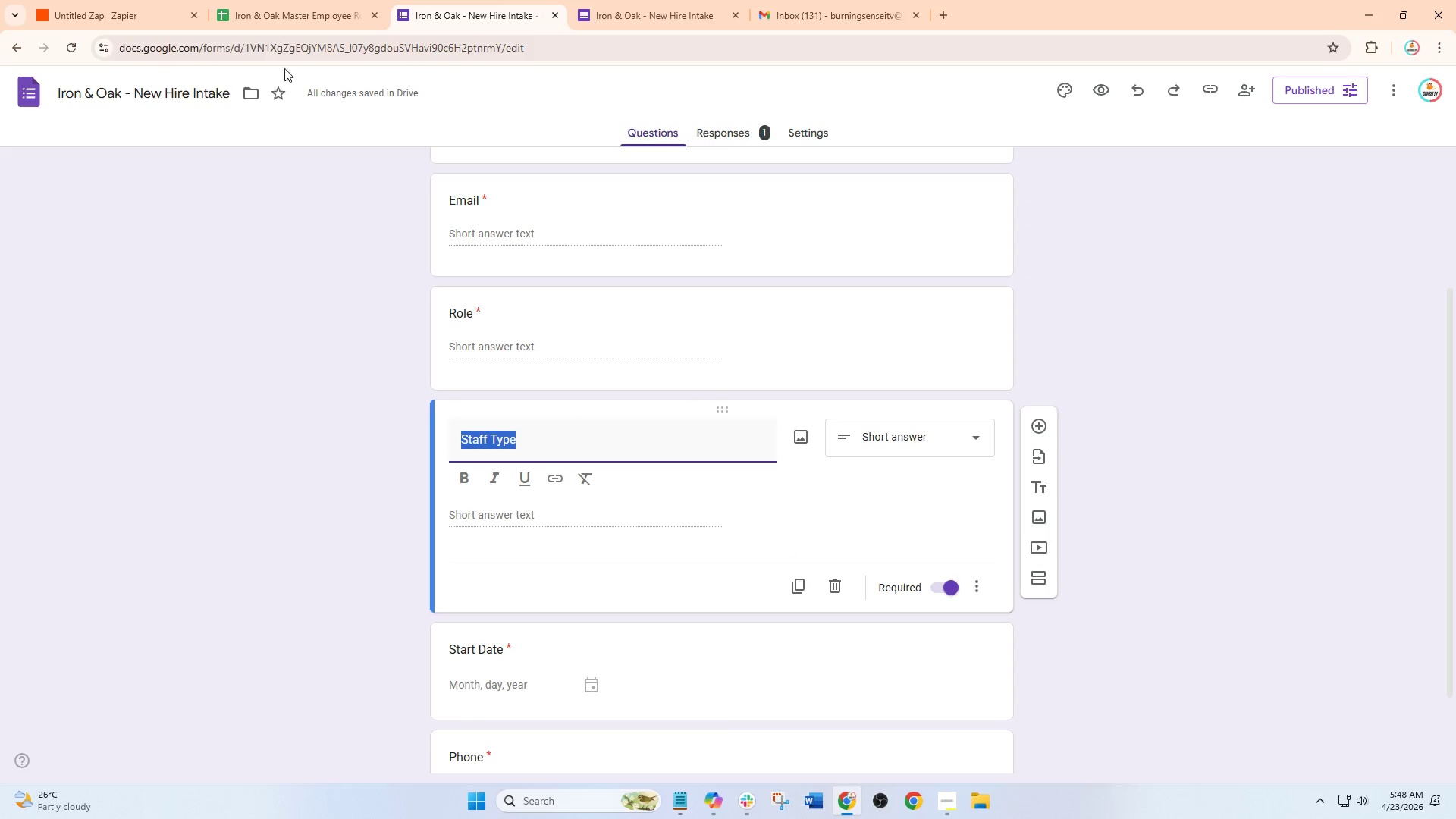 
double_click([133, 0])
 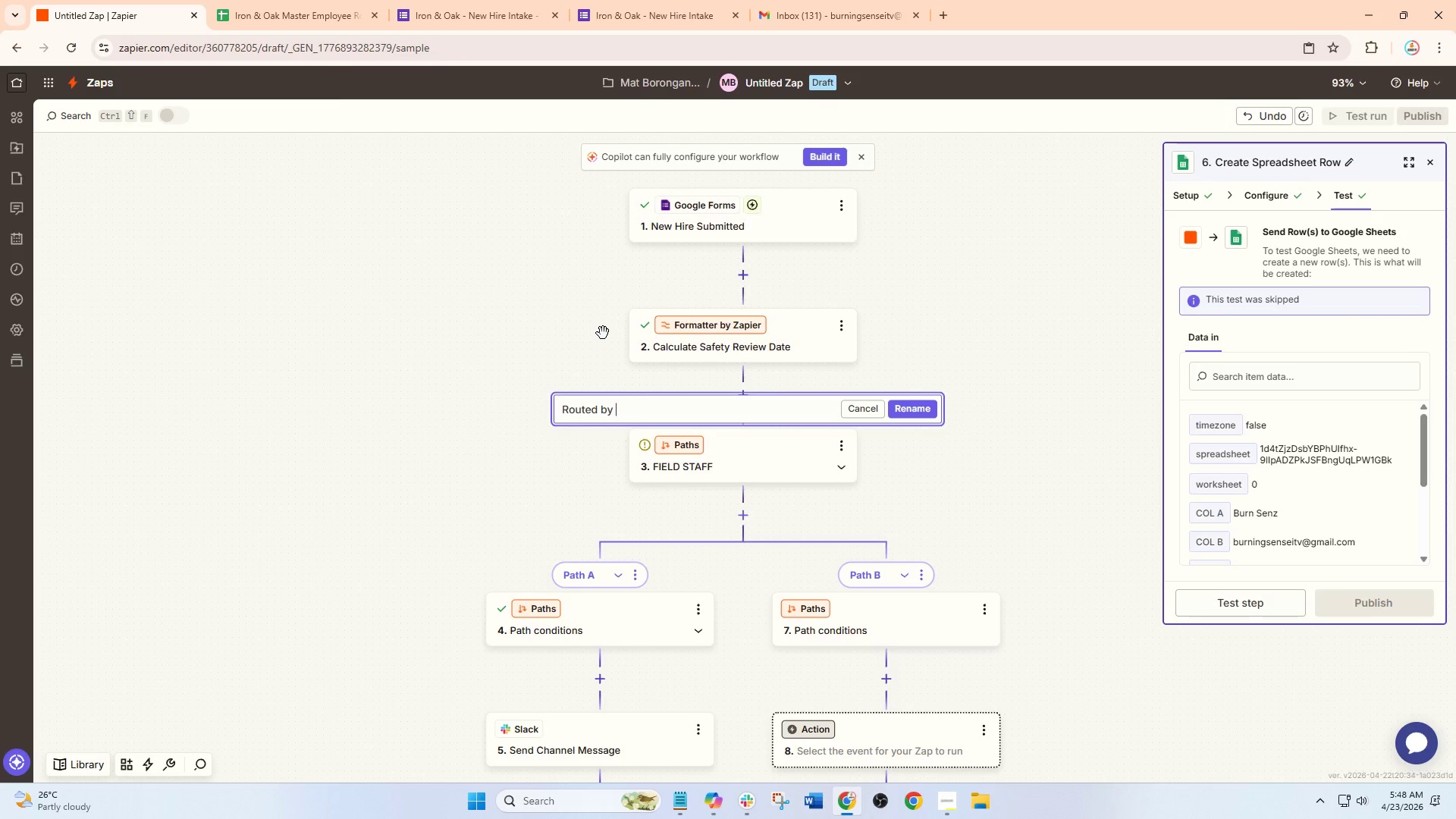 
type(ST)
key(Backspace)
type(taff Typee)
 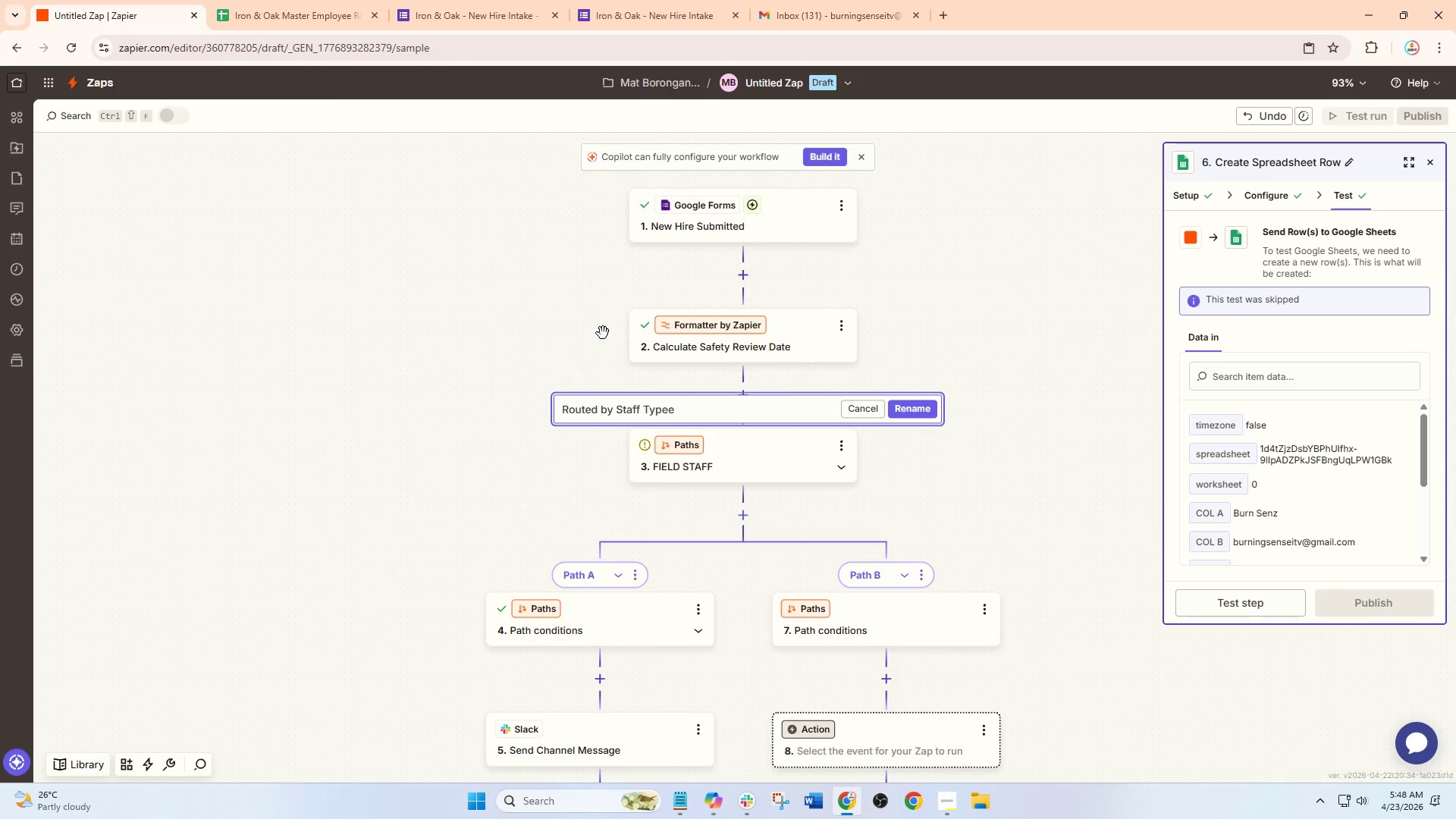 
wait(26.47)
 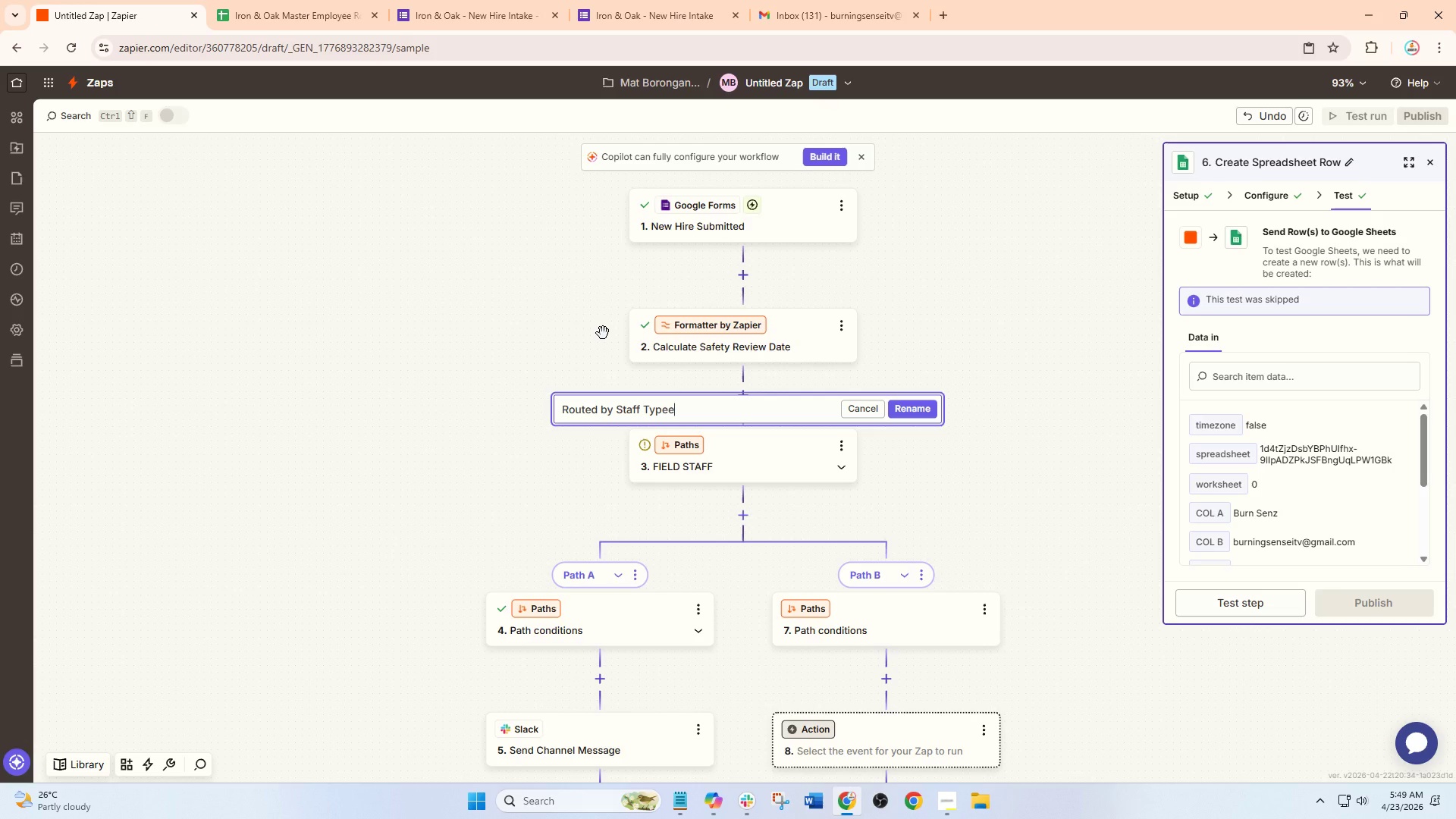 
key(Backspace)
 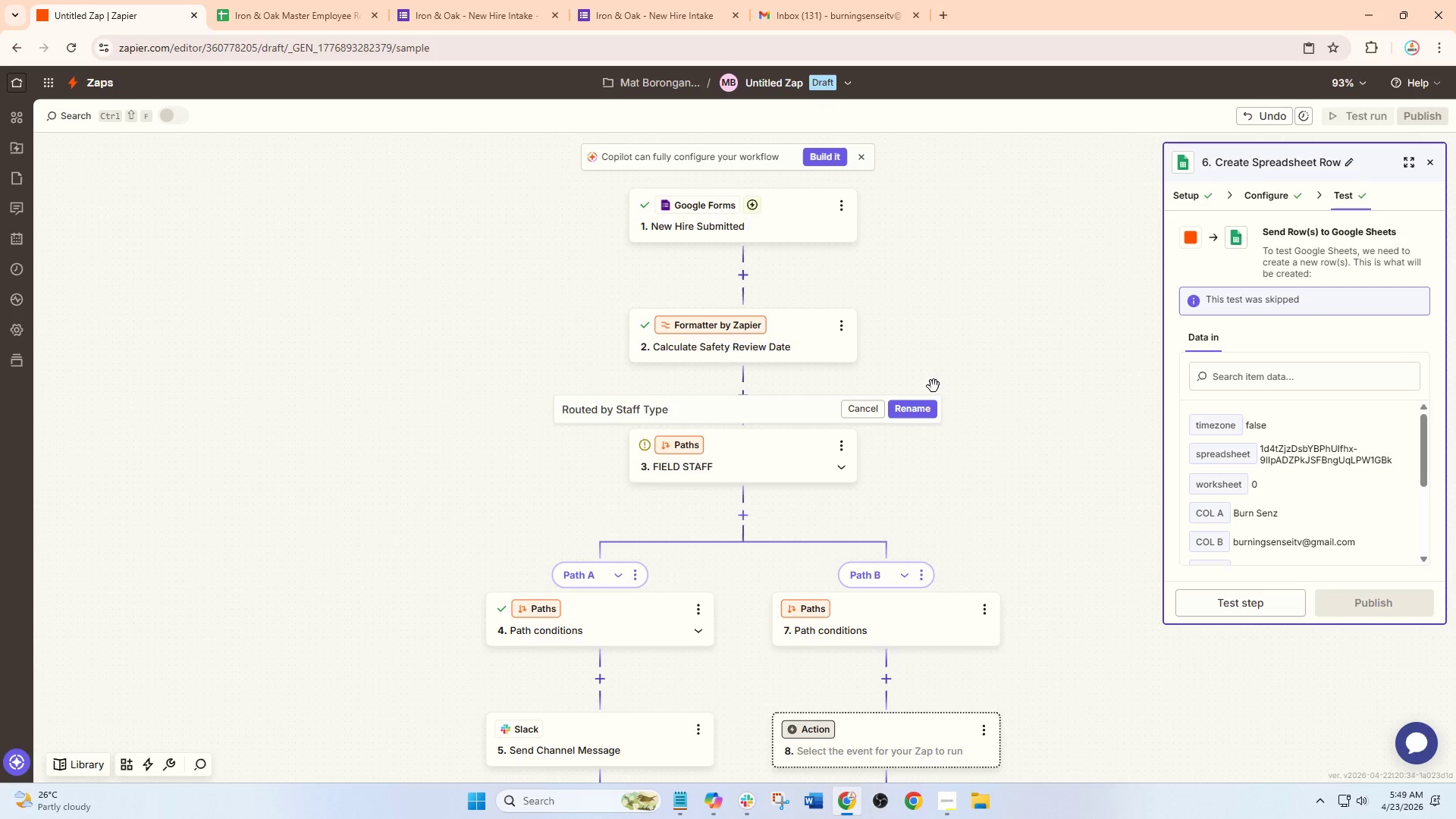 
double_click([924, 401])
 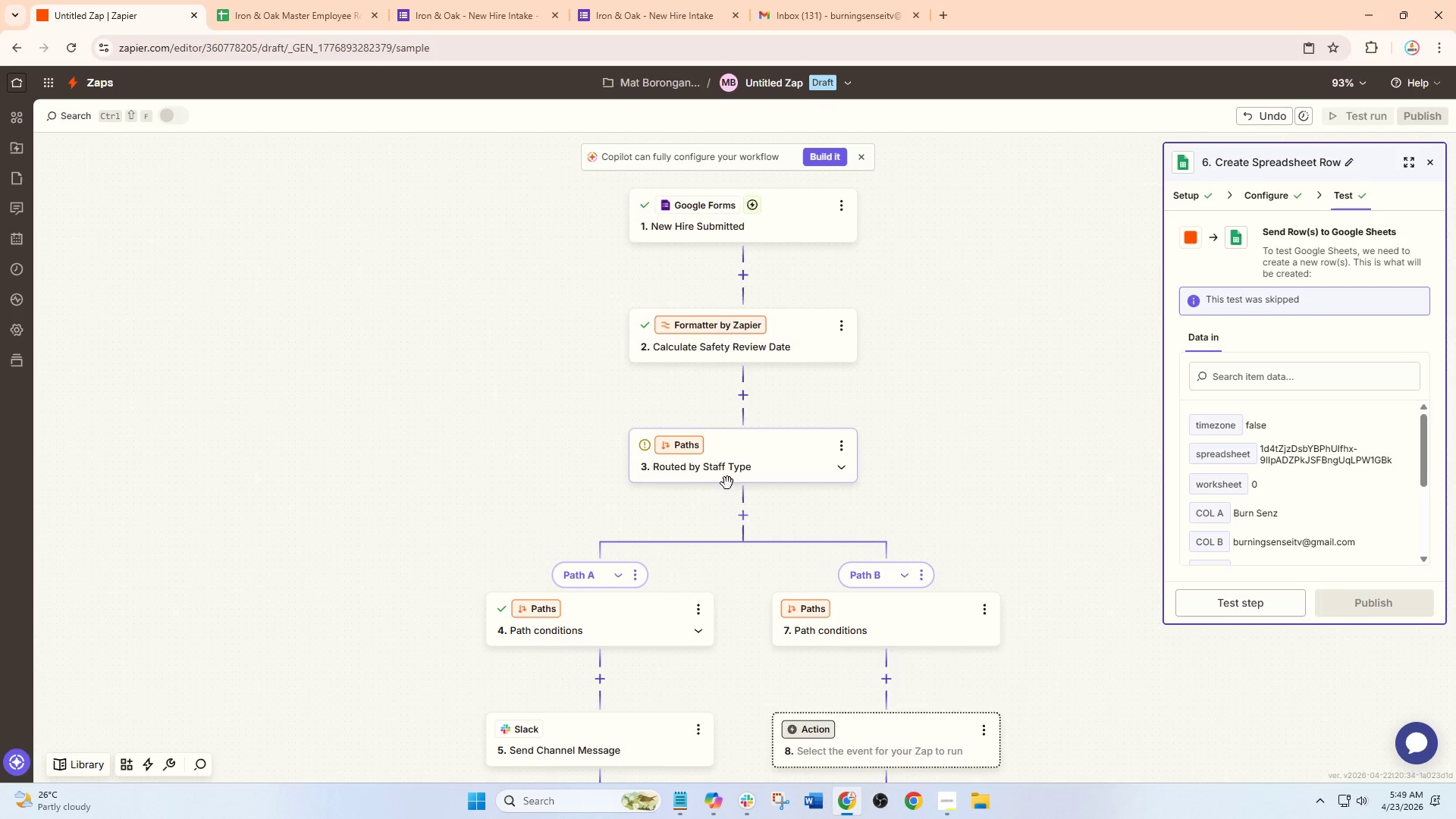 
scroll: coordinate [723, 487], scroll_direction: down, amount: 5.0
 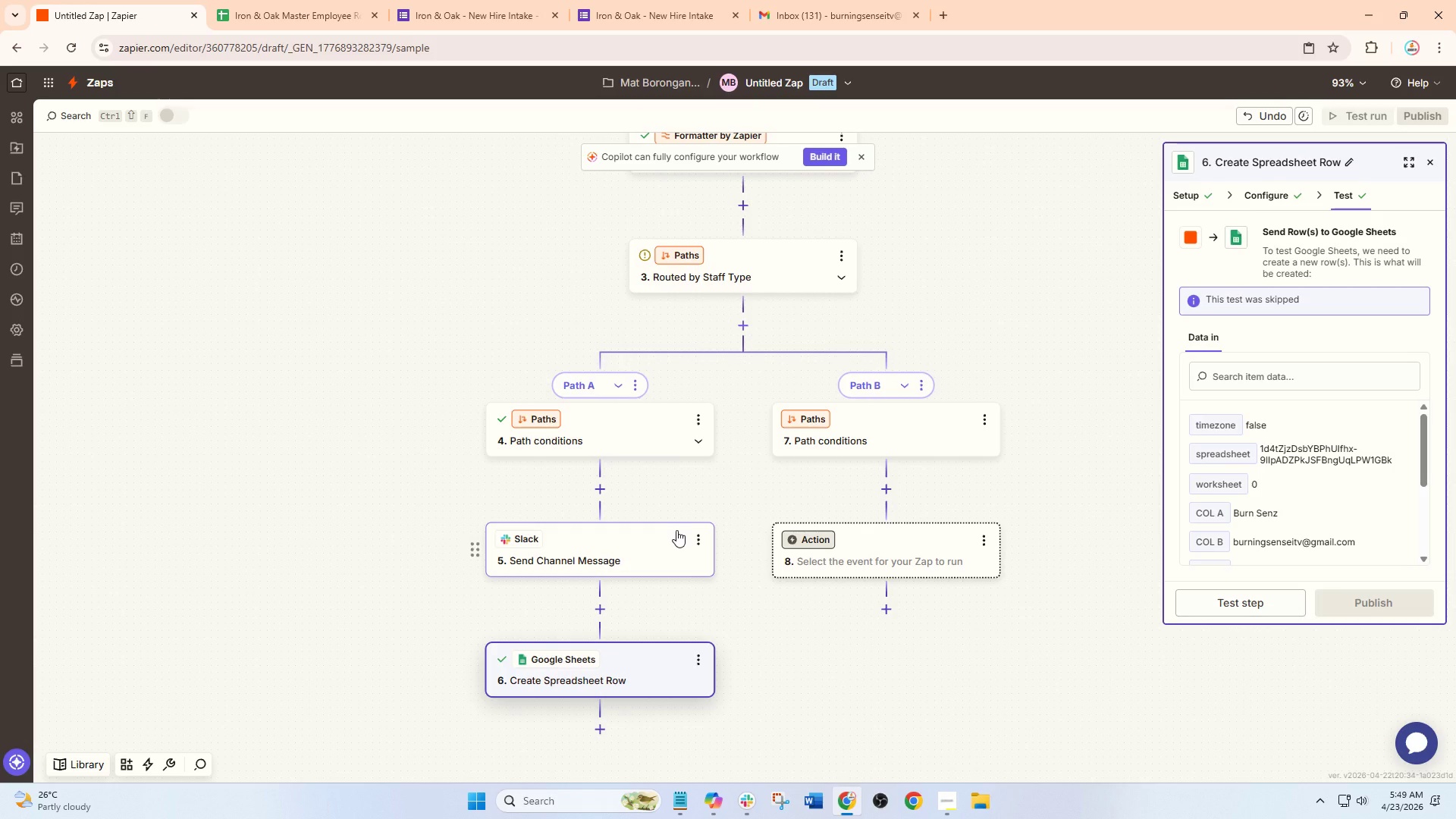 
wait(7.74)
 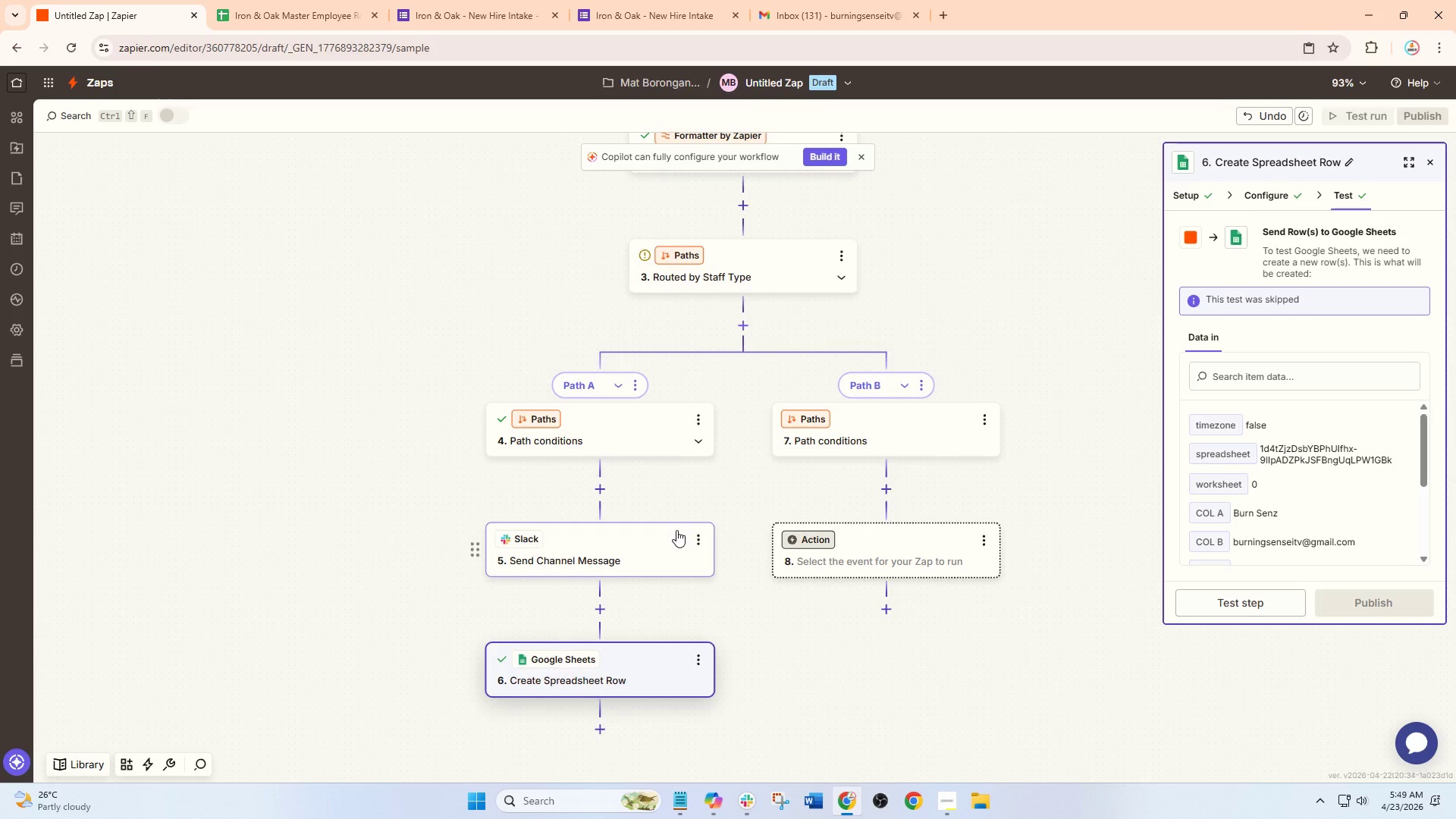 
scroll: coordinate [607, 613], scroll_direction: down, amount: 2.0
 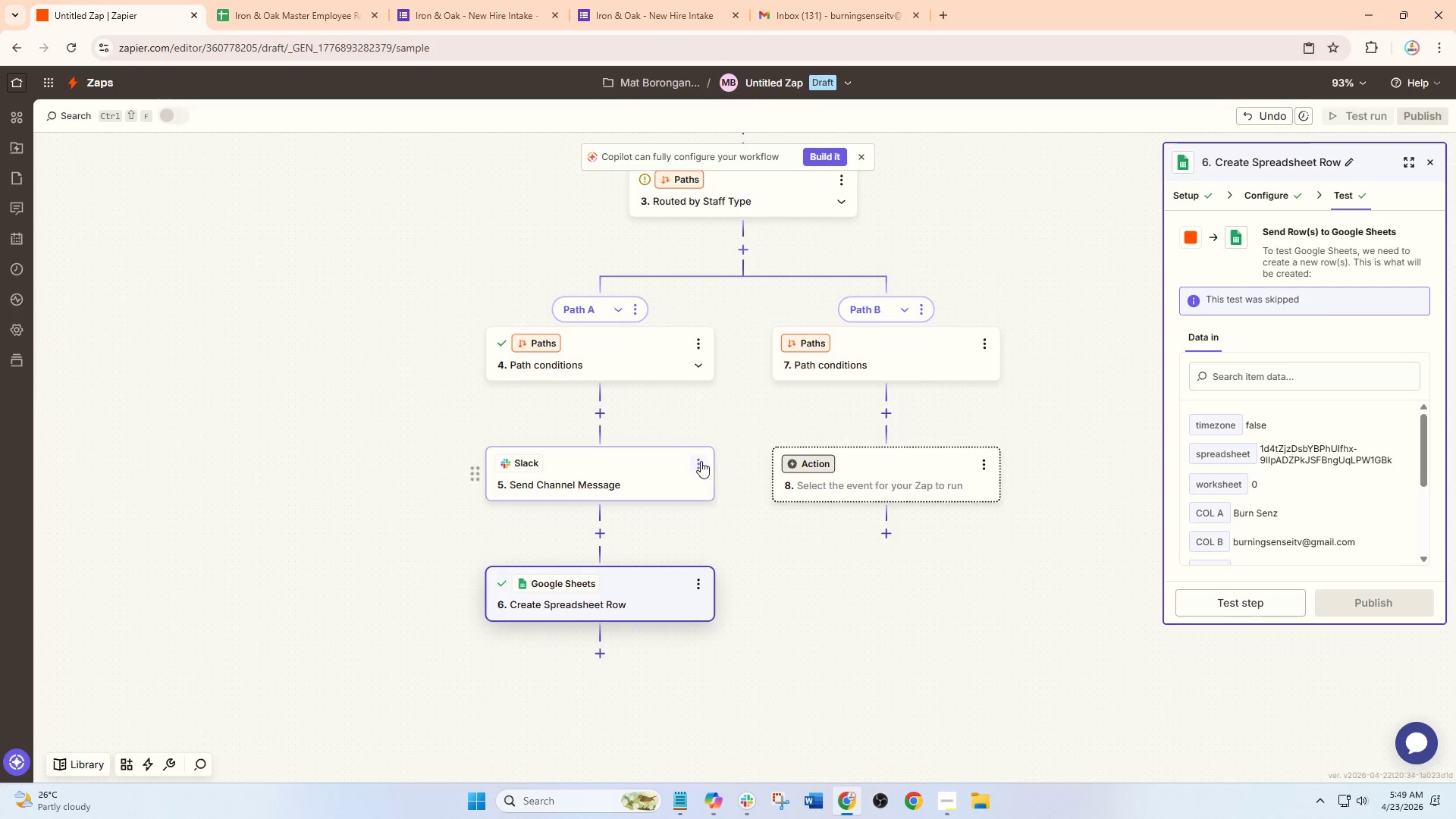 
left_click([701, 461])
 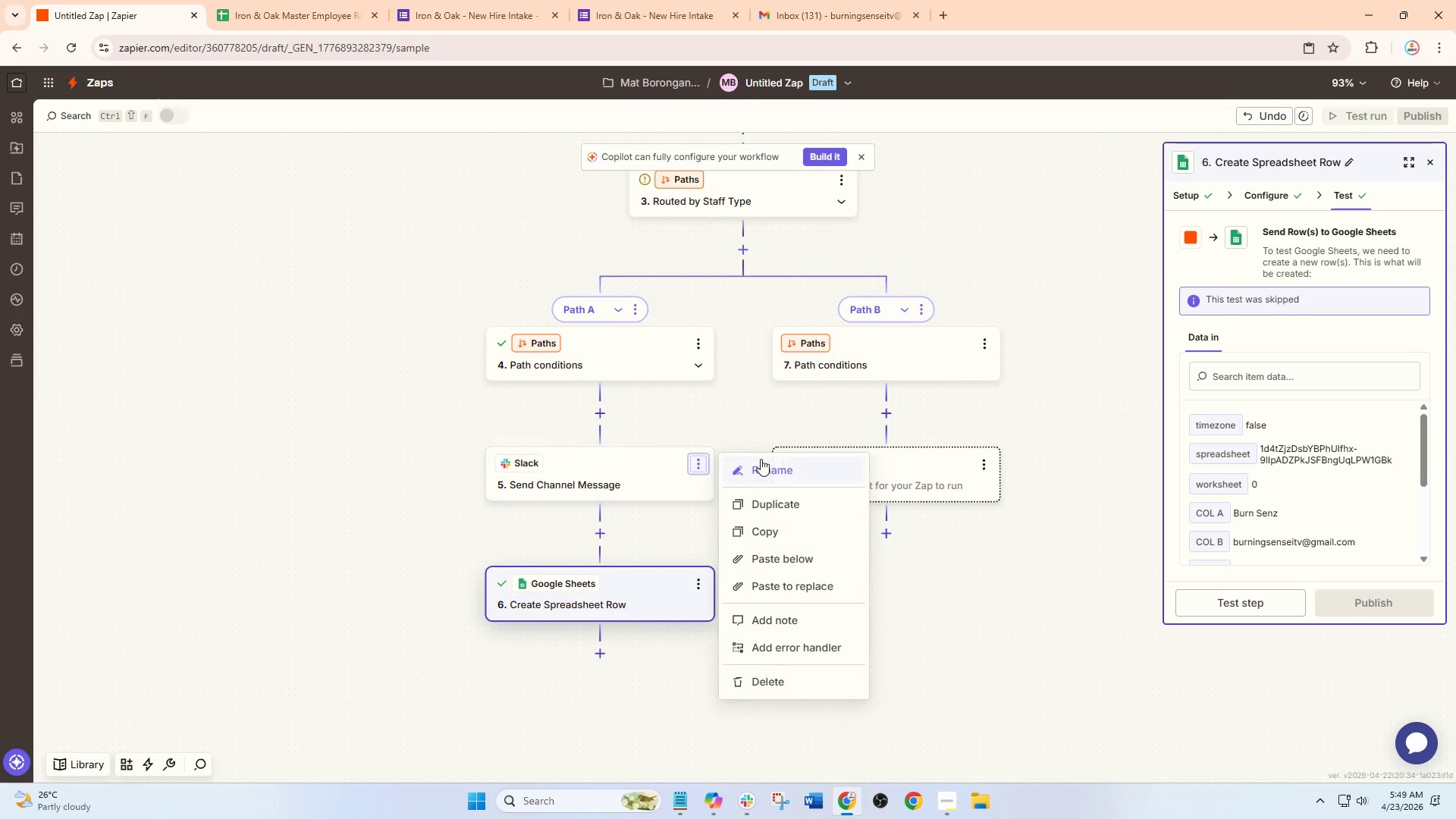 
left_click([764, 459])
 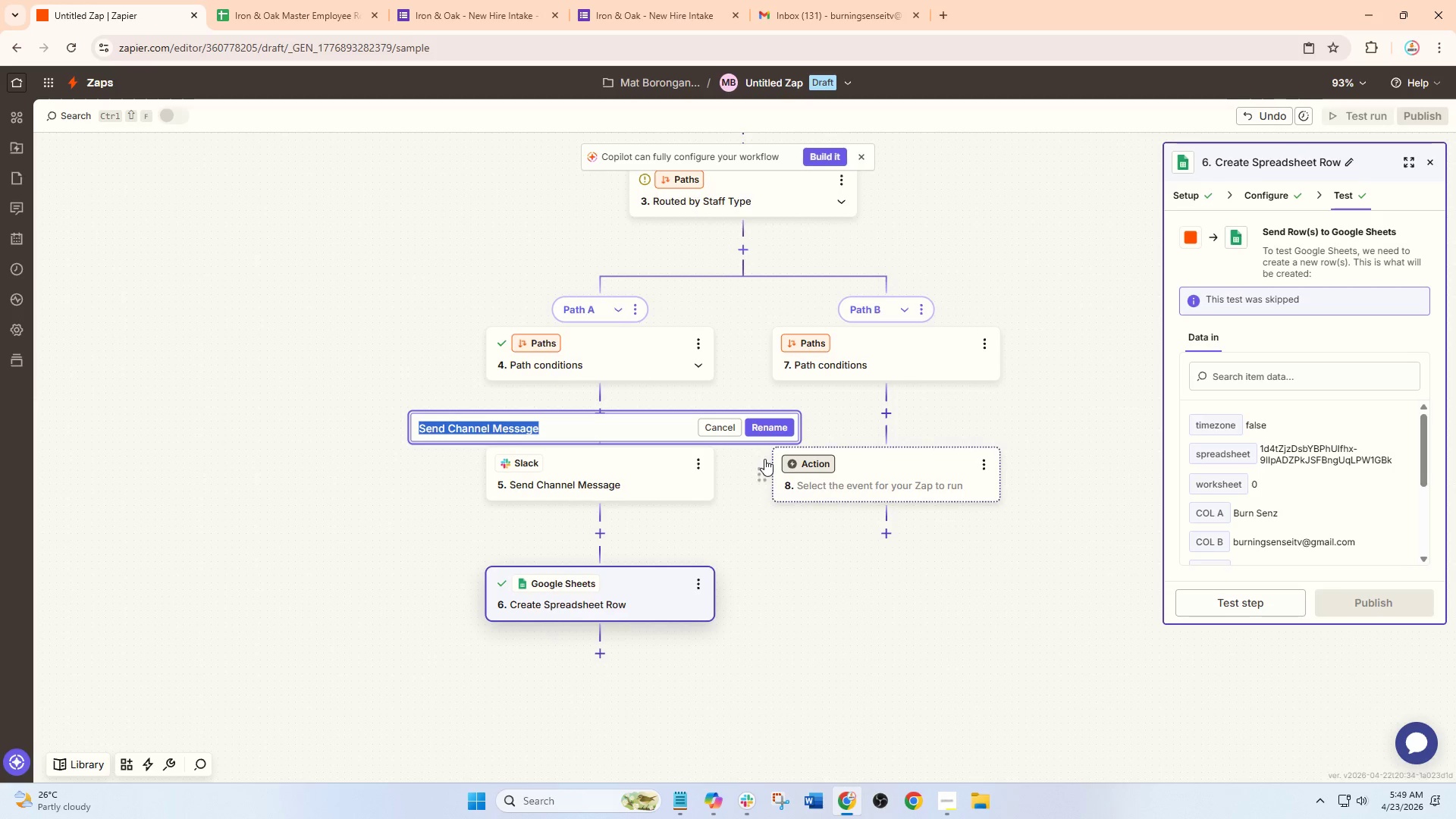 
type(Send Safety Alert to Site)
 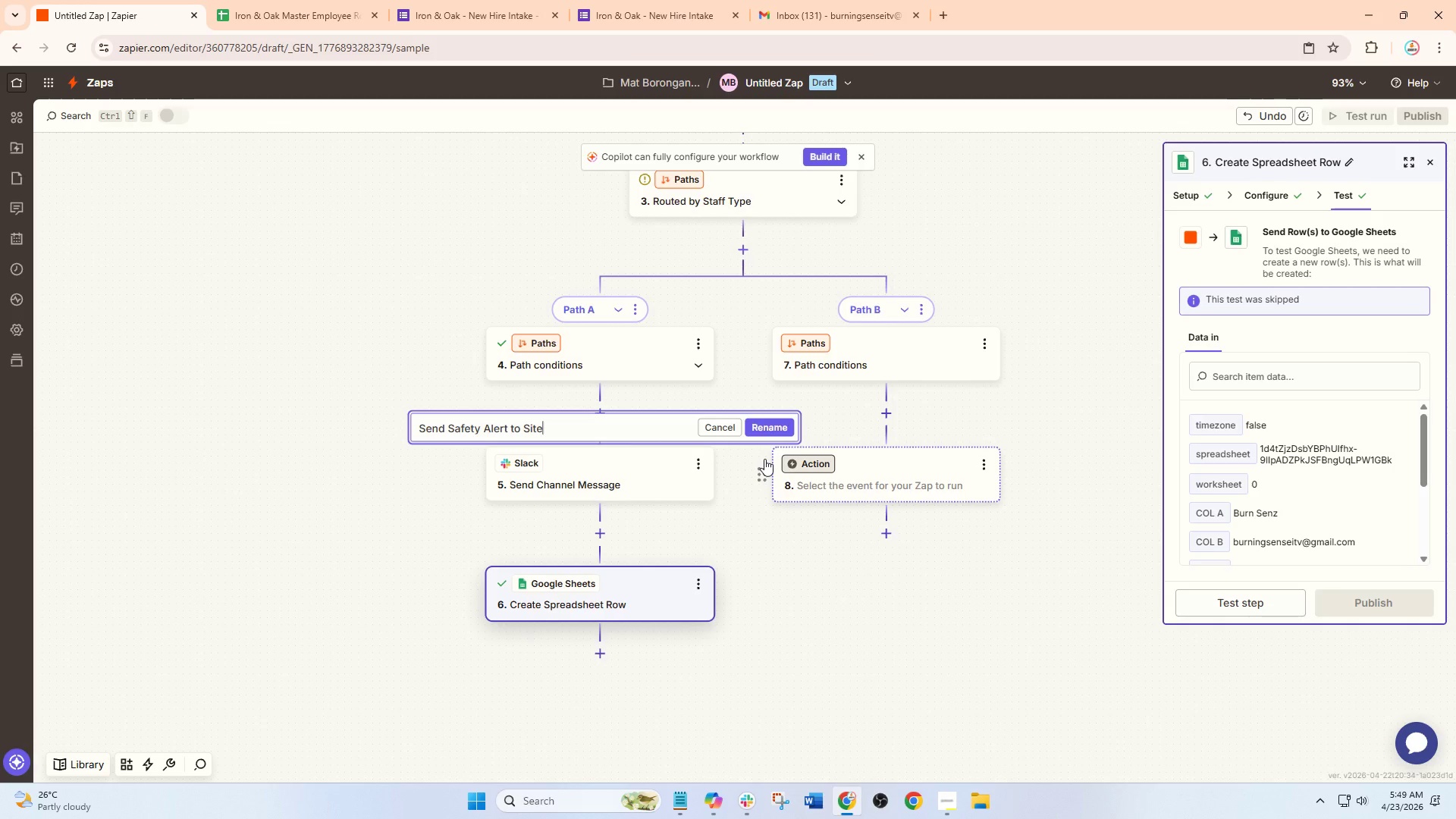 
key(Enter)
 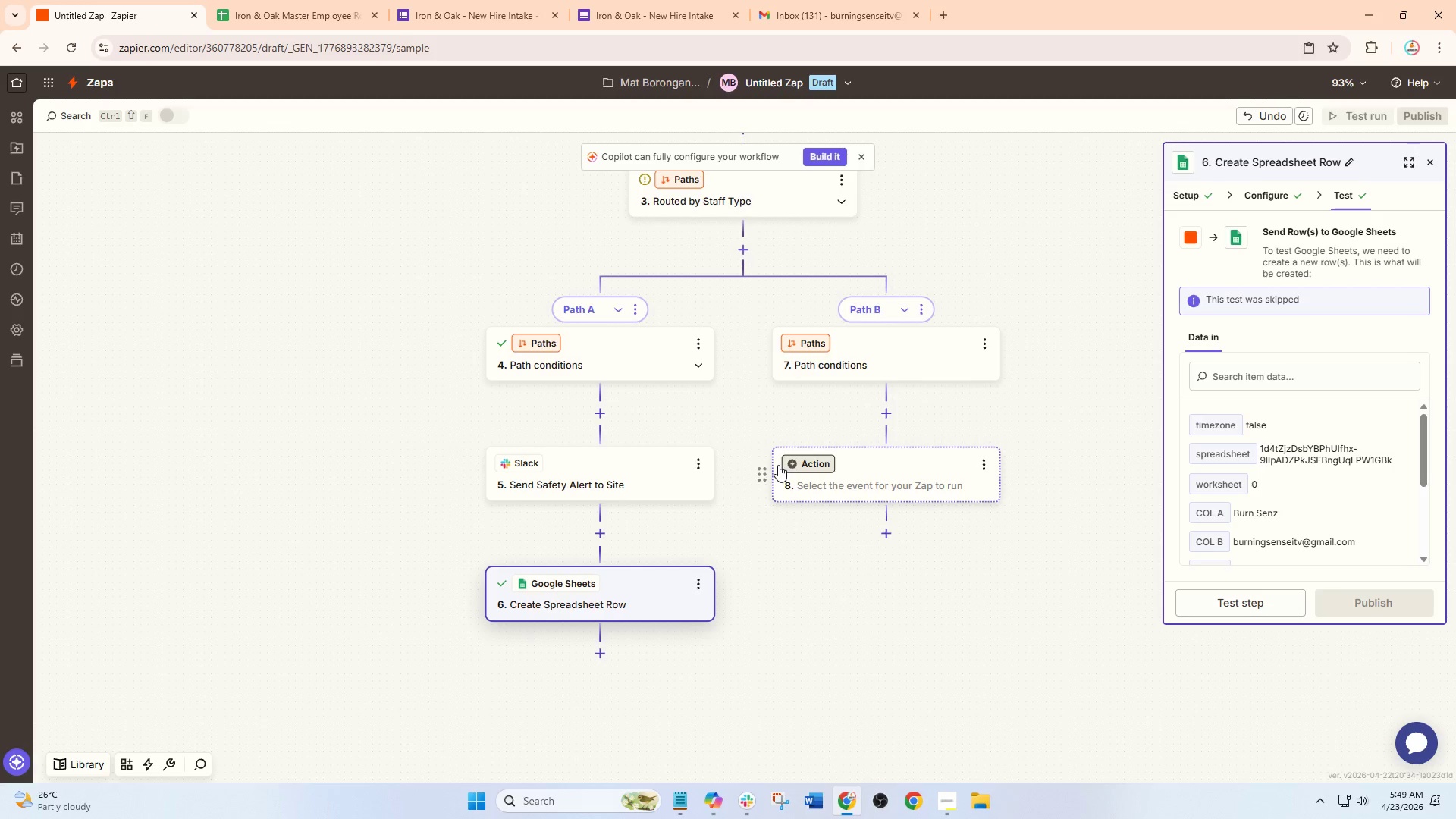 
scroll: coordinate [799, 529], scroll_direction: down, amount: 1.0
 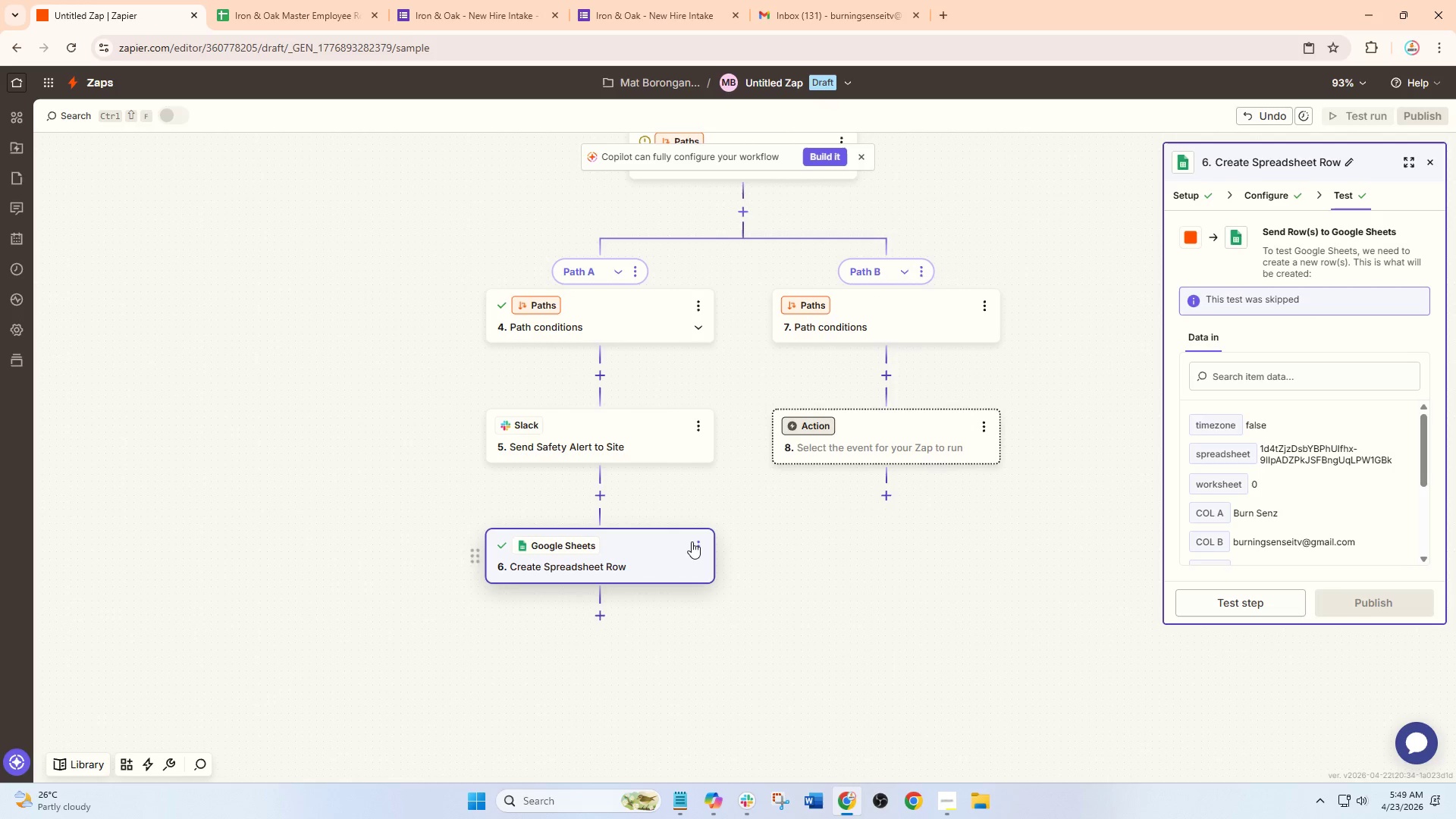 
left_click([692, 541])
 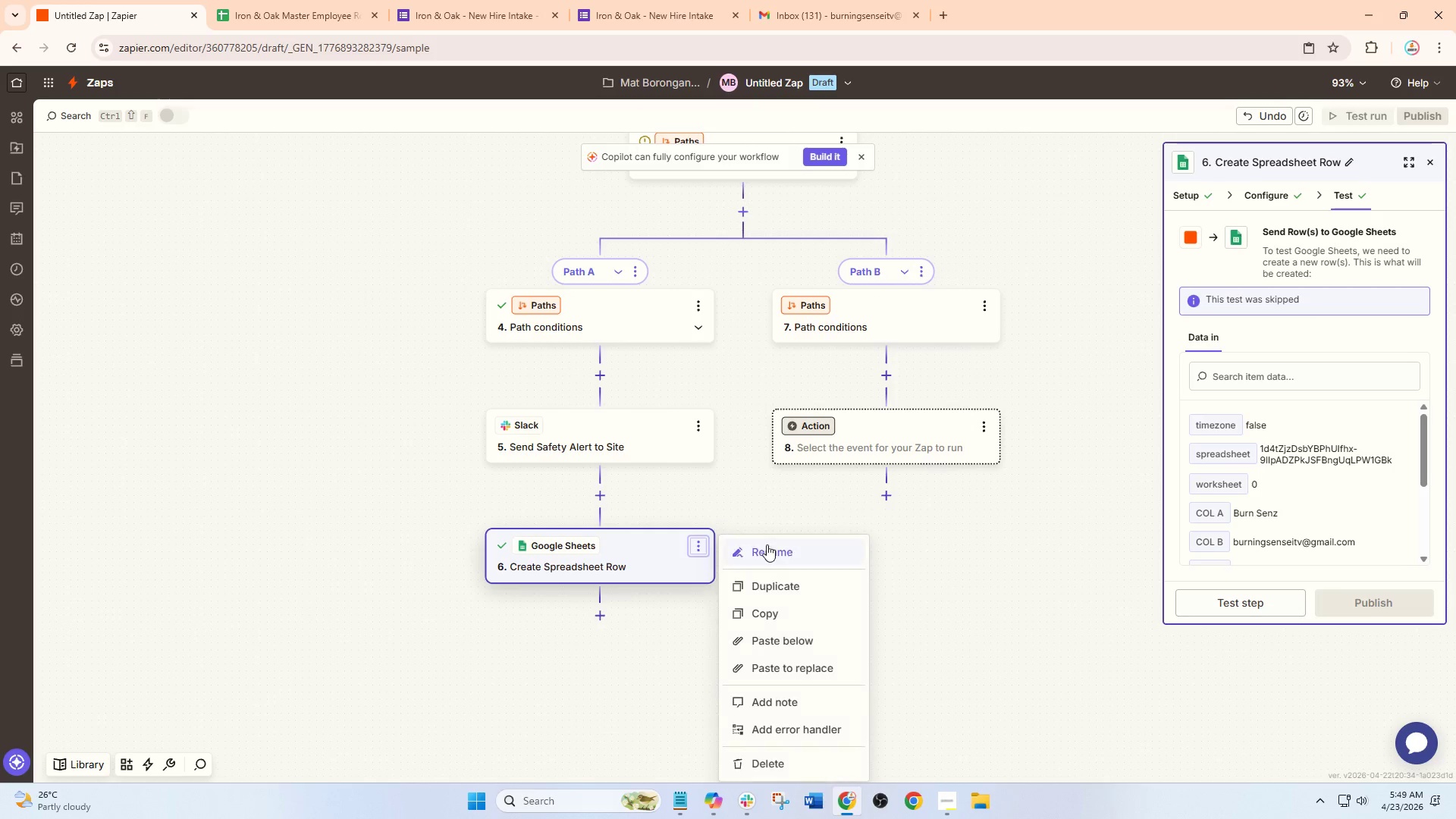 
left_click([774, 549])
 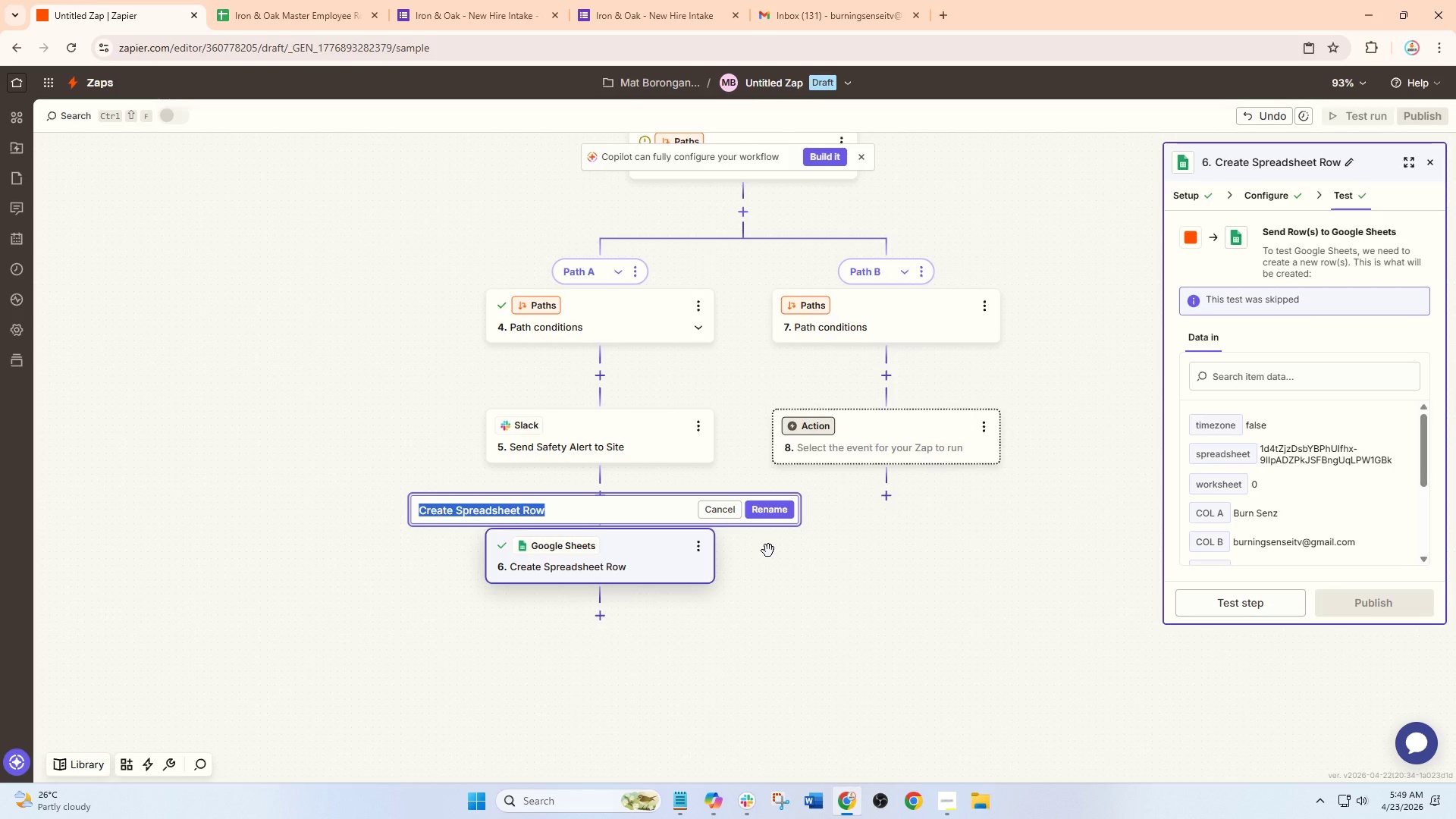 
wait(6.78)
 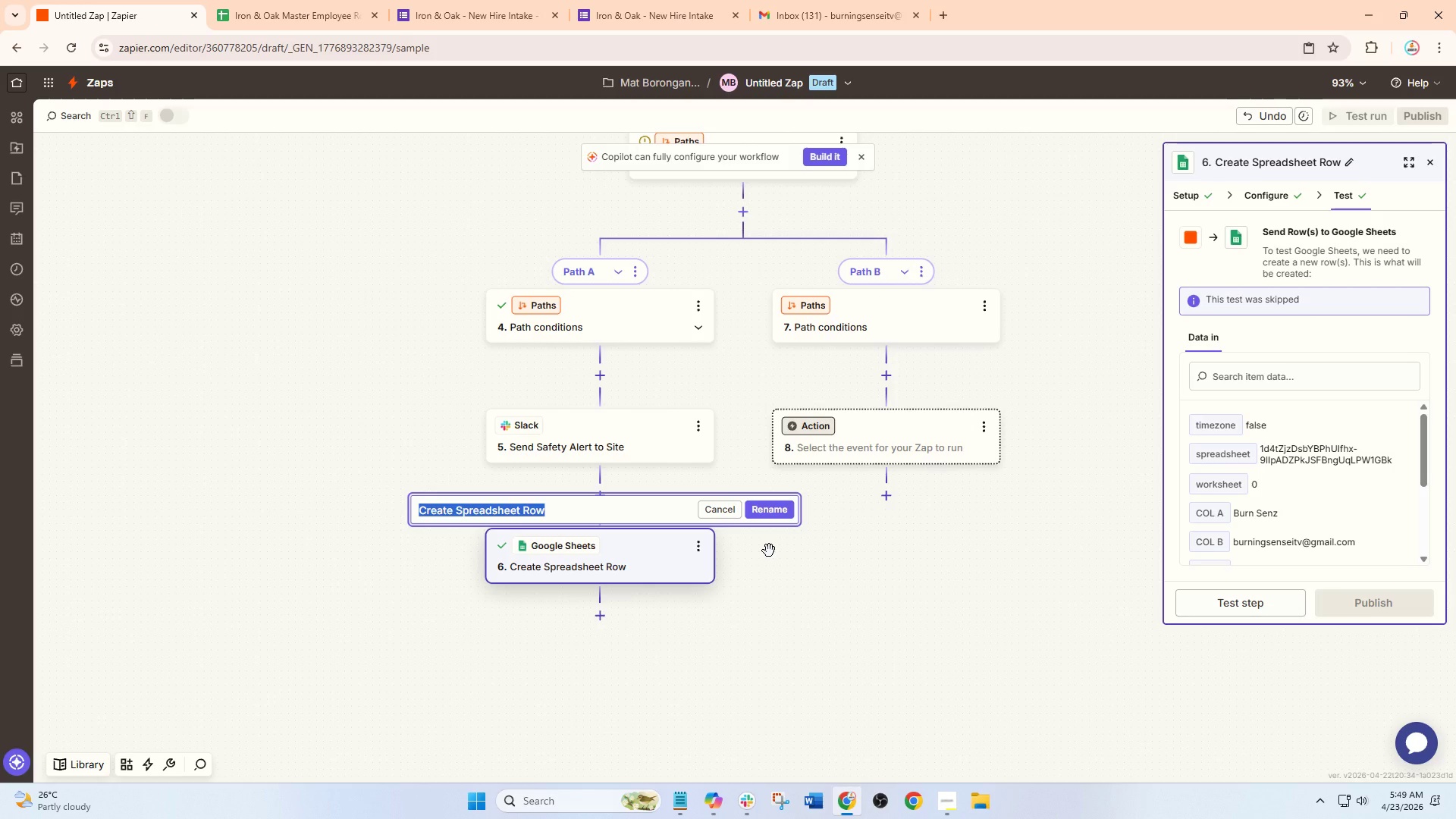 
type(Log Field Staff to Roster)
 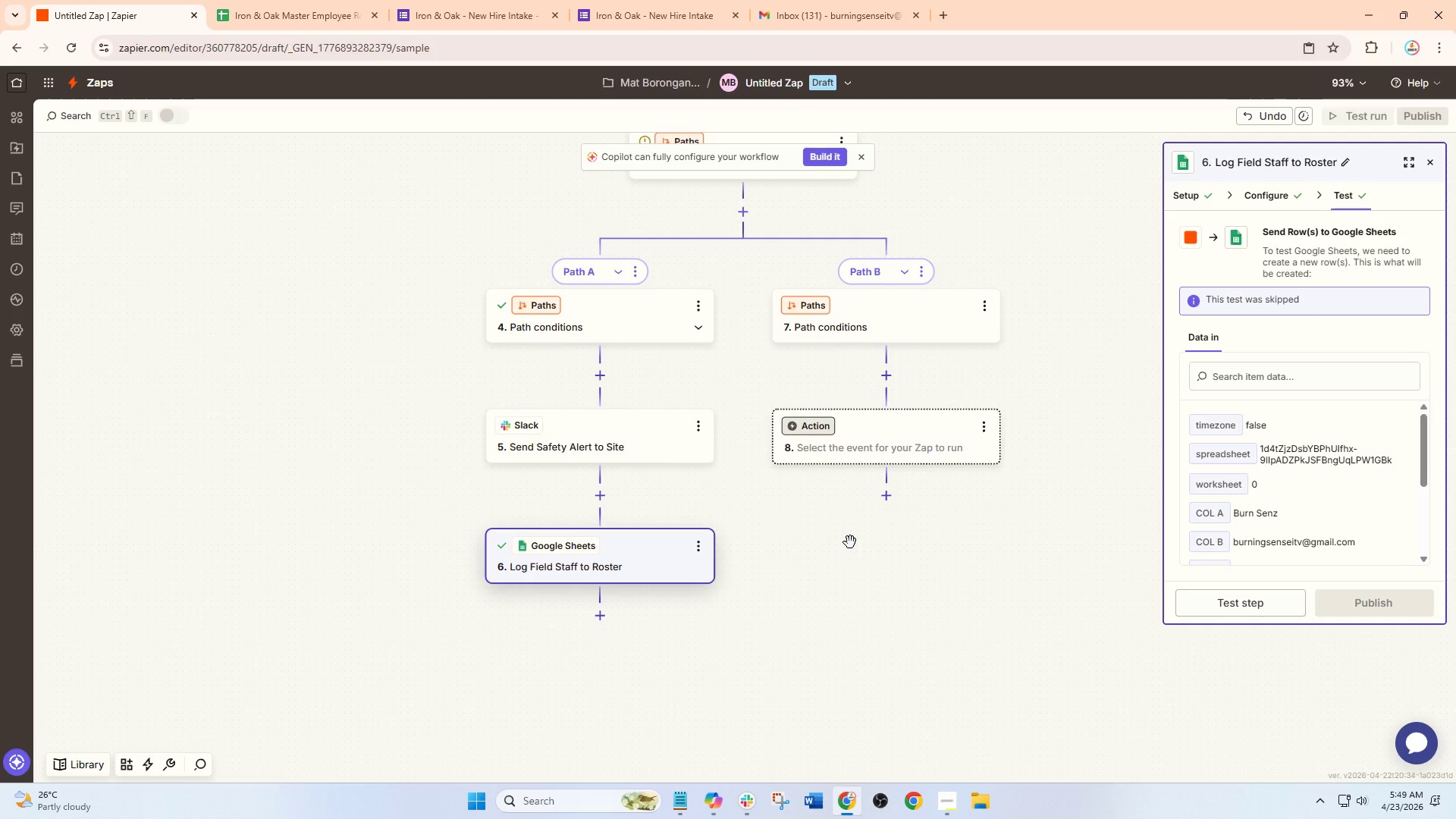 
 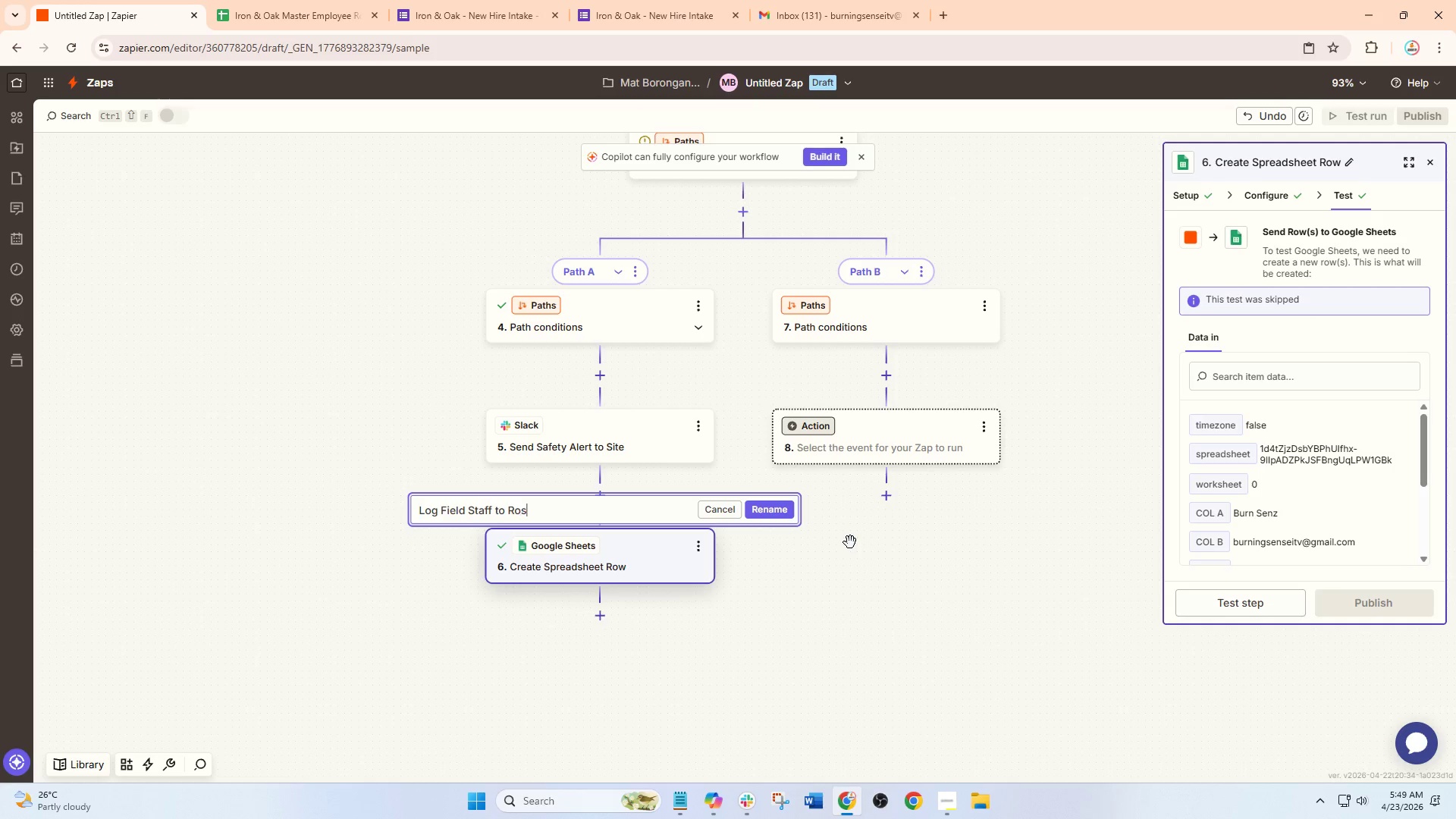 
key(Enter)
 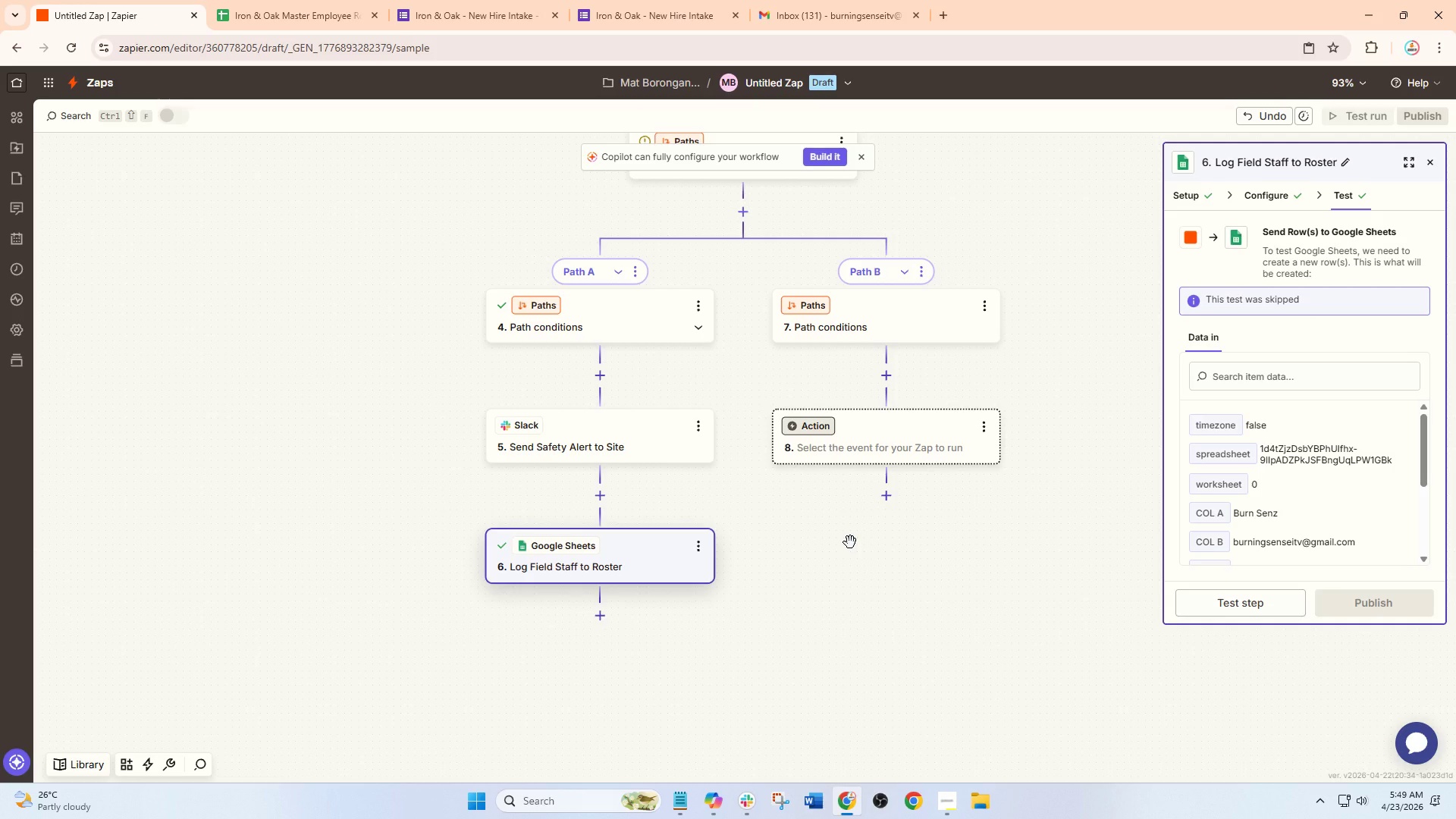 
wait(6.91)
 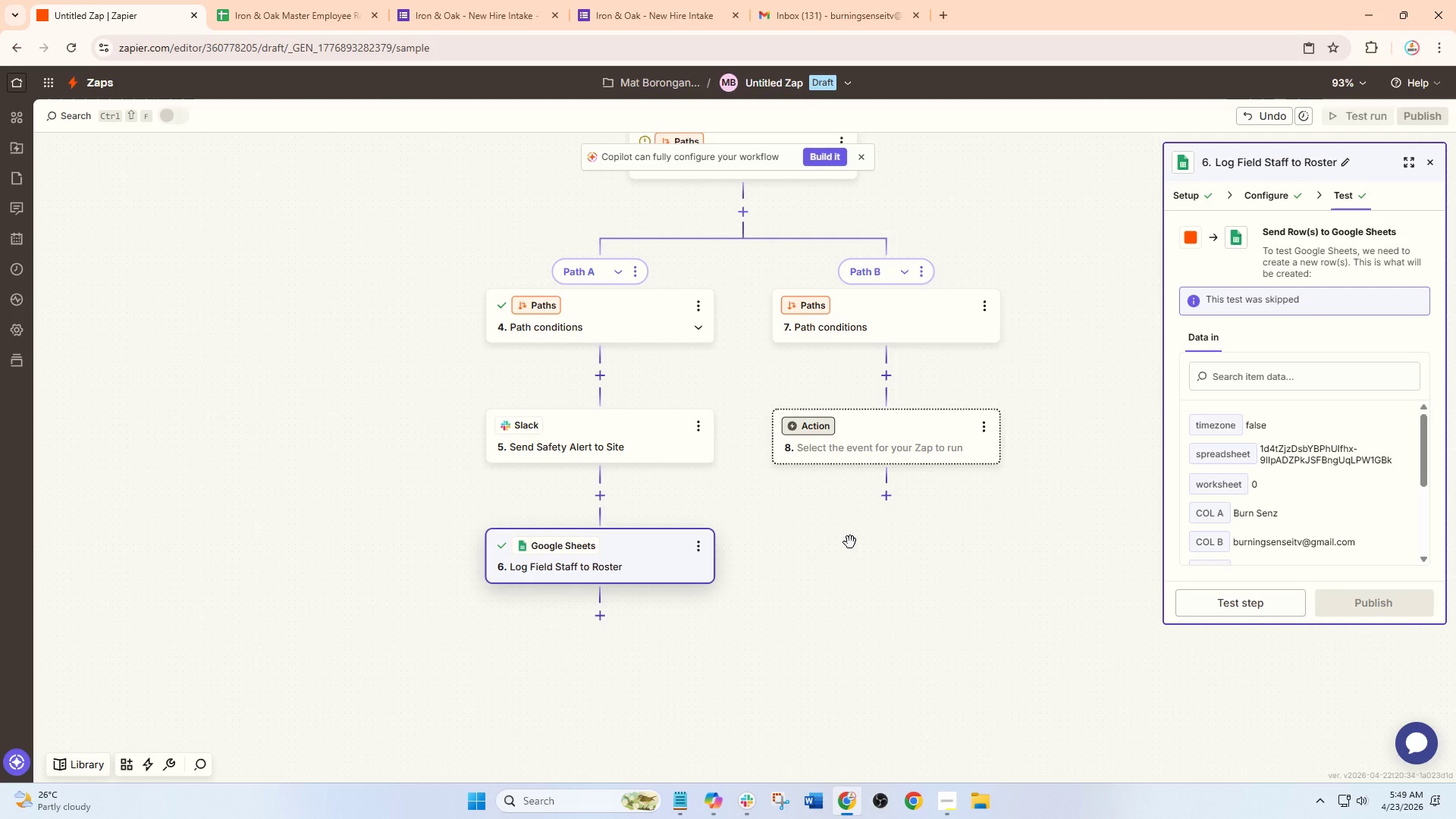 
scroll: coordinate [849, 544], scroll_direction: up, amount: 2.0
 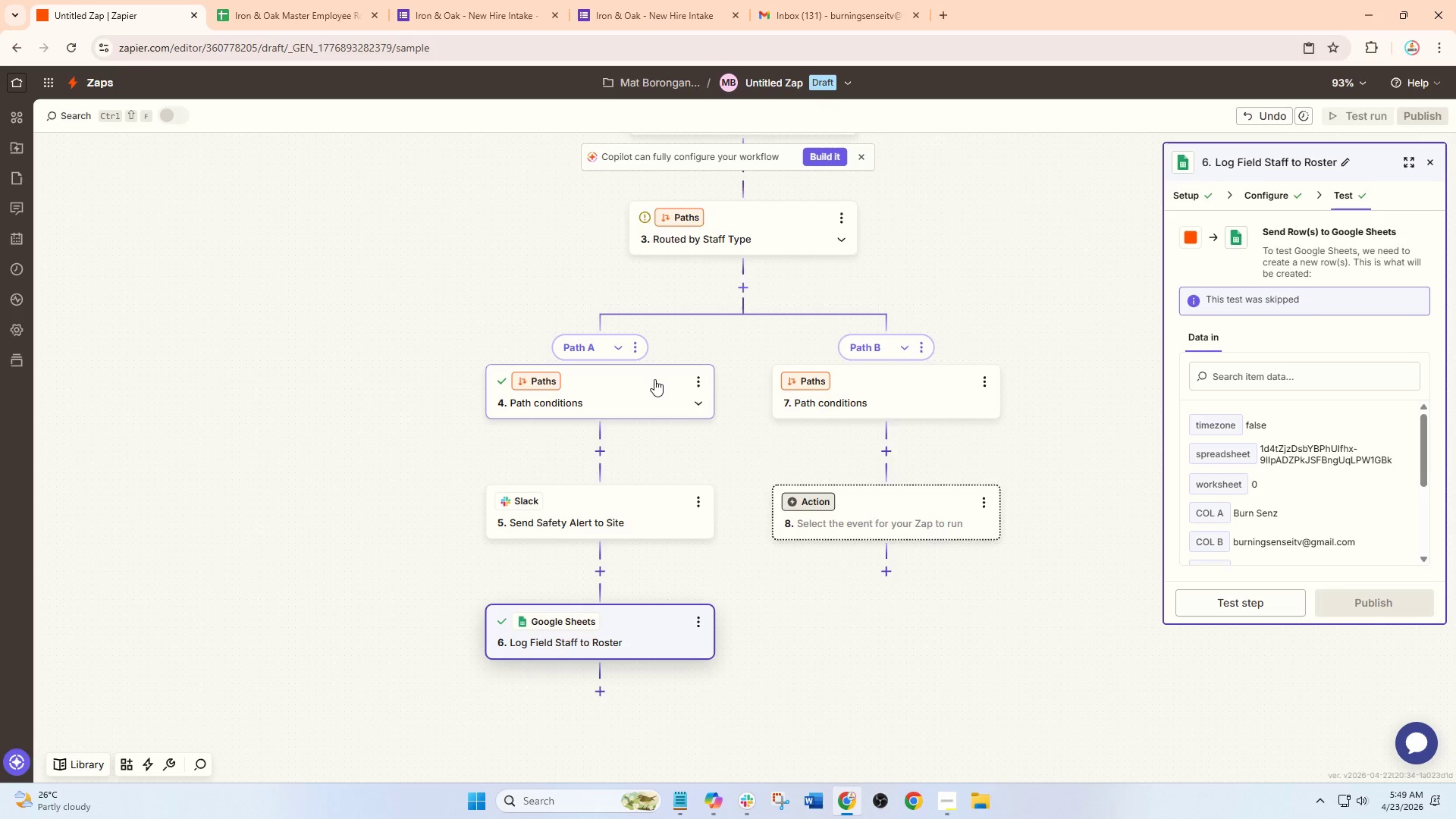 
left_click([628, 340])
 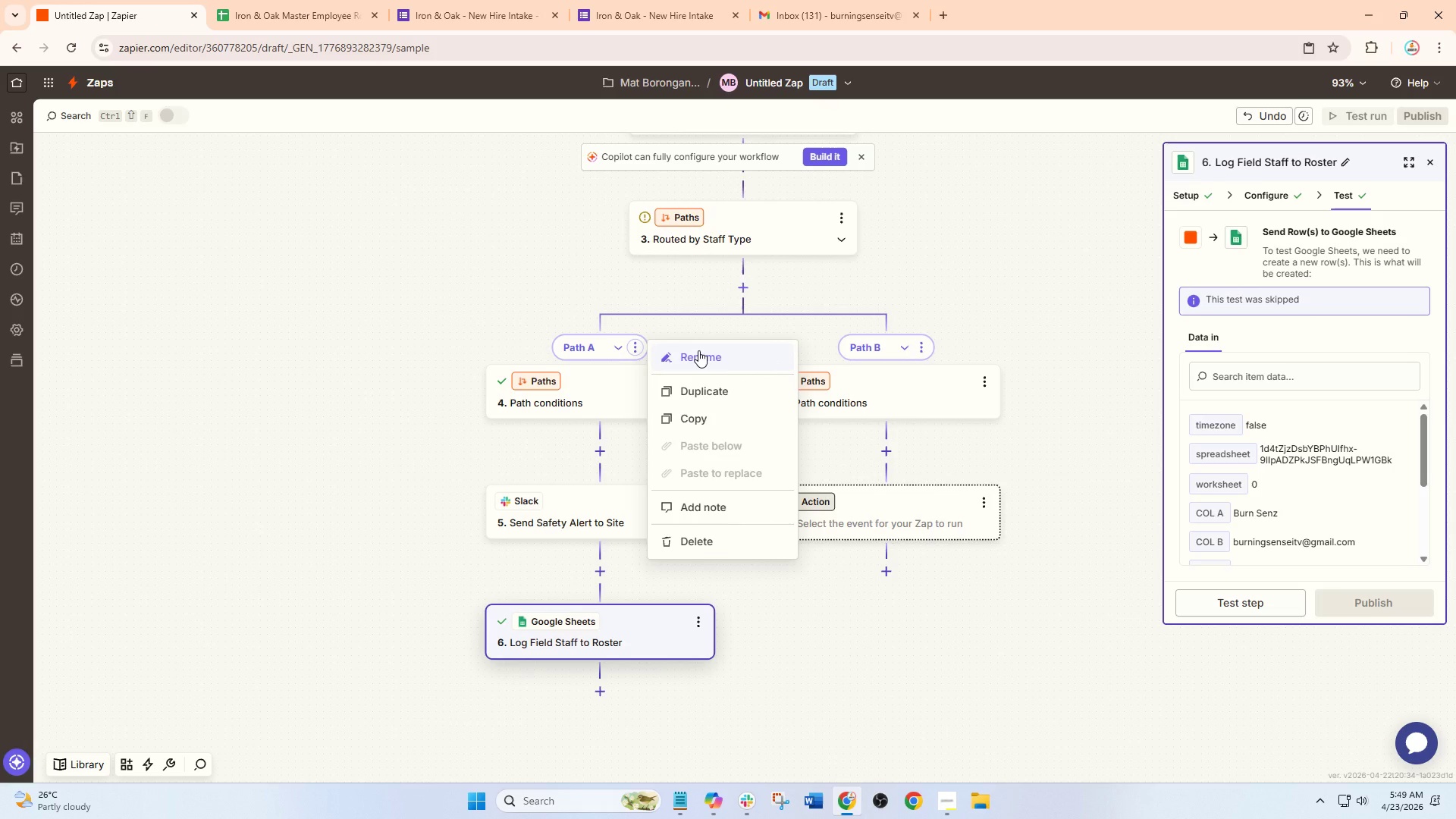 
left_click([698, 350])
 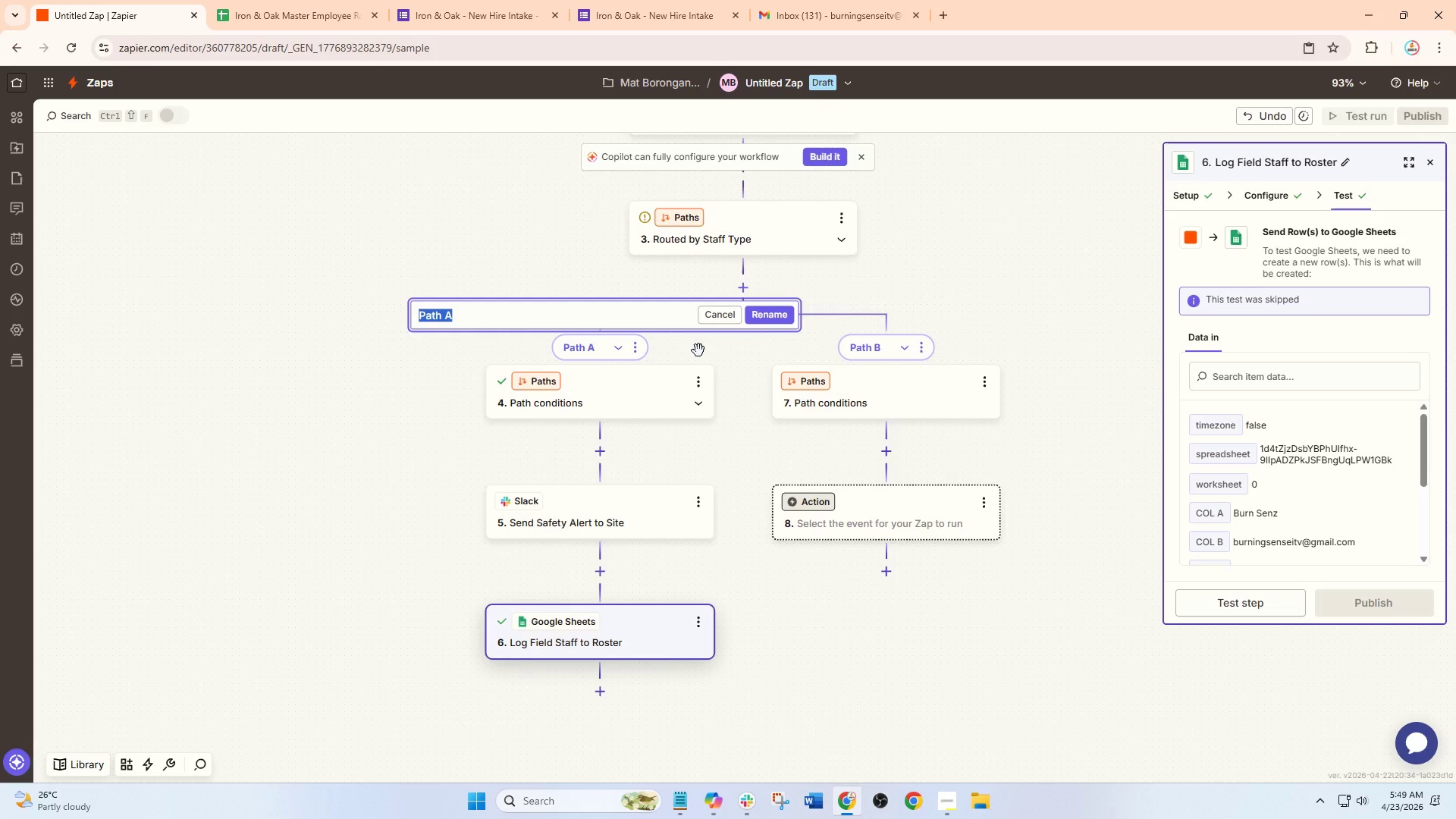 
type(FIELDS )
key(Backspace)
key(Backspace)
type( STAFF)
key(Backspace)
key(Backspace)
key(Backspace)
key(Backspace)
key(Backspace)
type( STAFF)
 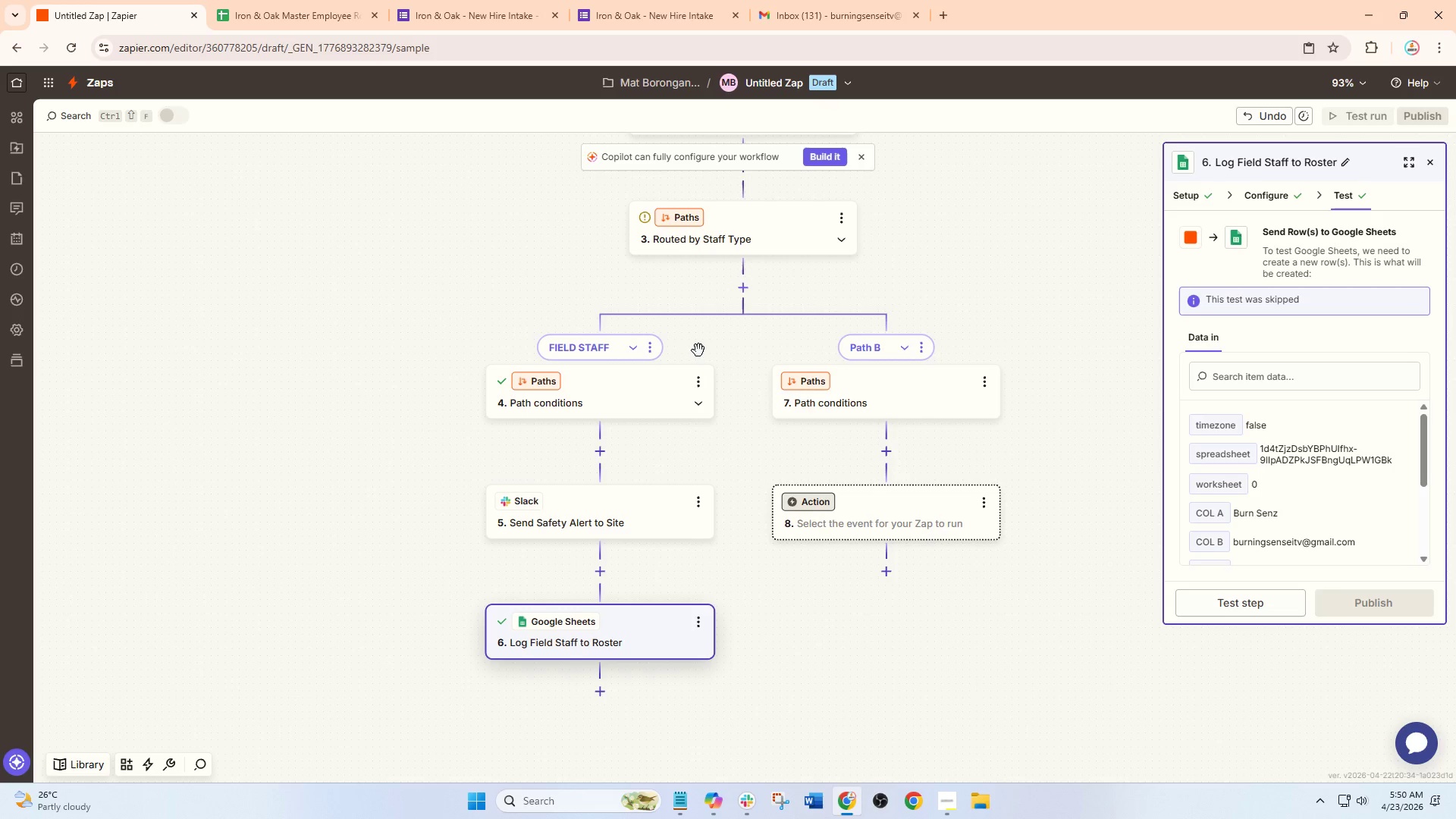 
 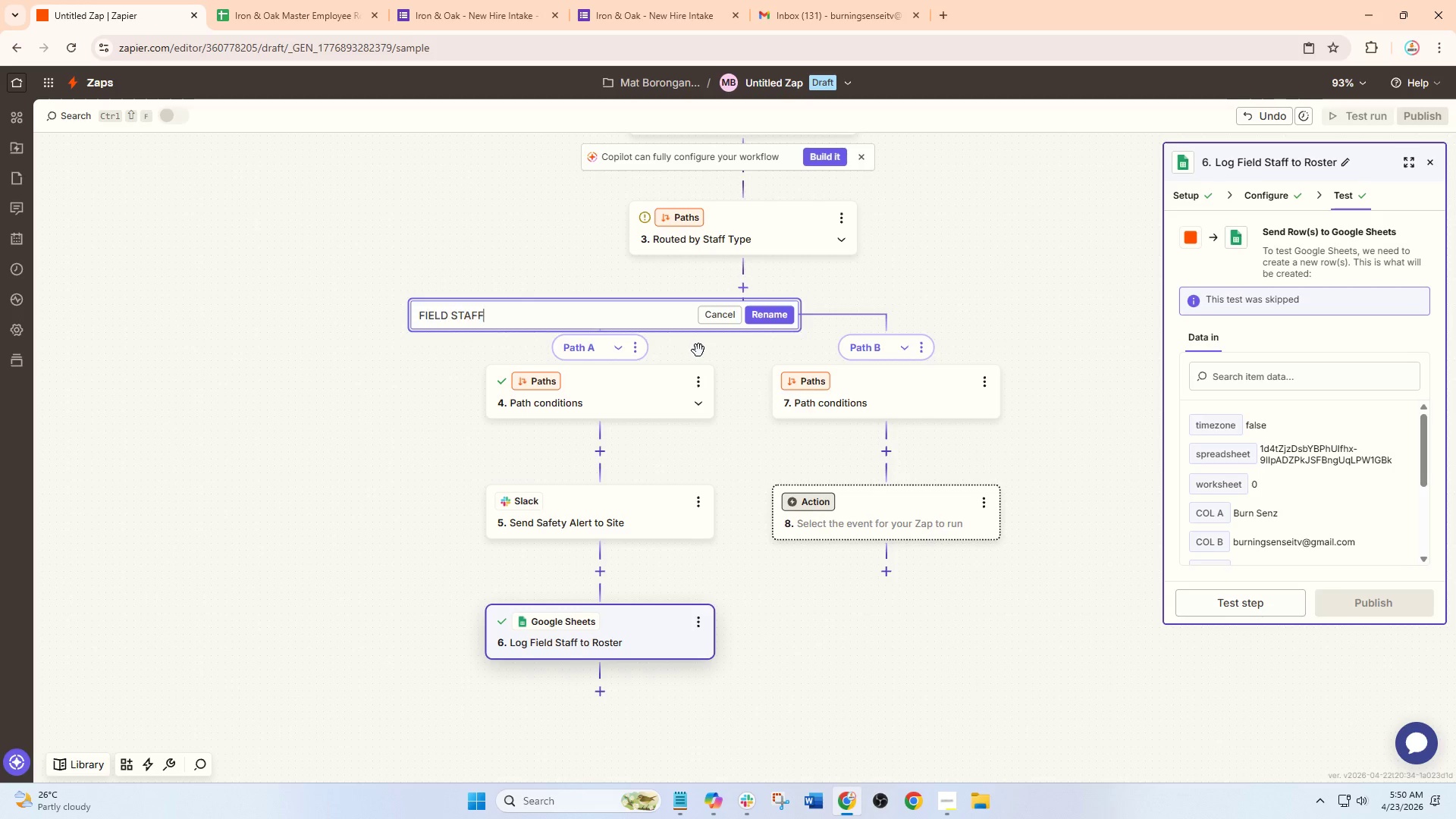 
key(Enter)
 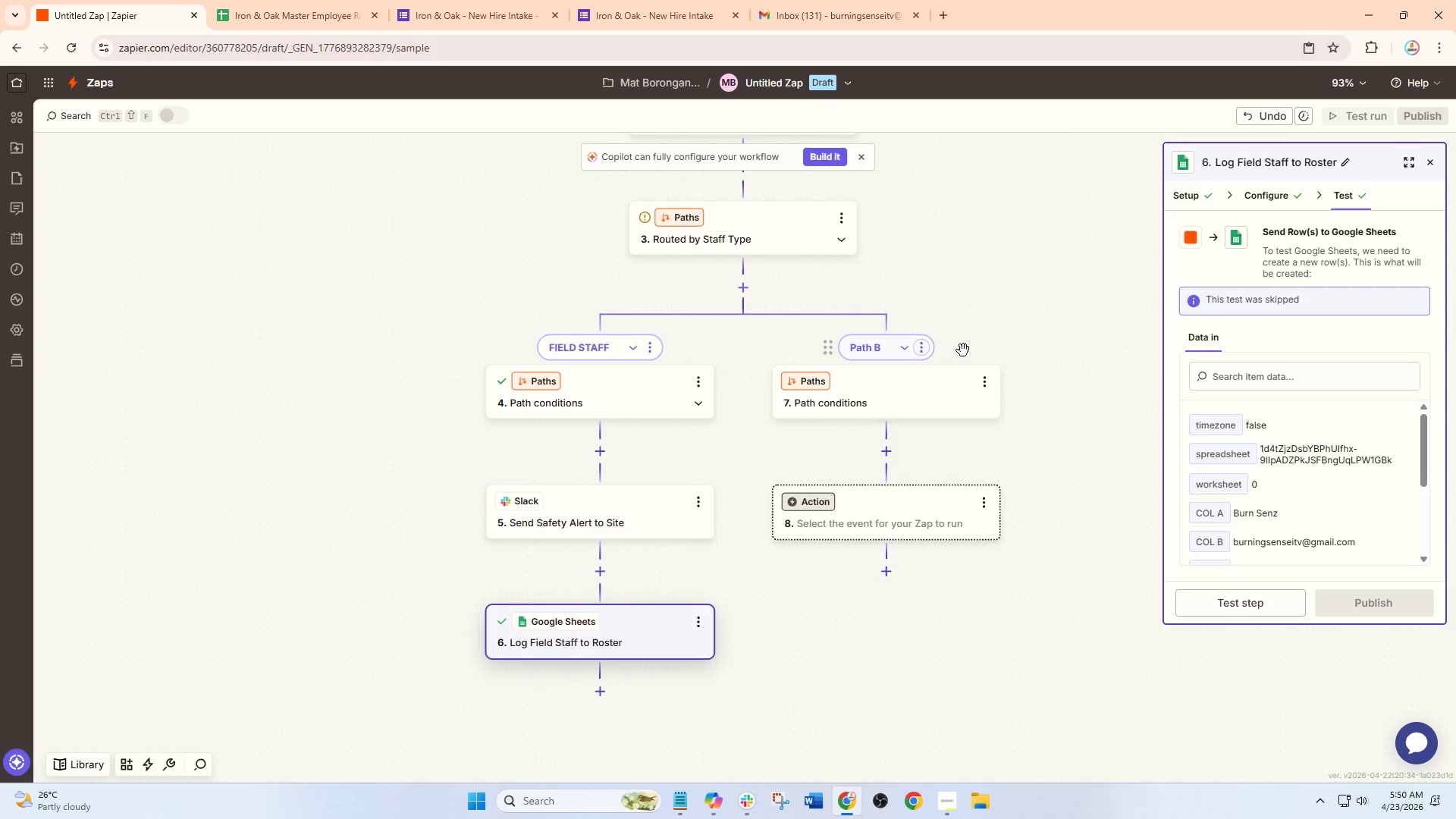 
left_click([921, 348])
 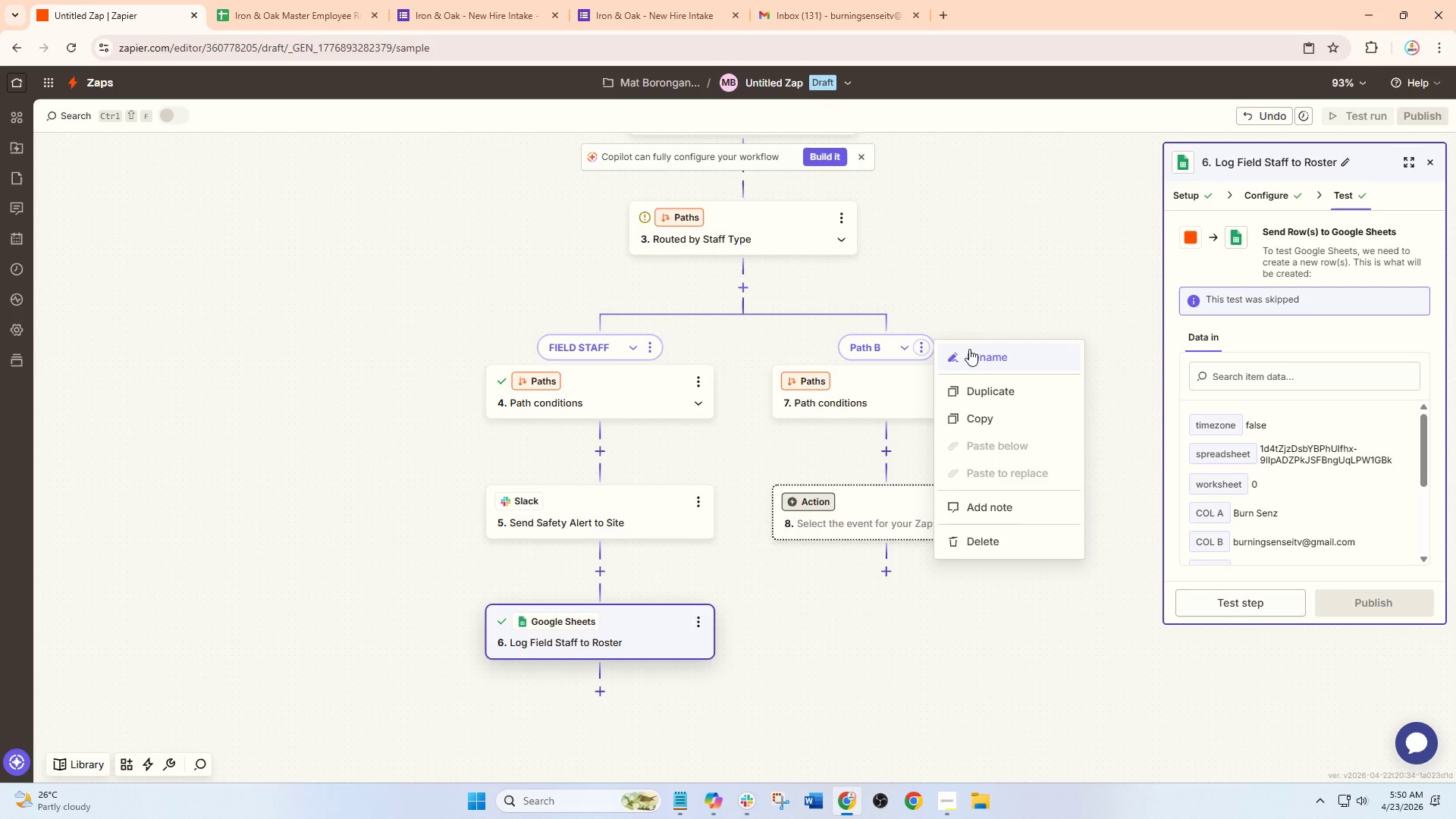 
left_click([974, 355])
 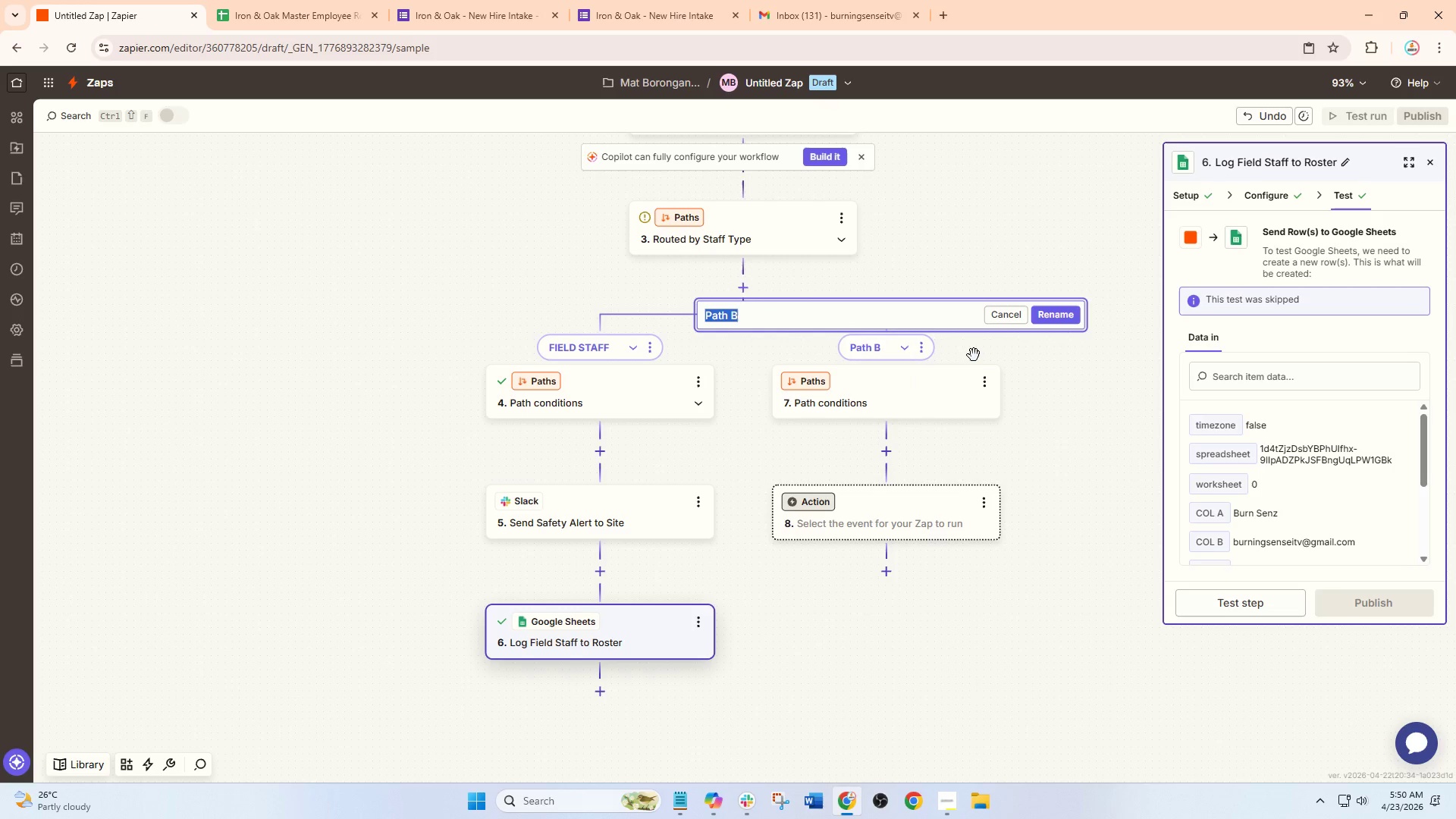 
type(OFFICE STAFF)
 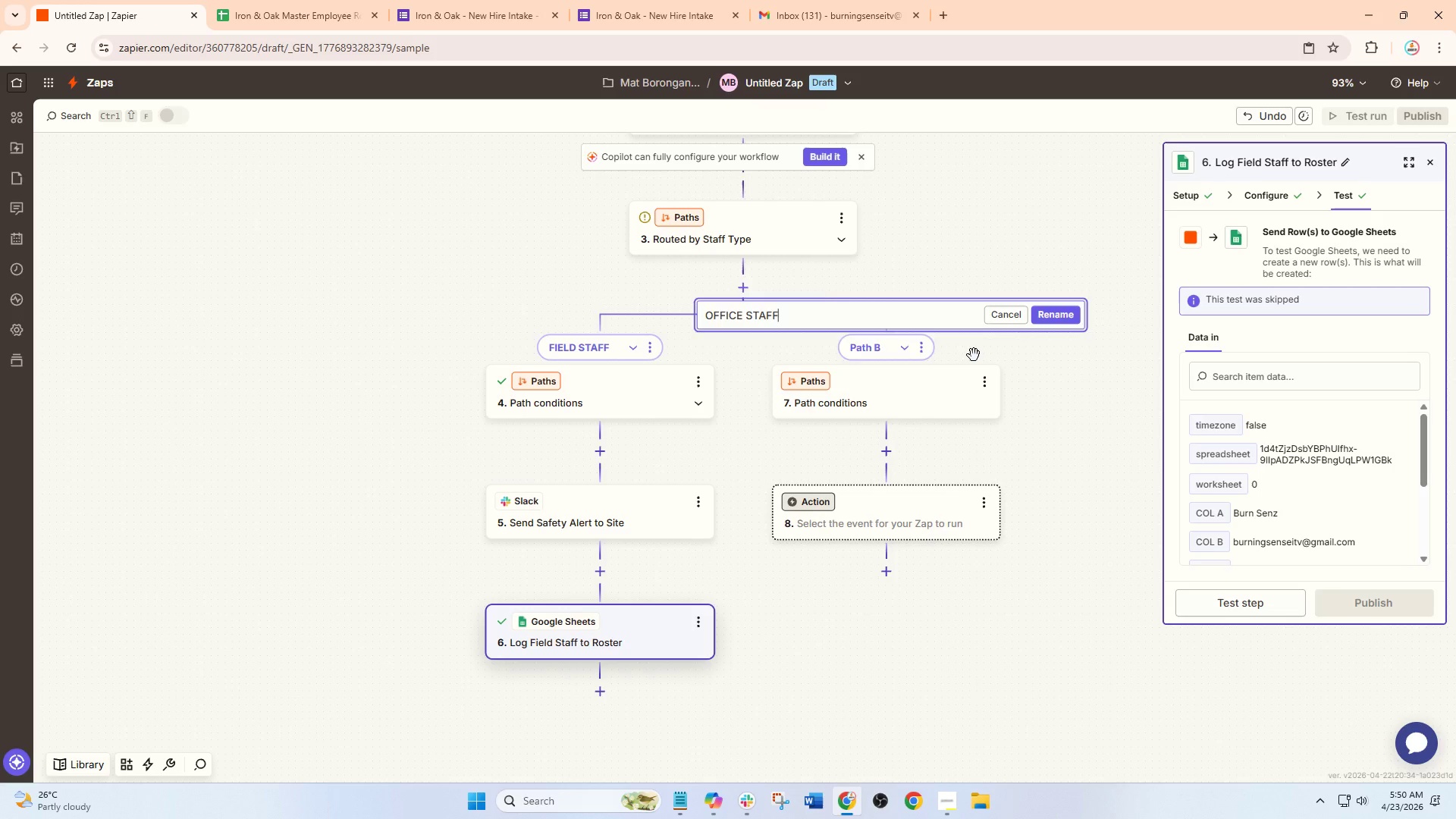 
key(Enter)
 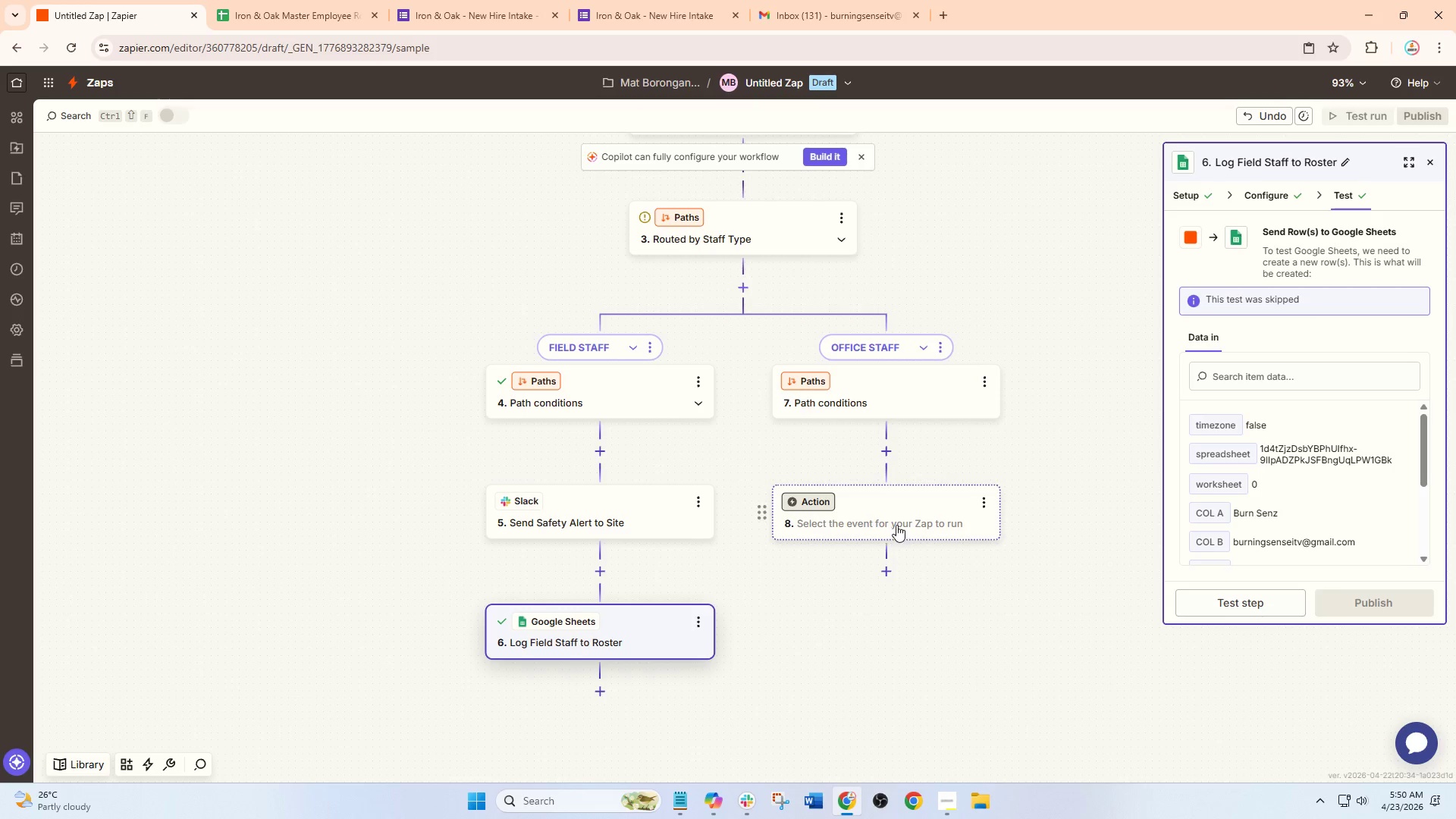 
wait(10.99)
 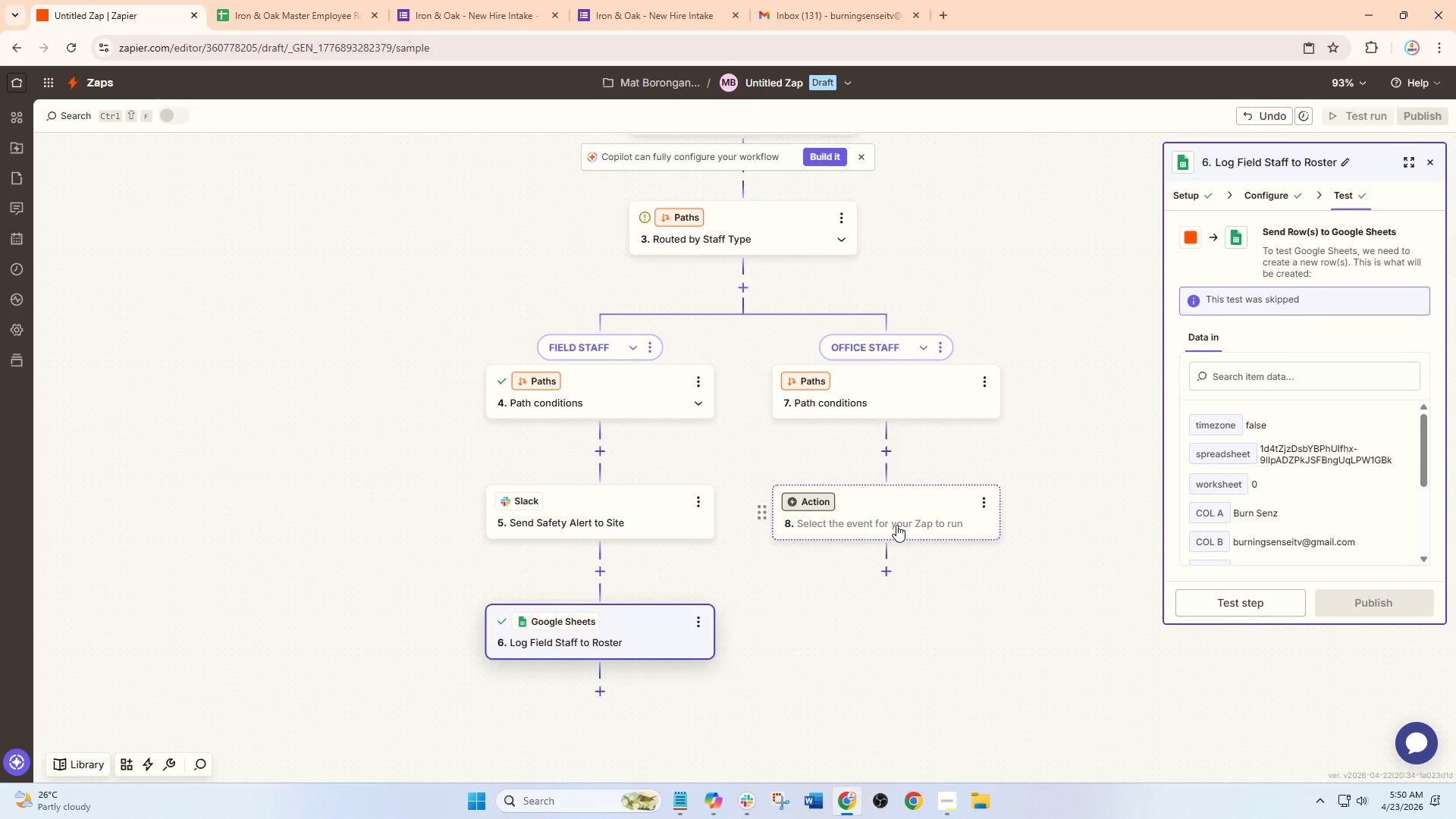 
left_click([885, 414])
 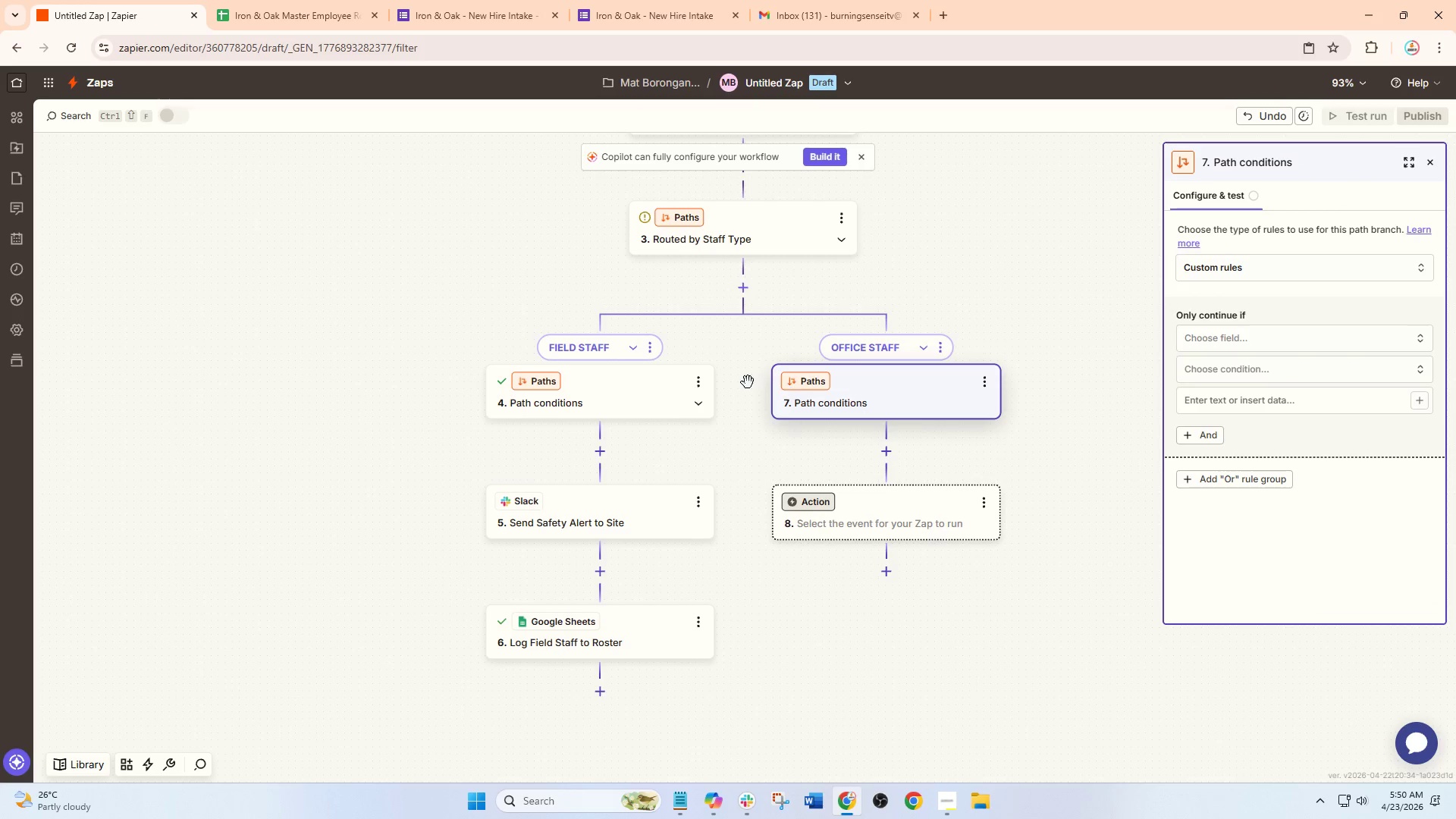 
left_click([702, 381])
 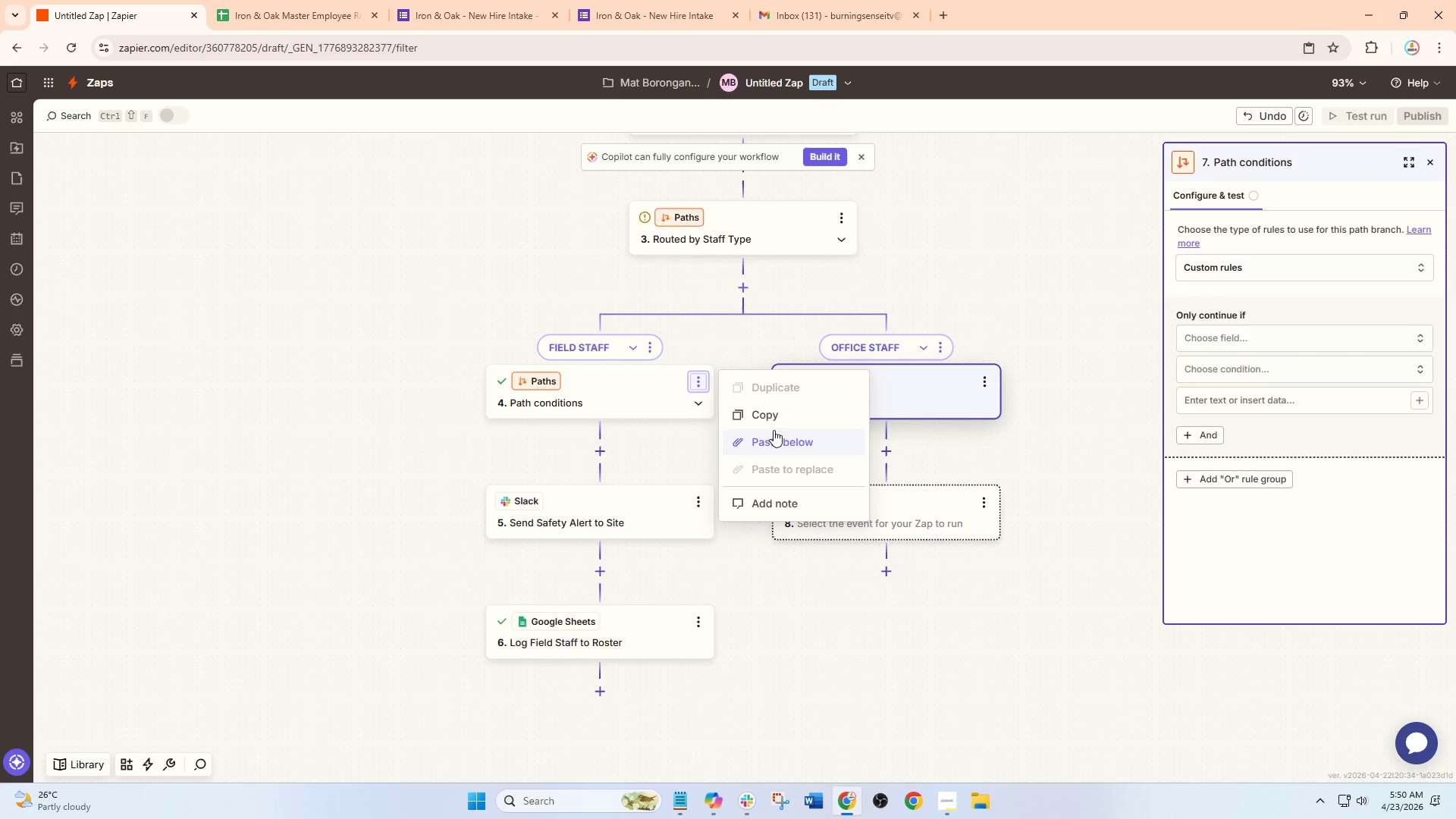 
left_click([778, 423])
 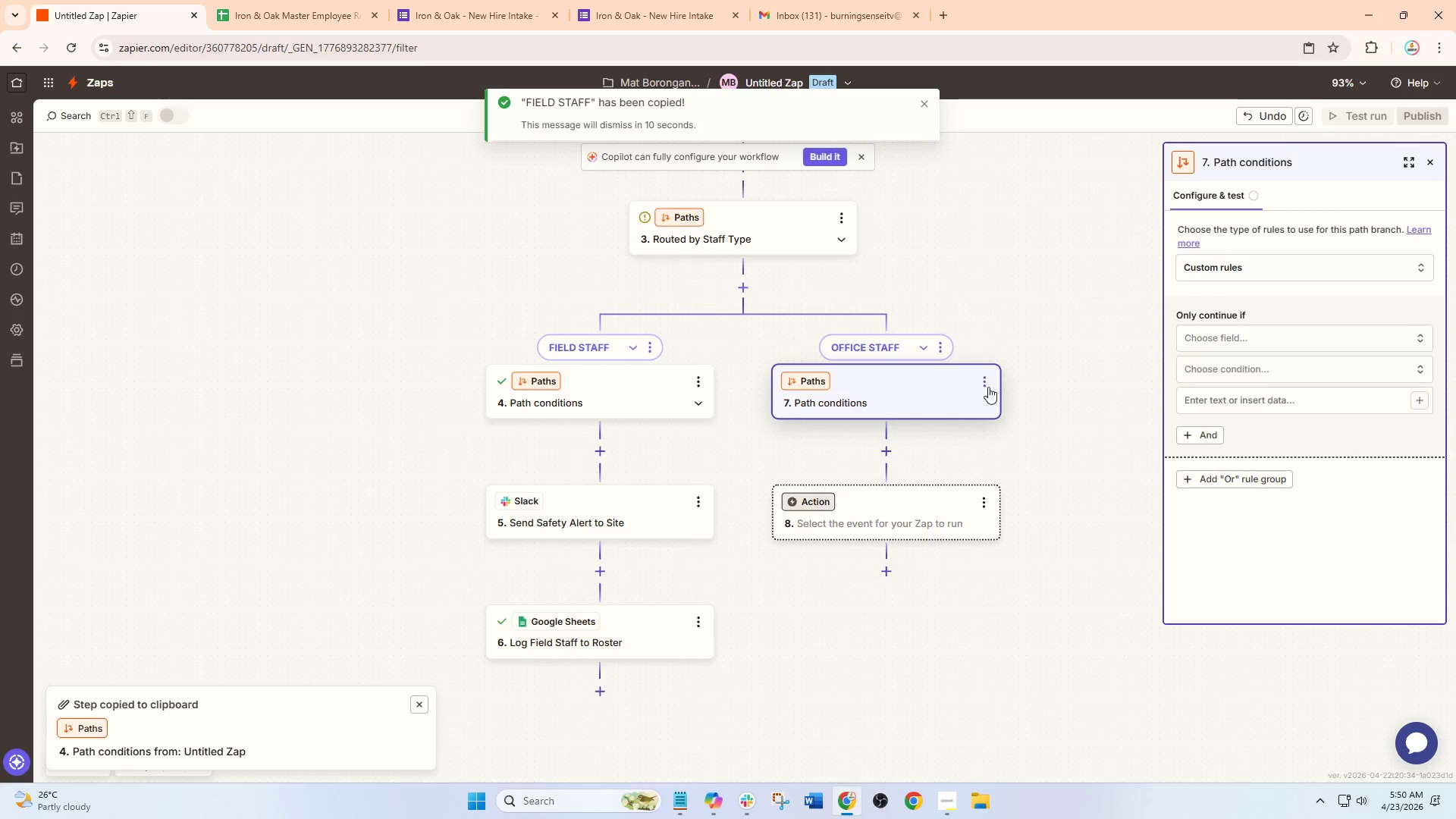 
left_click([994, 381])
 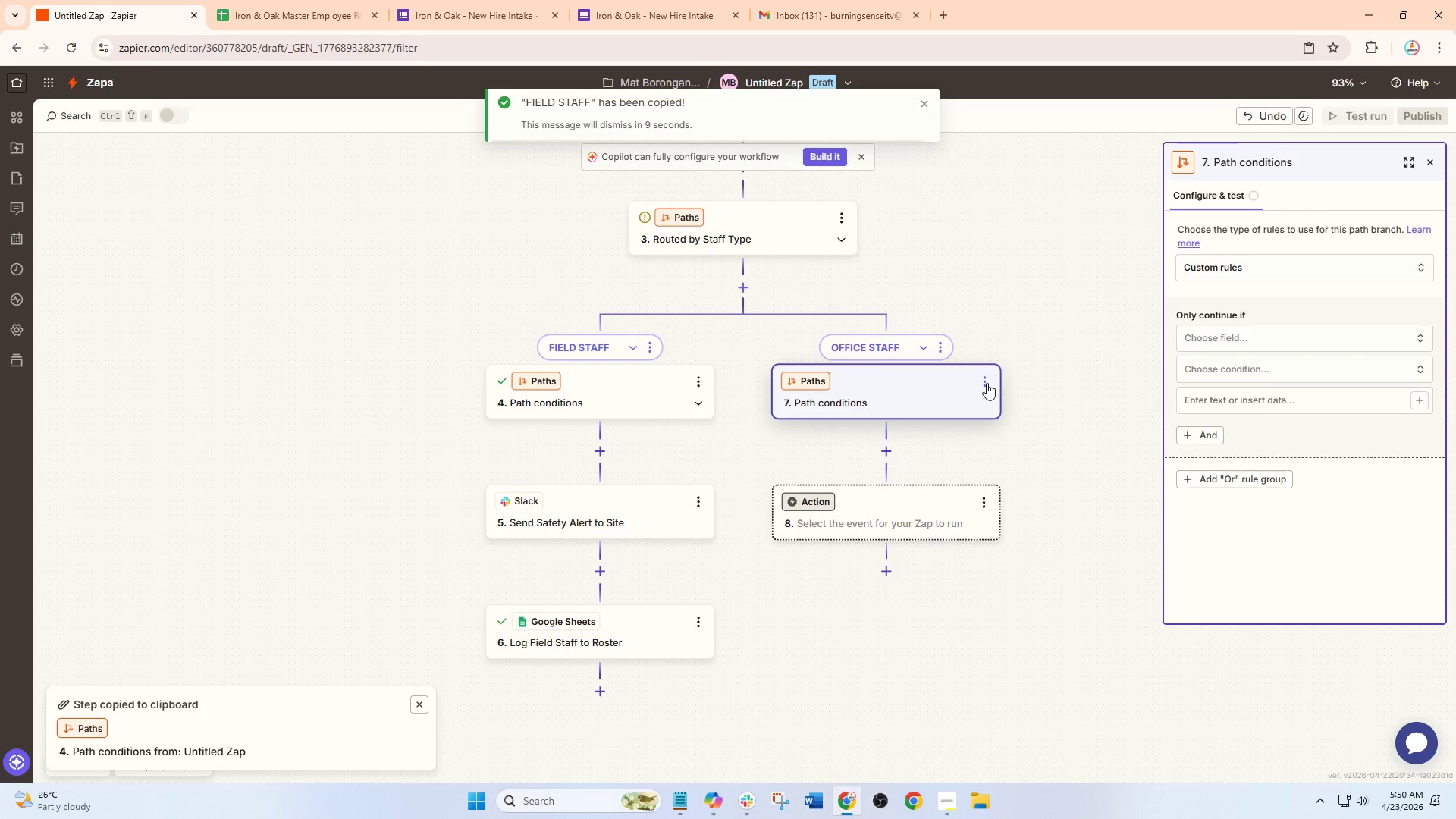 
left_click([987, 383])
 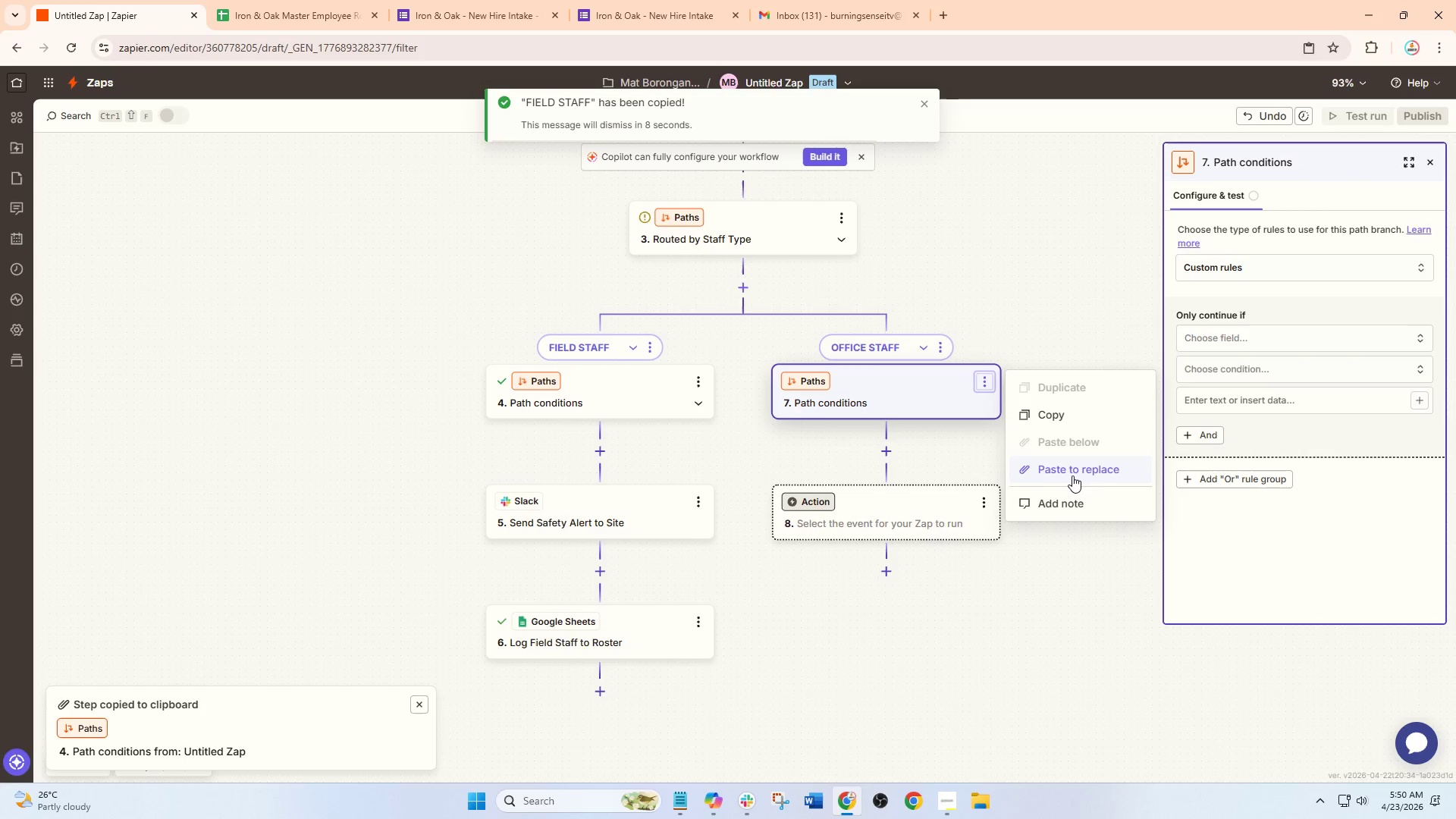 
left_click([1074, 476])
 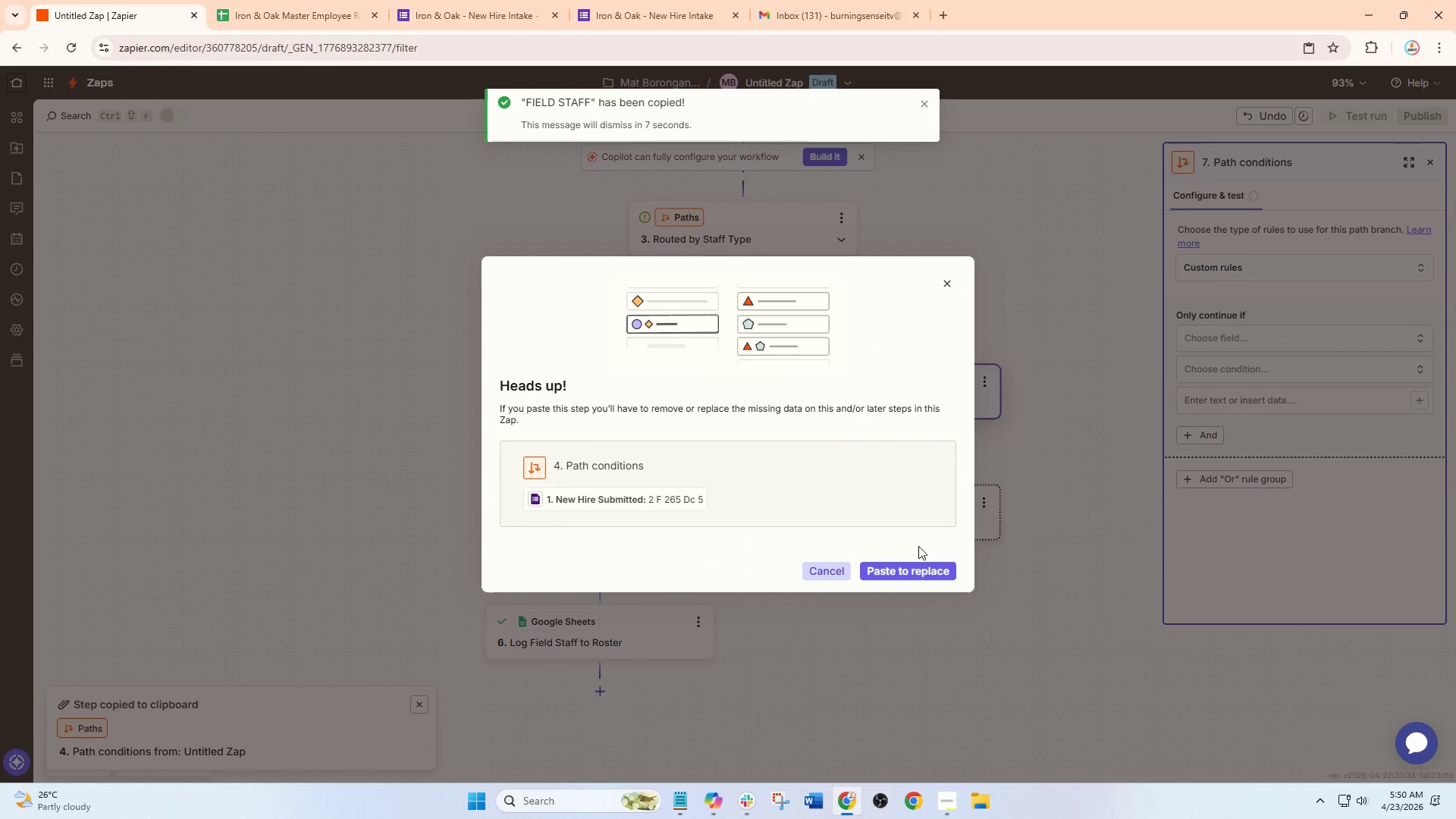 
left_click([909, 570])
 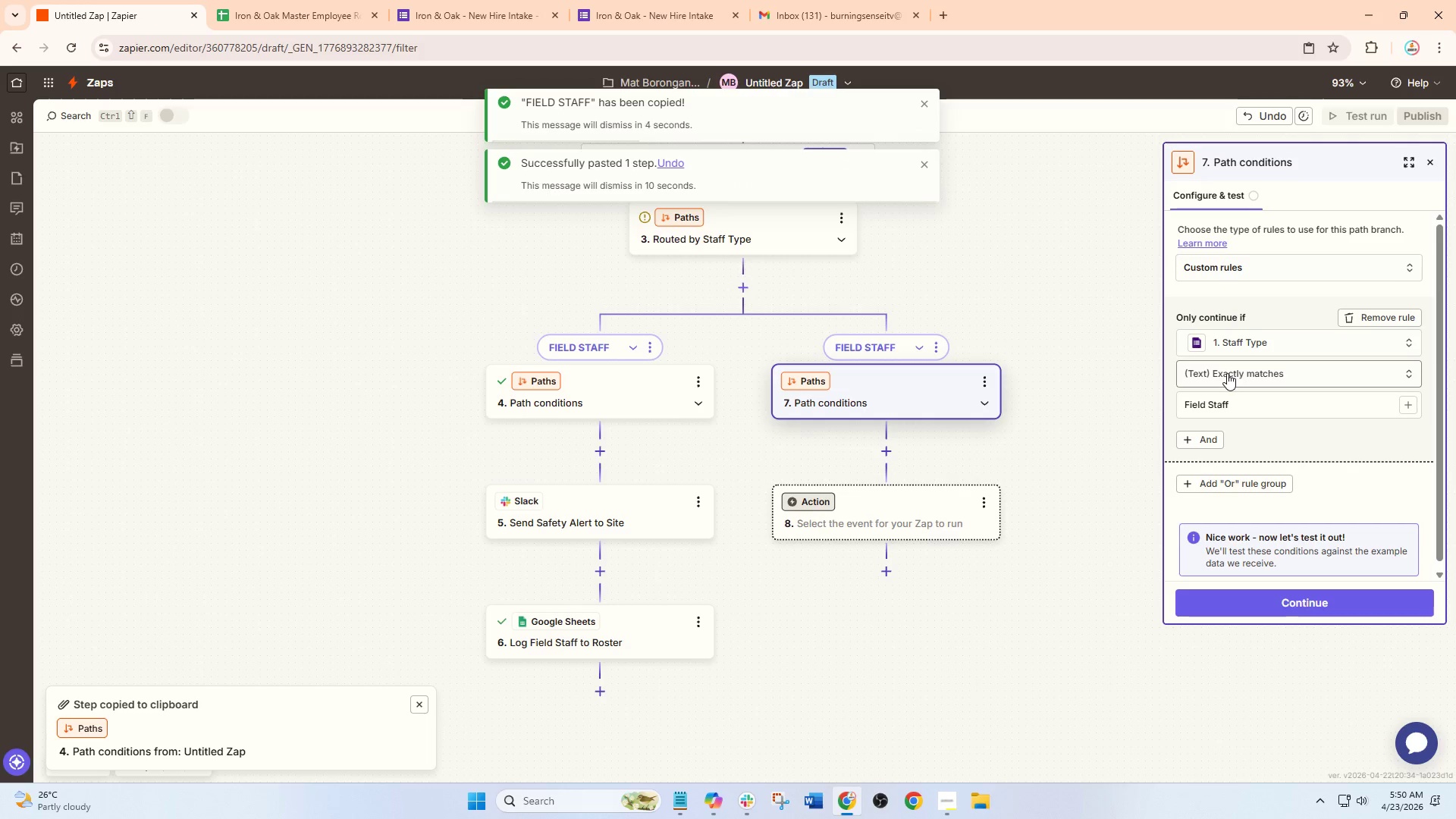 
left_click([1238, 403])
 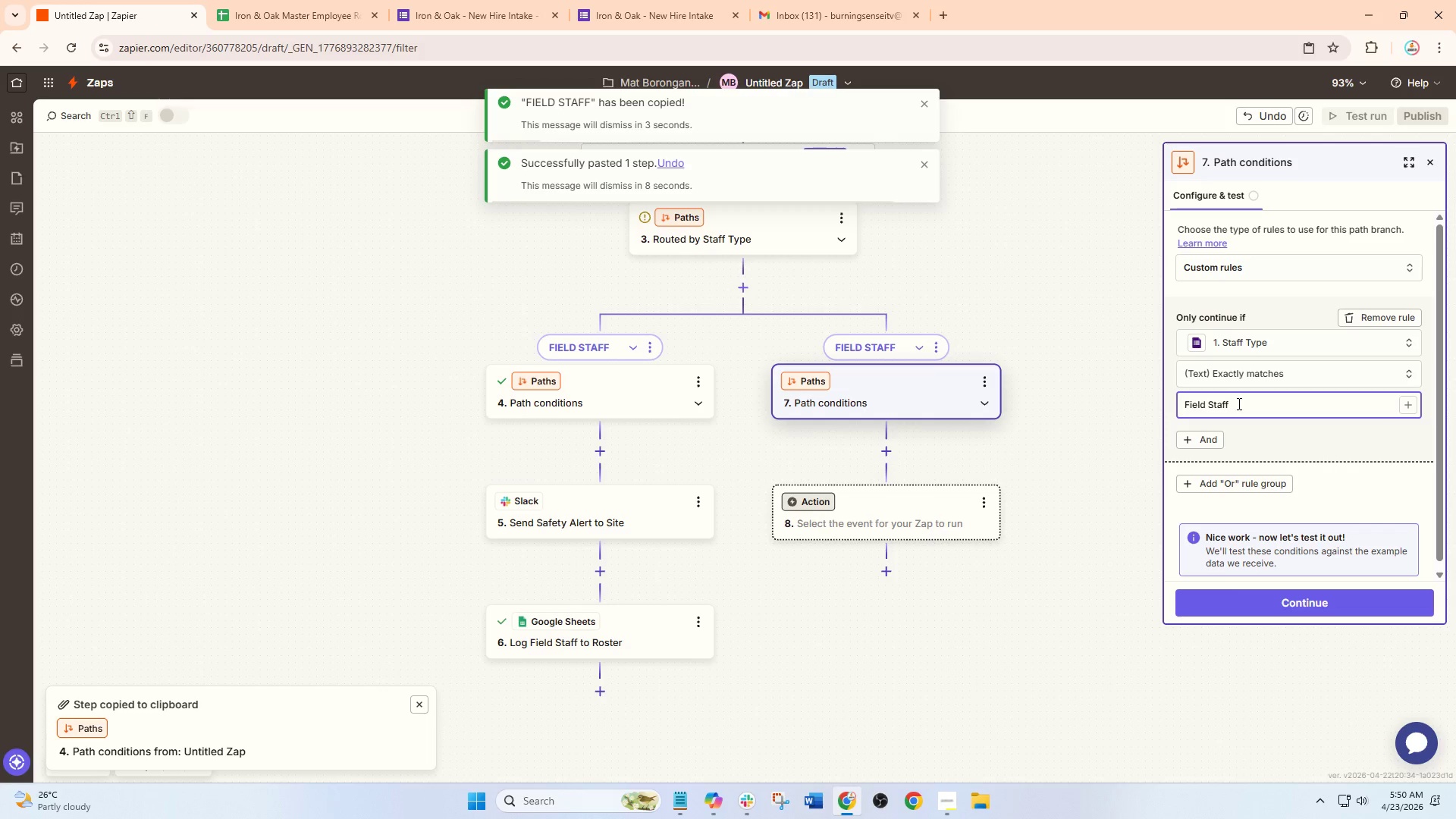 
hold_key(key=Backspace, duration=1.2)
 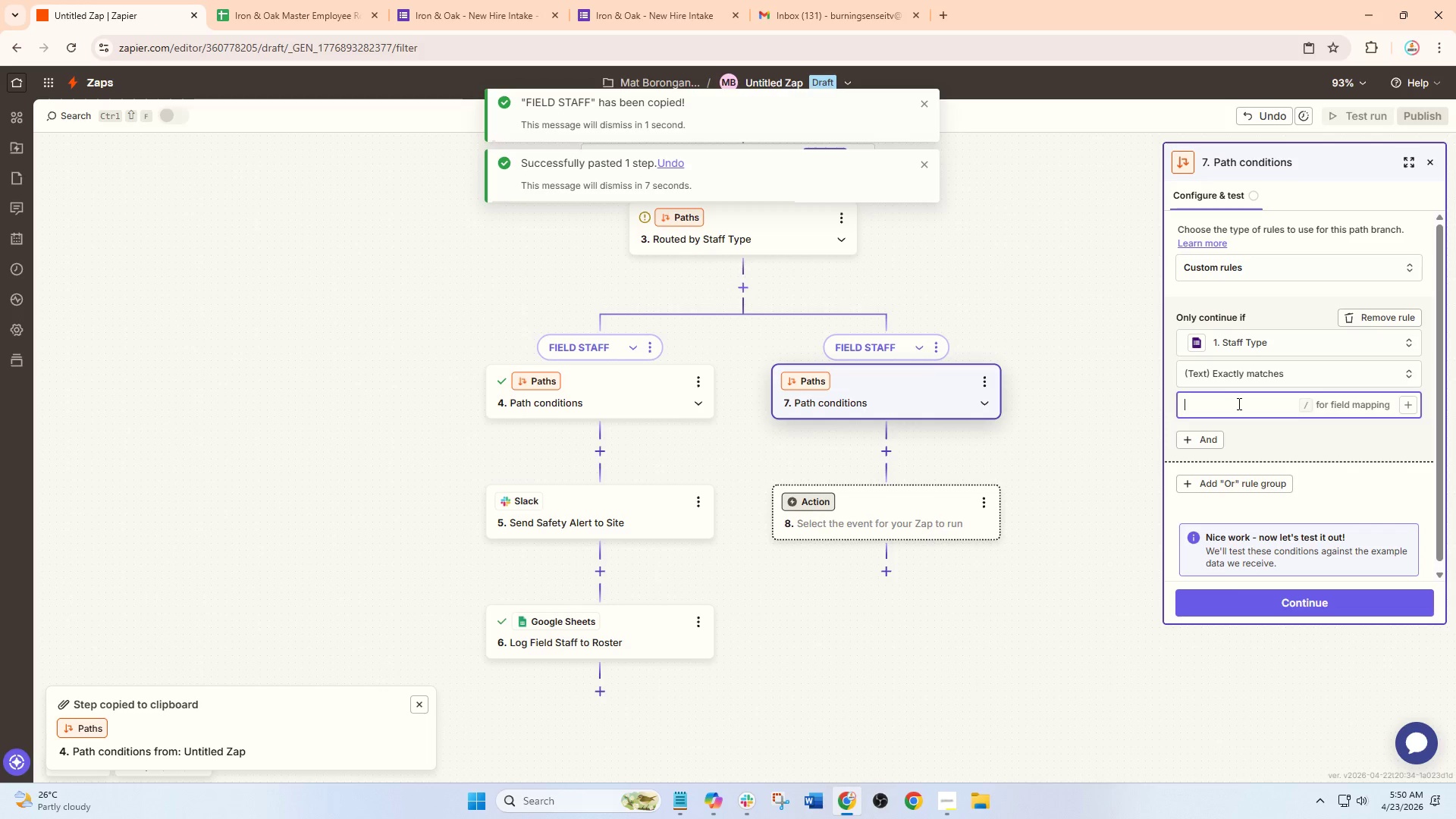 
type(P)
key(Backspace)
type(Ofi)
key(Backspace)
type(fice Staff)
 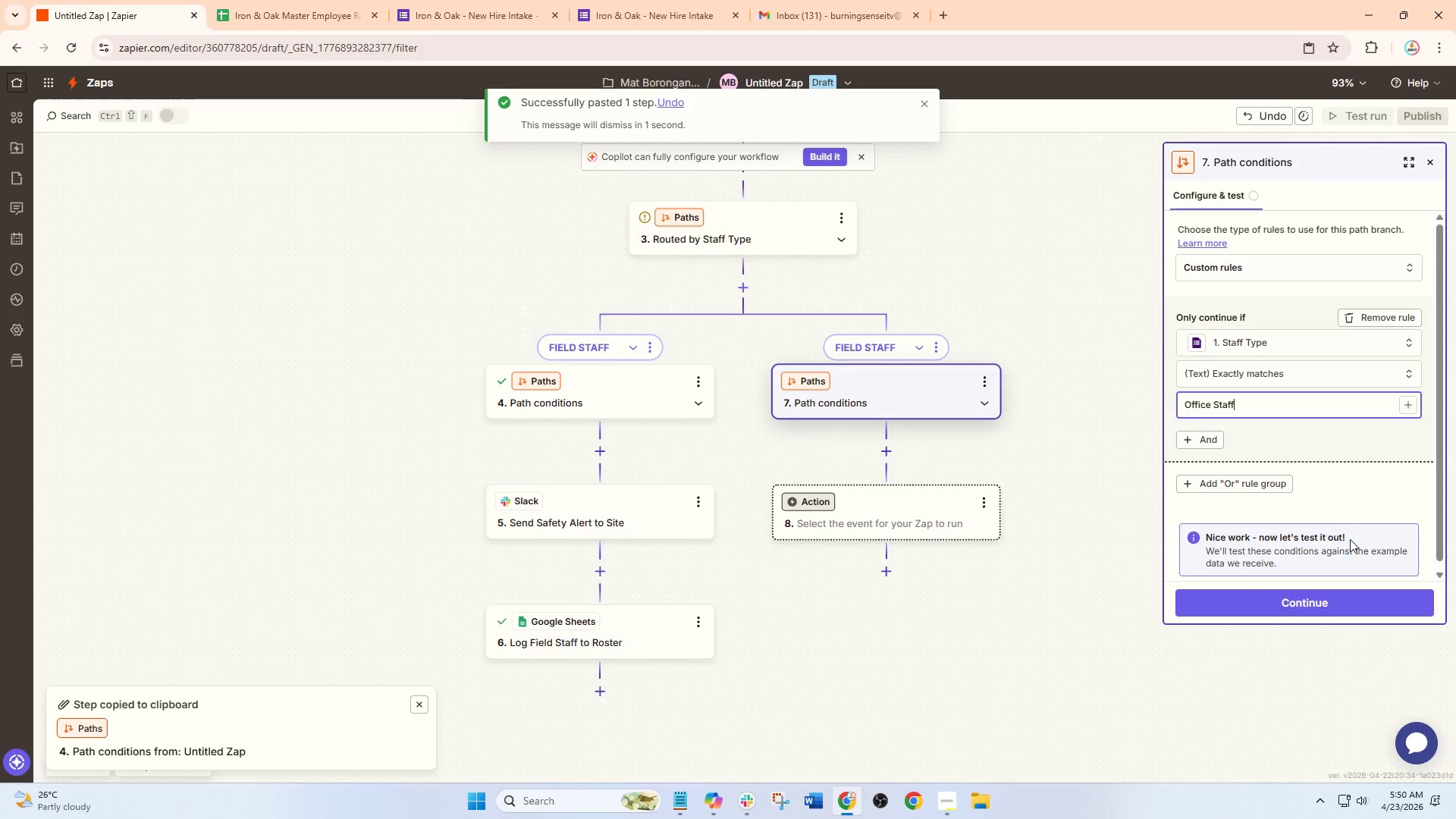 
left_click([1333, 599])
 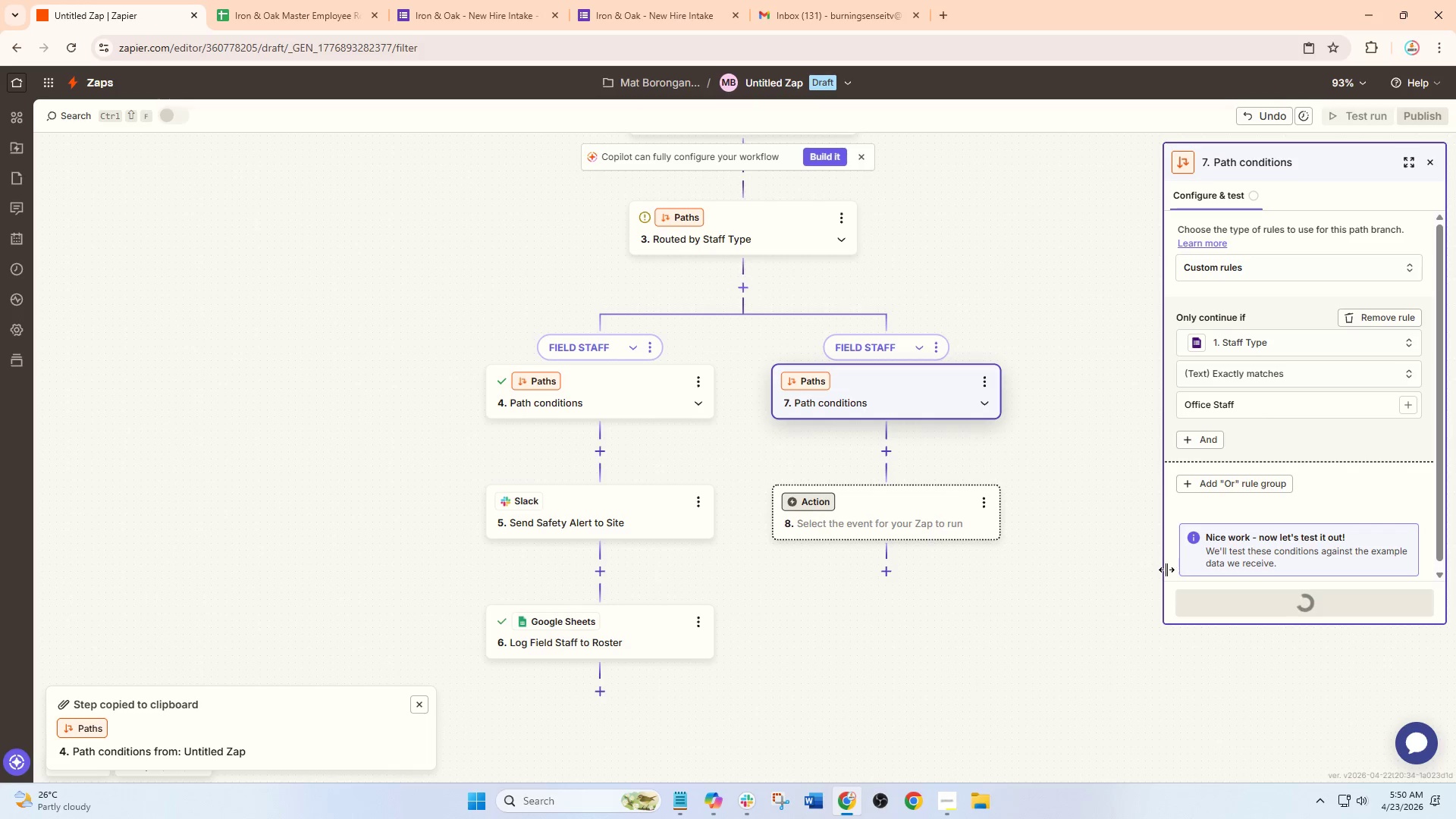 
left_click([1078, 553])
 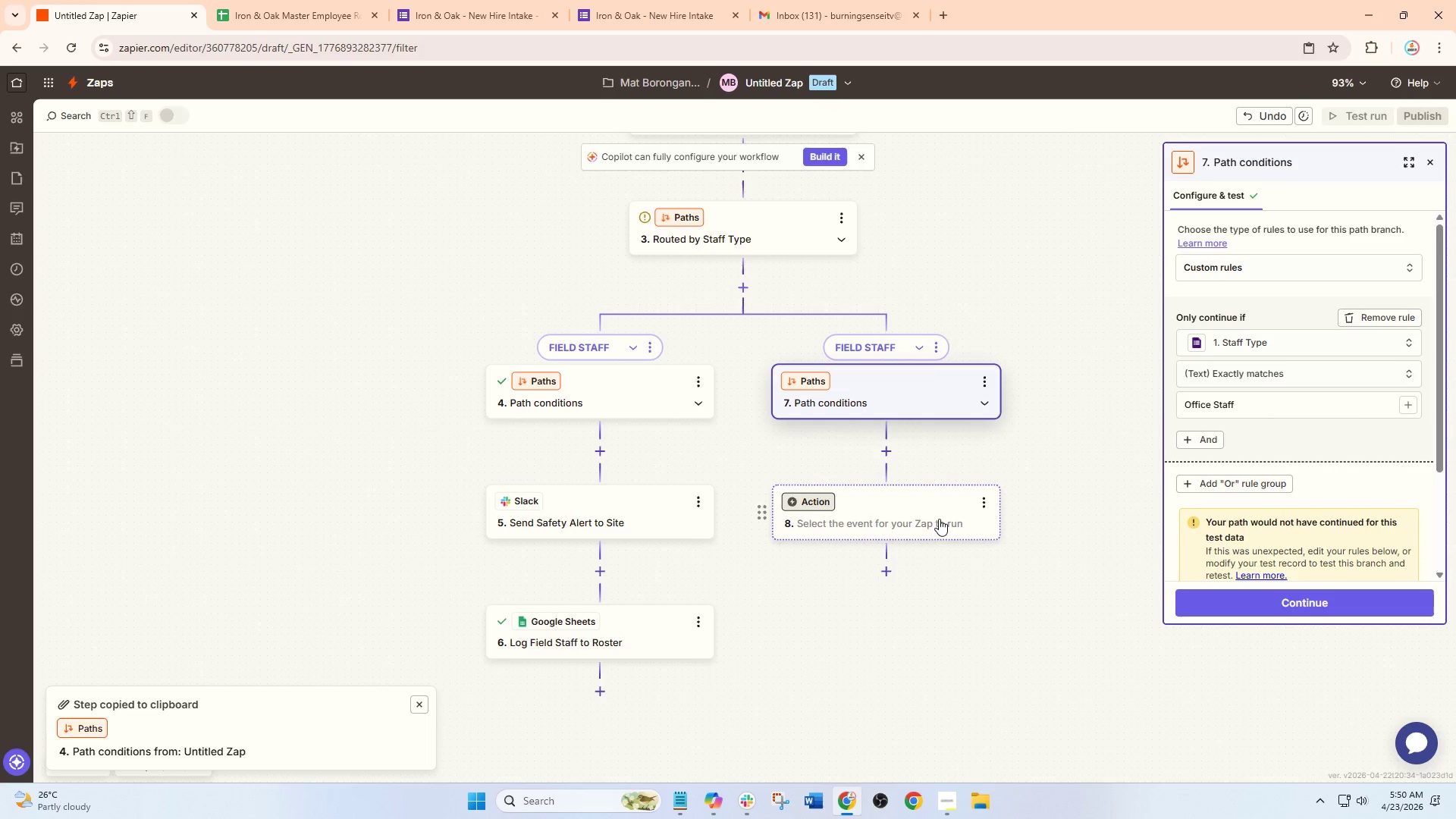 
left_click([882, 511])
 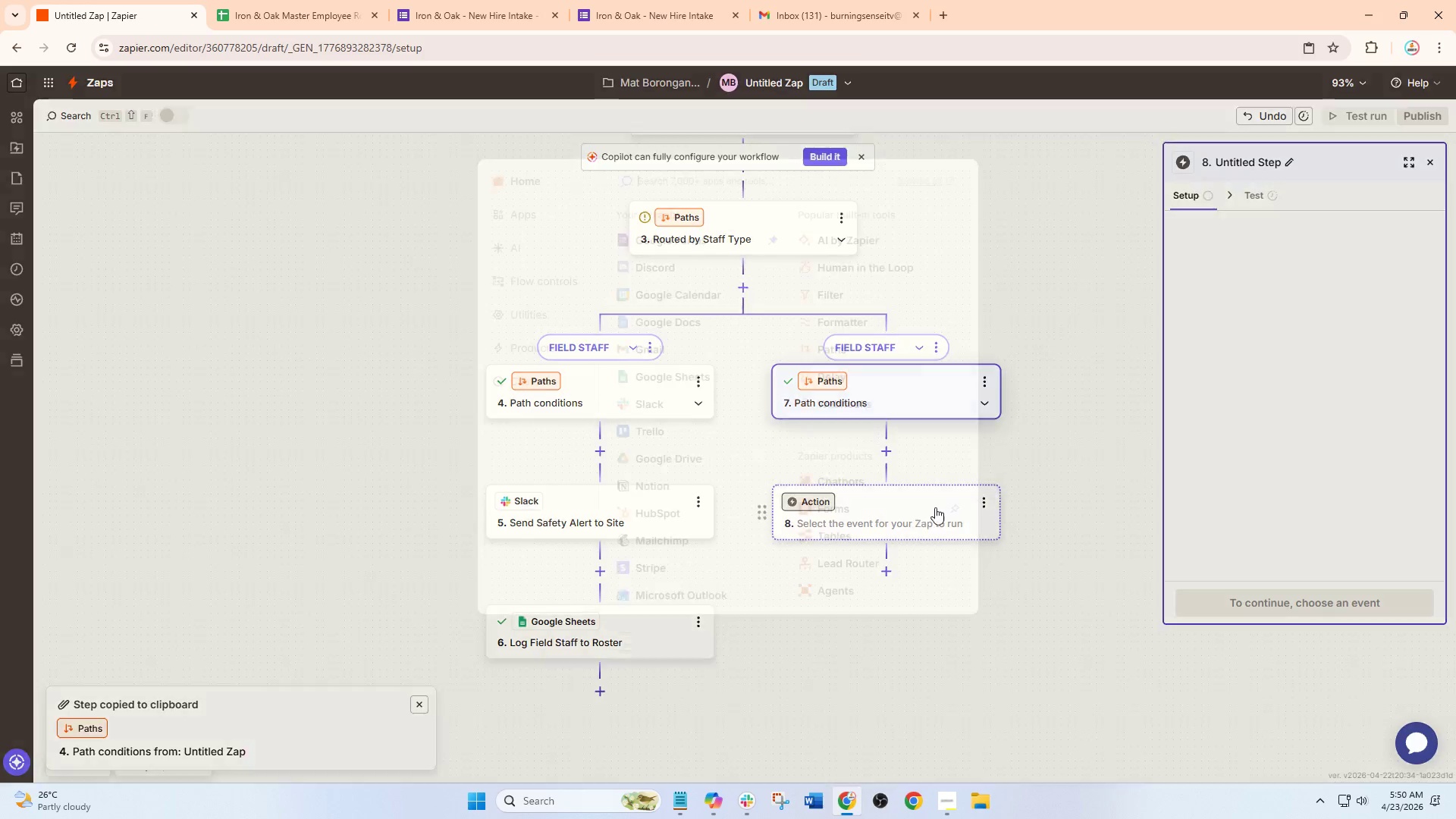 
mouse_move([926, 523])
 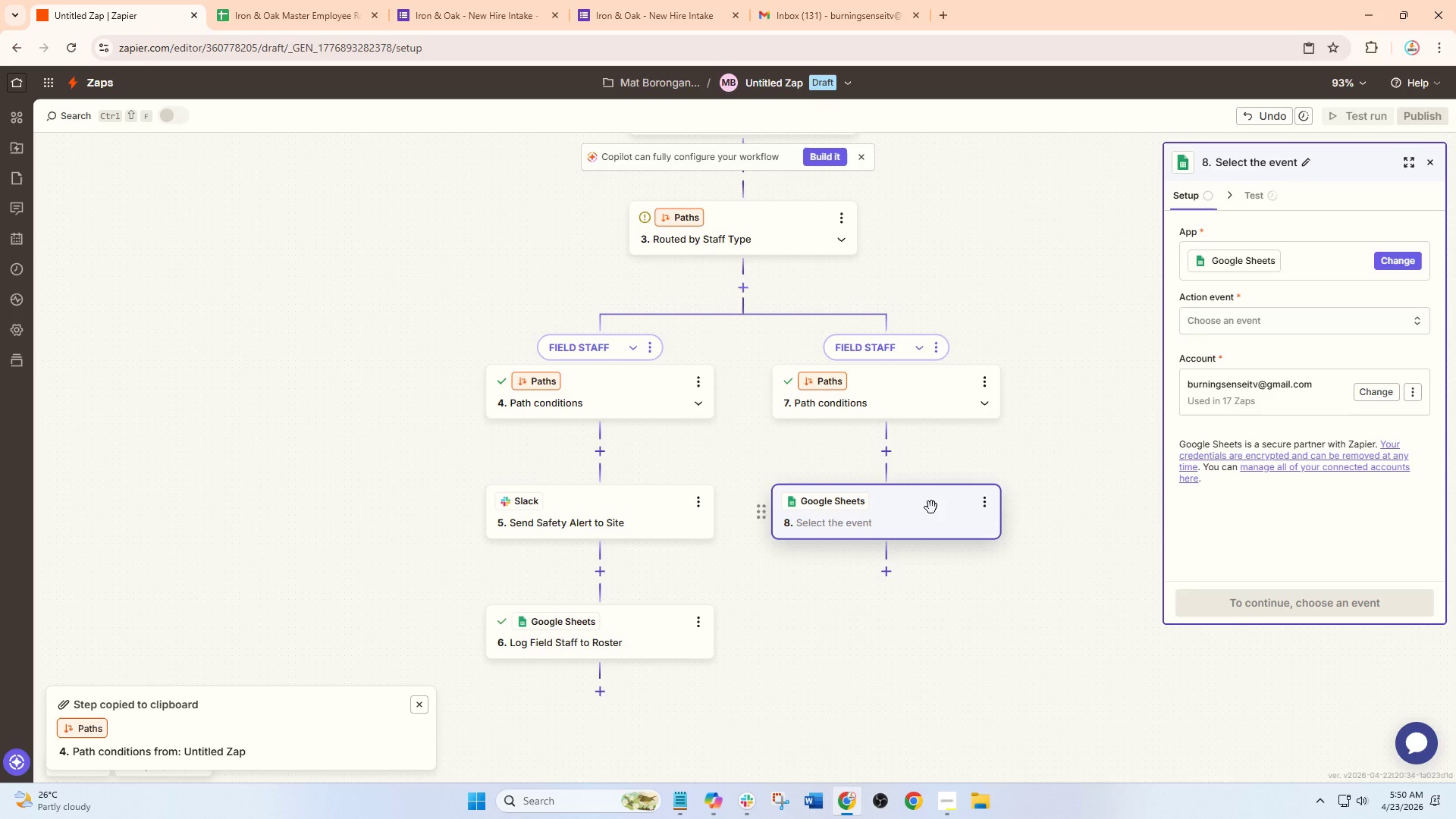 
wait(15.34)
 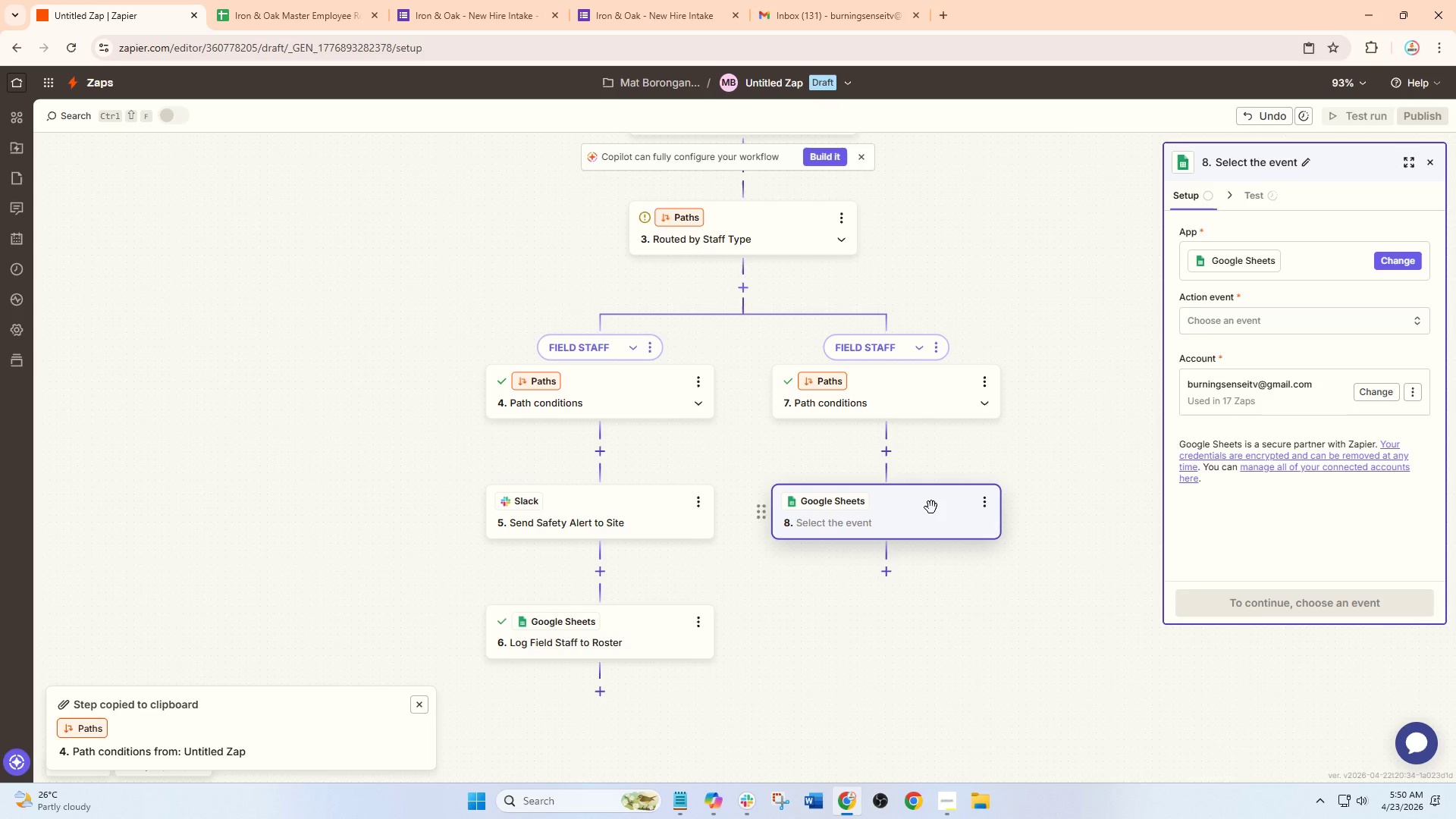 
left_click([697, 623])
 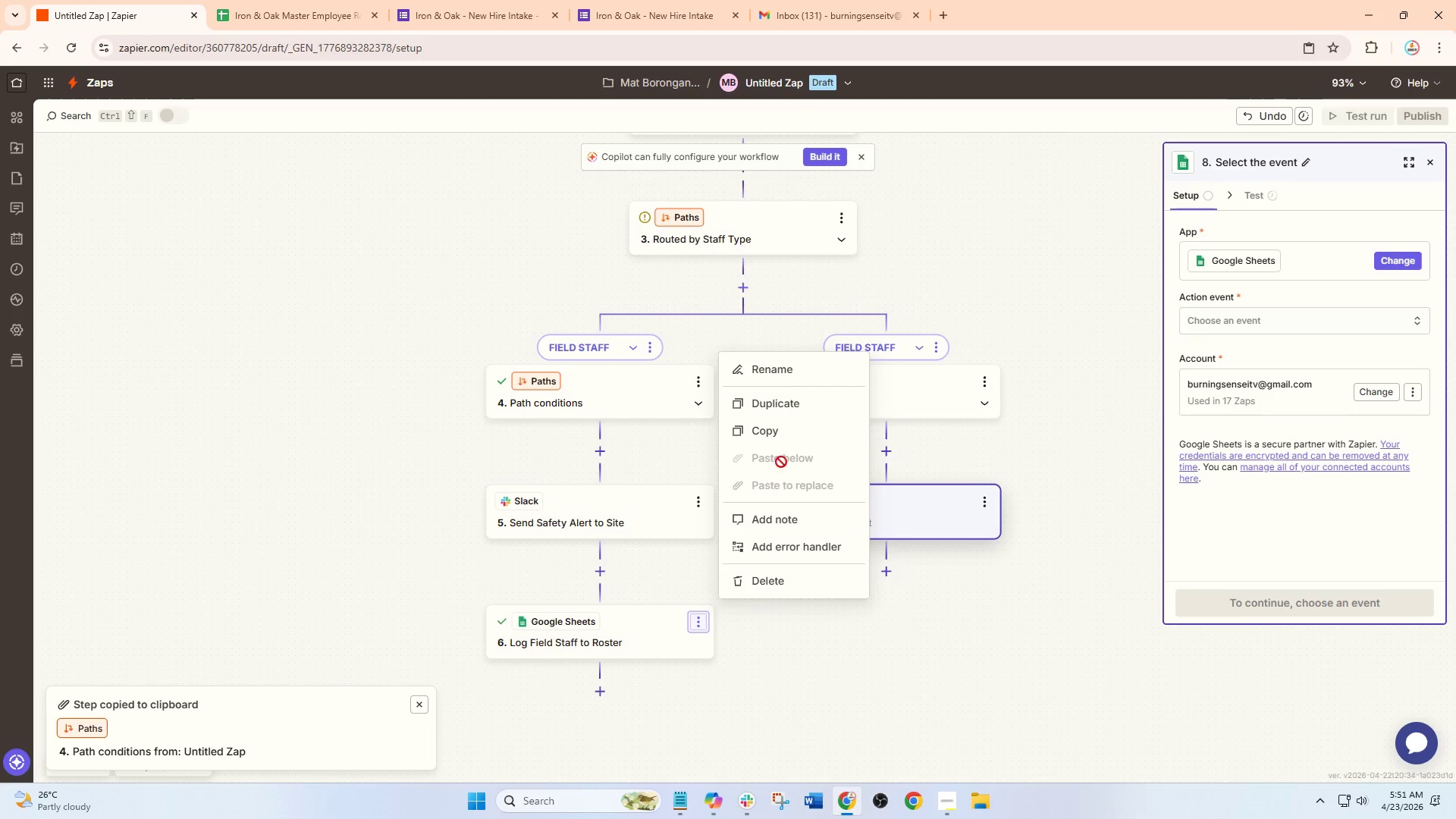 
left_click([781, 439])
 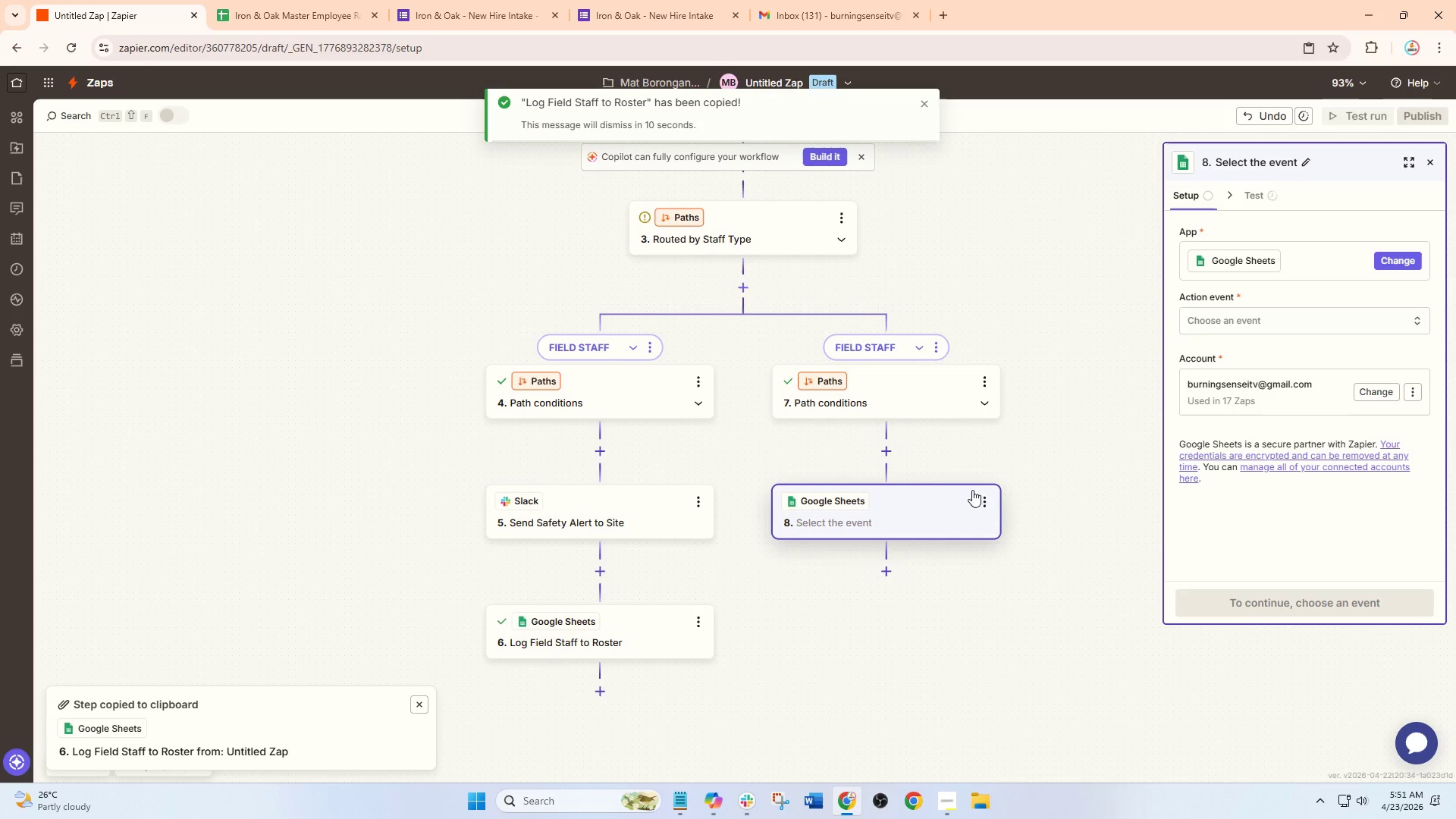 
left_click([987, 494])
 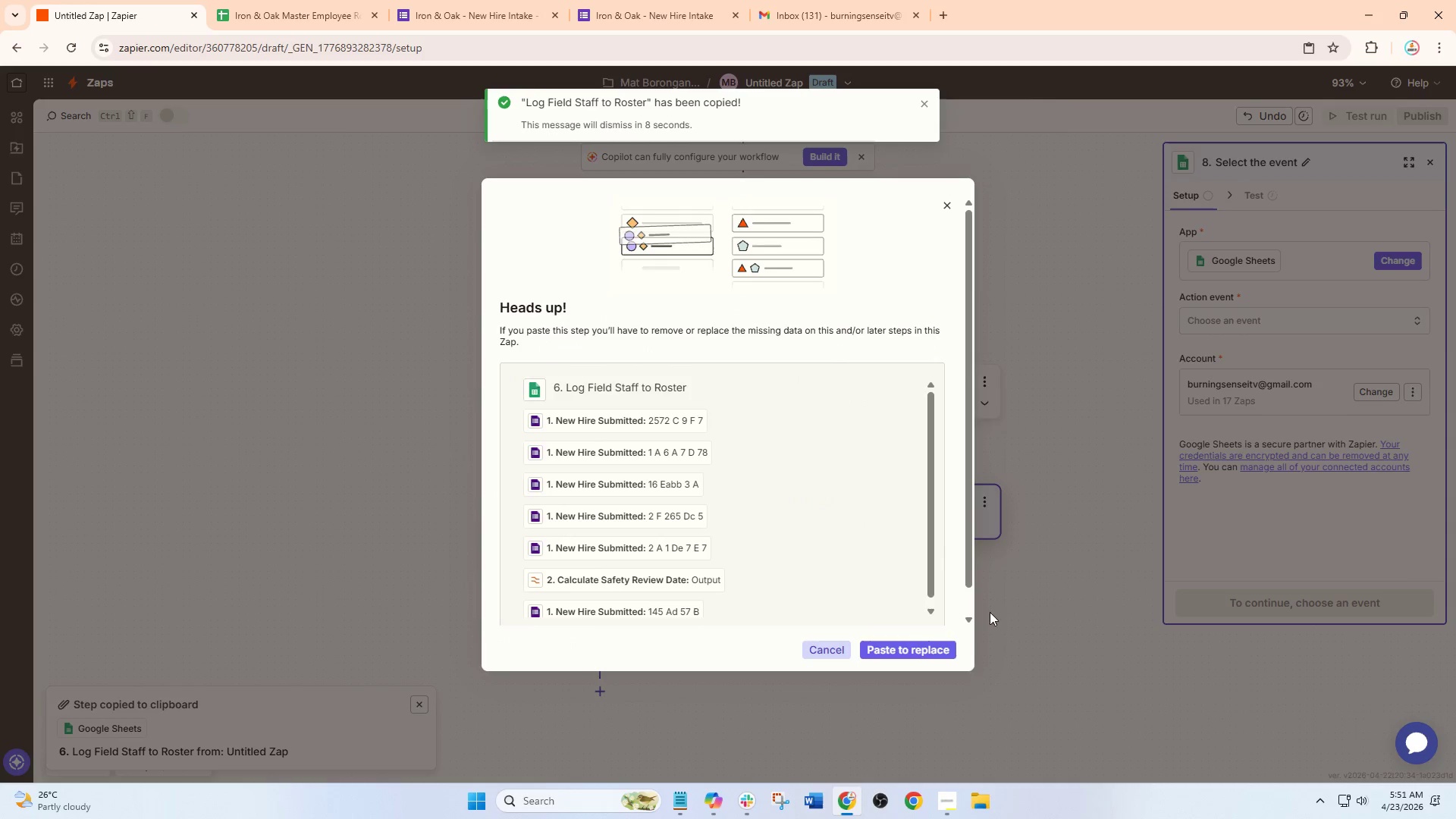 
double_click([921, 649])
 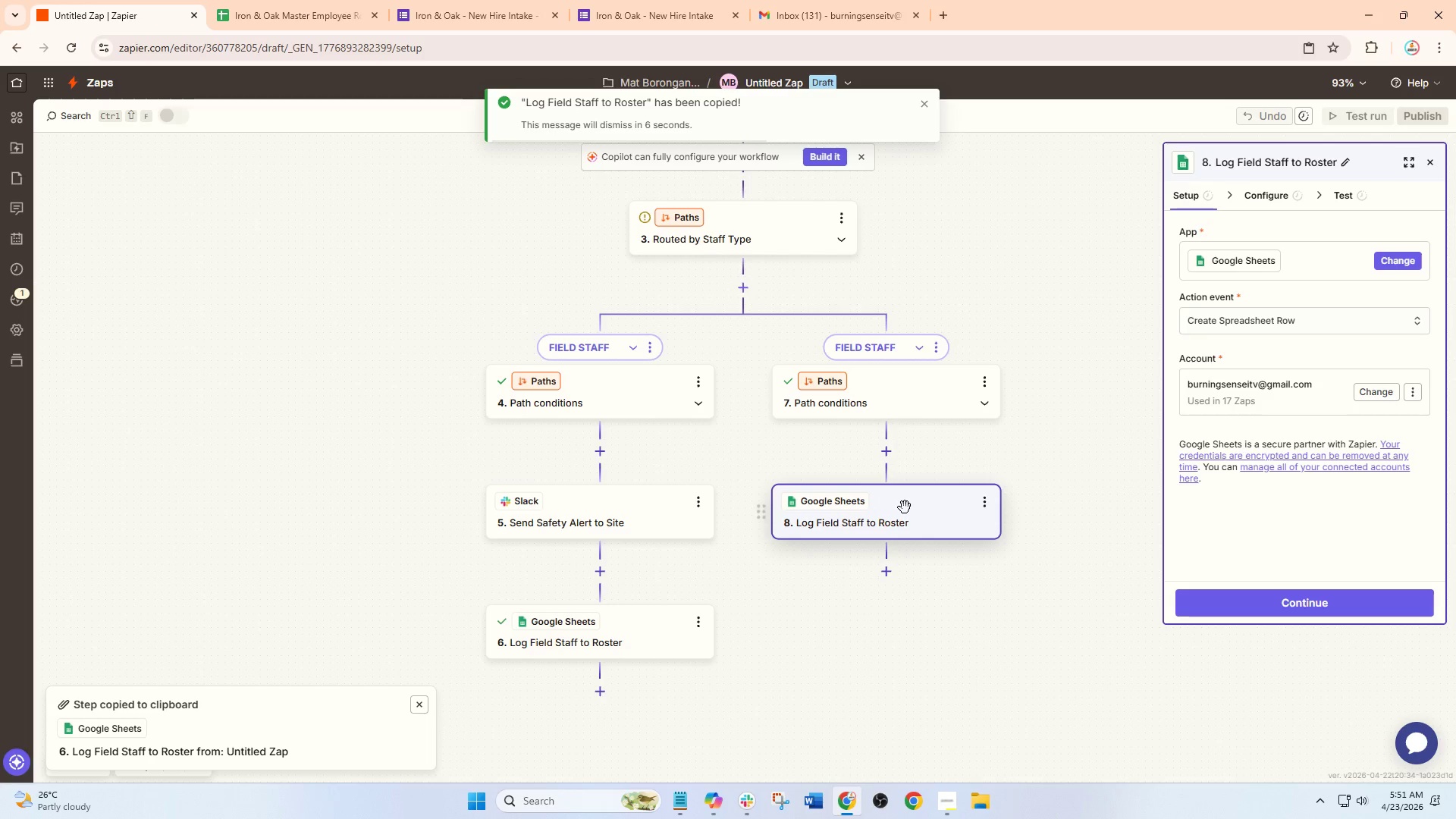 
left_click([905, 507])
 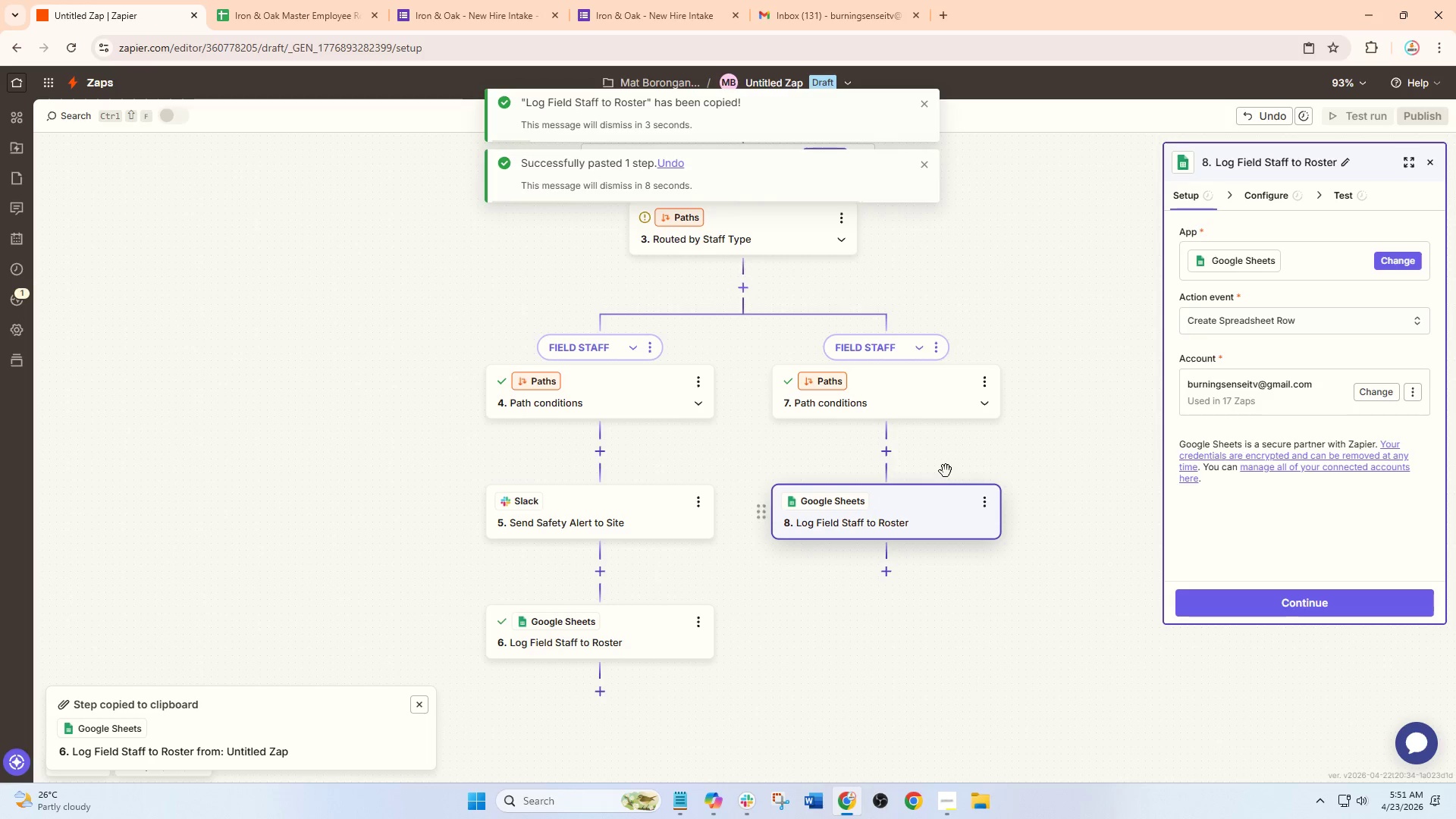 
left_click([987, 498])
 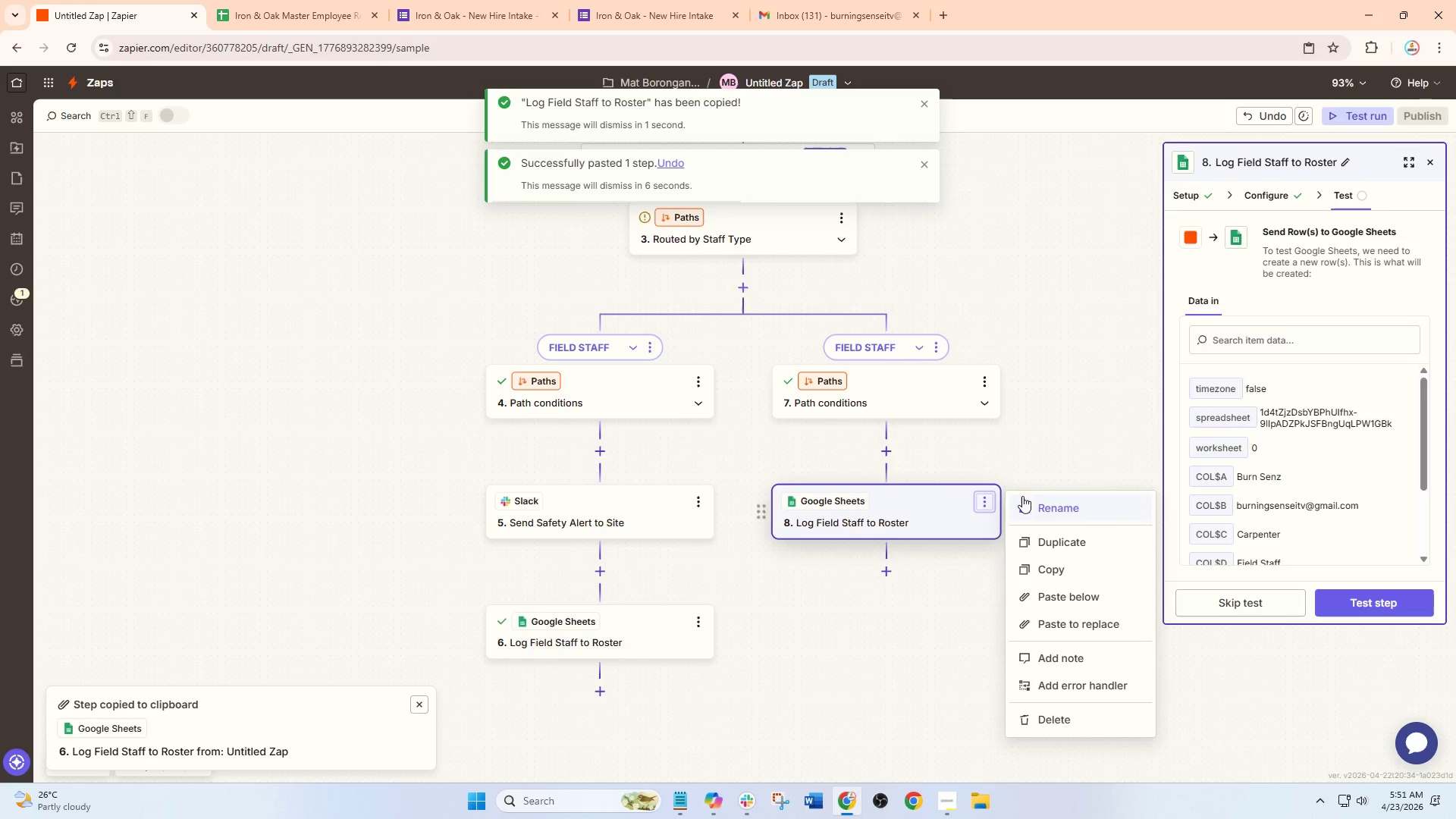 
left_click([1038, 501])
 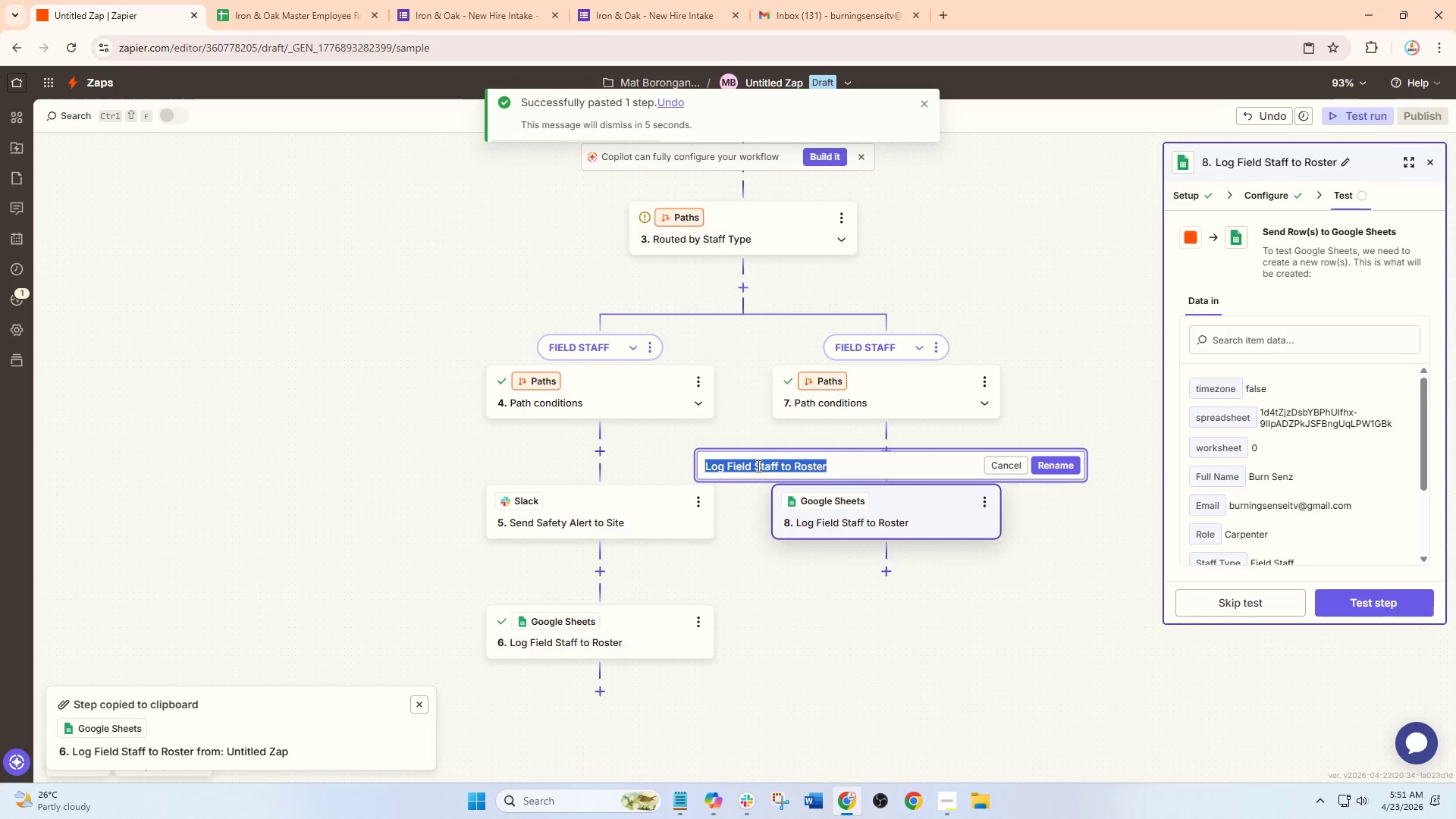 
left_click([757, 466])
 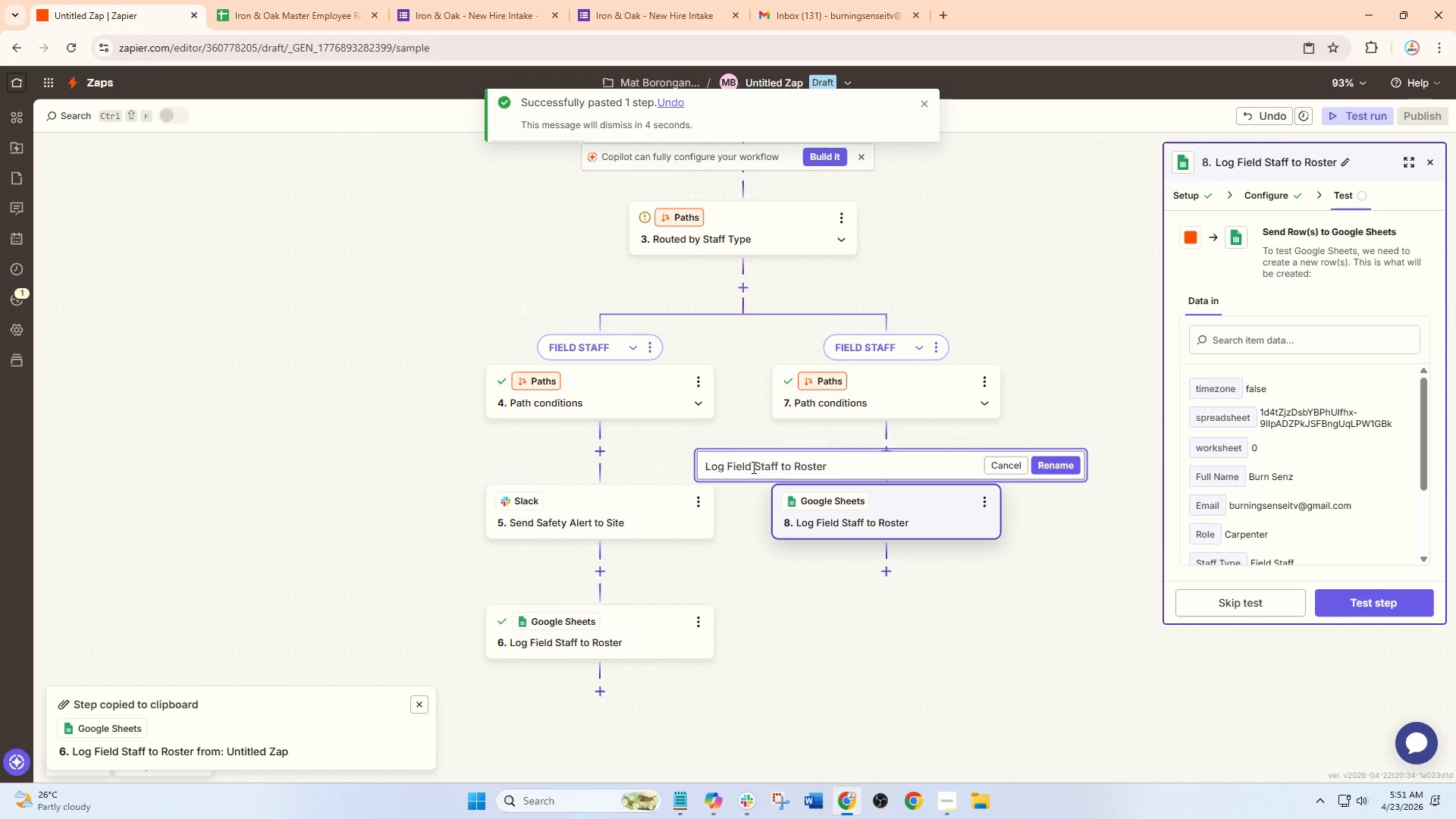 
left_click([751, 469])
 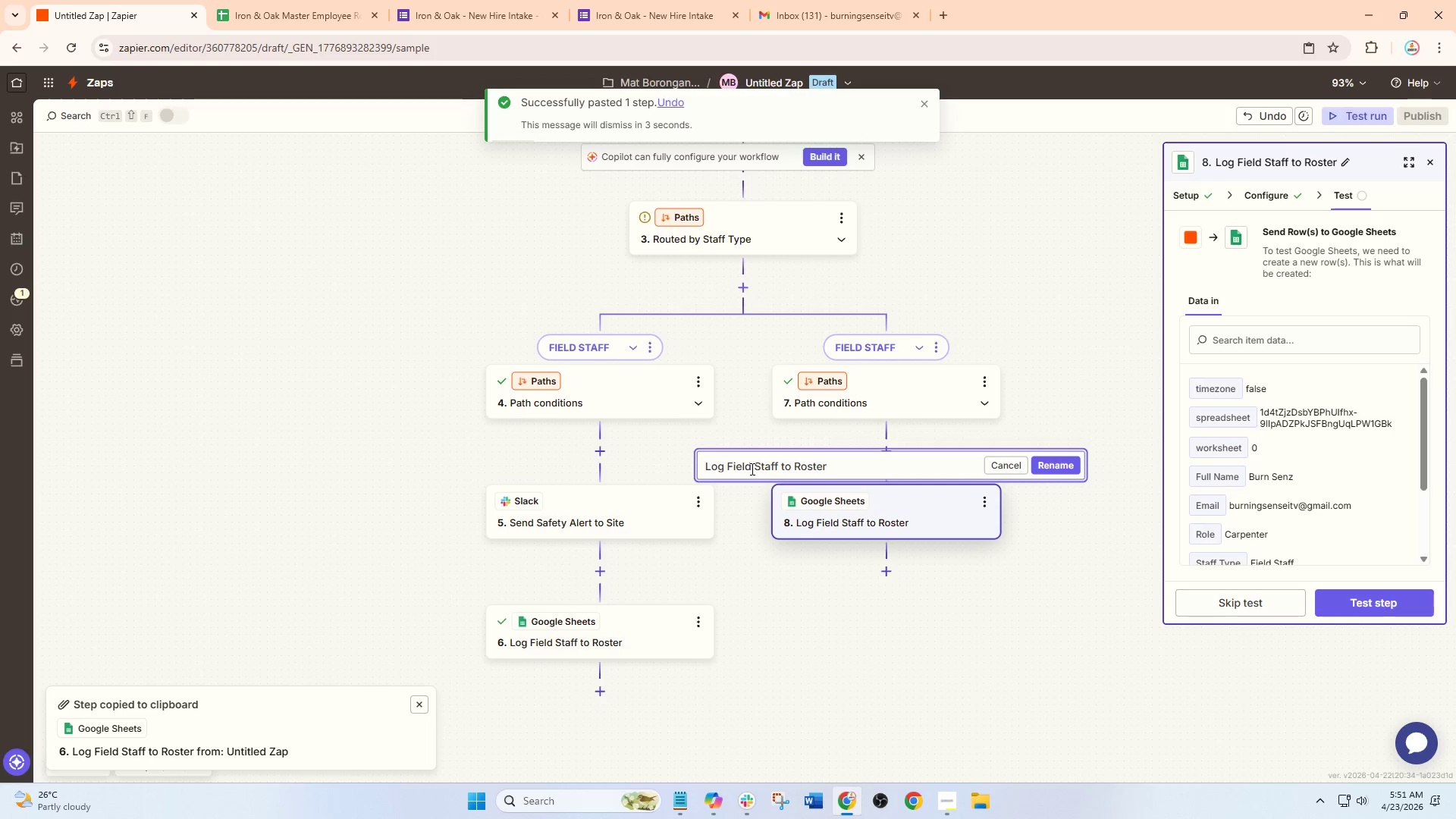 
key(Backspace)
key(Backspace)
key(Backspace)
key(Backspace)
key(Backspace)
type(Offiuc)
key(Backspace)
key(Backspace)
type(ce)
 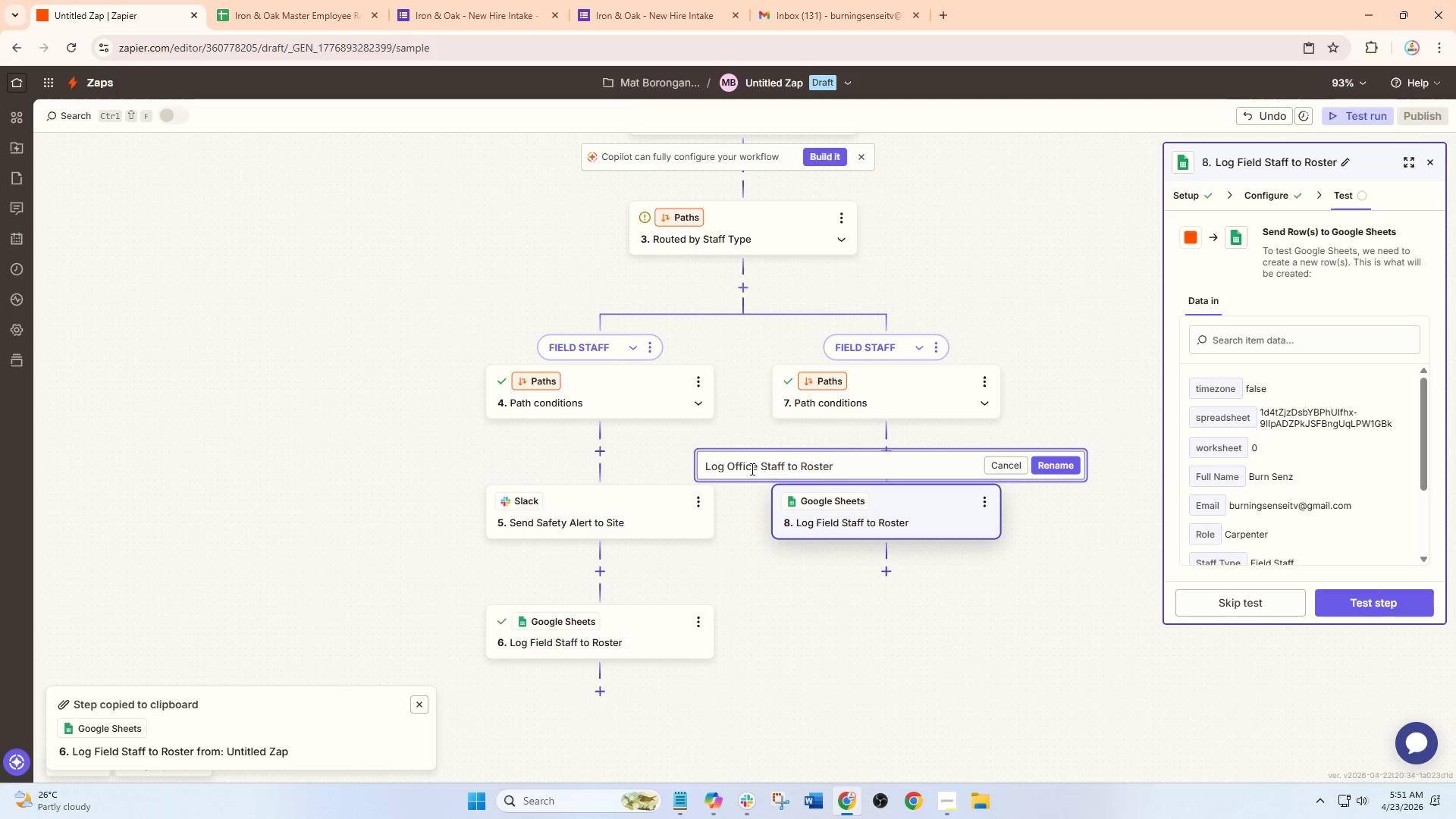 
left_click([1066, 460])
 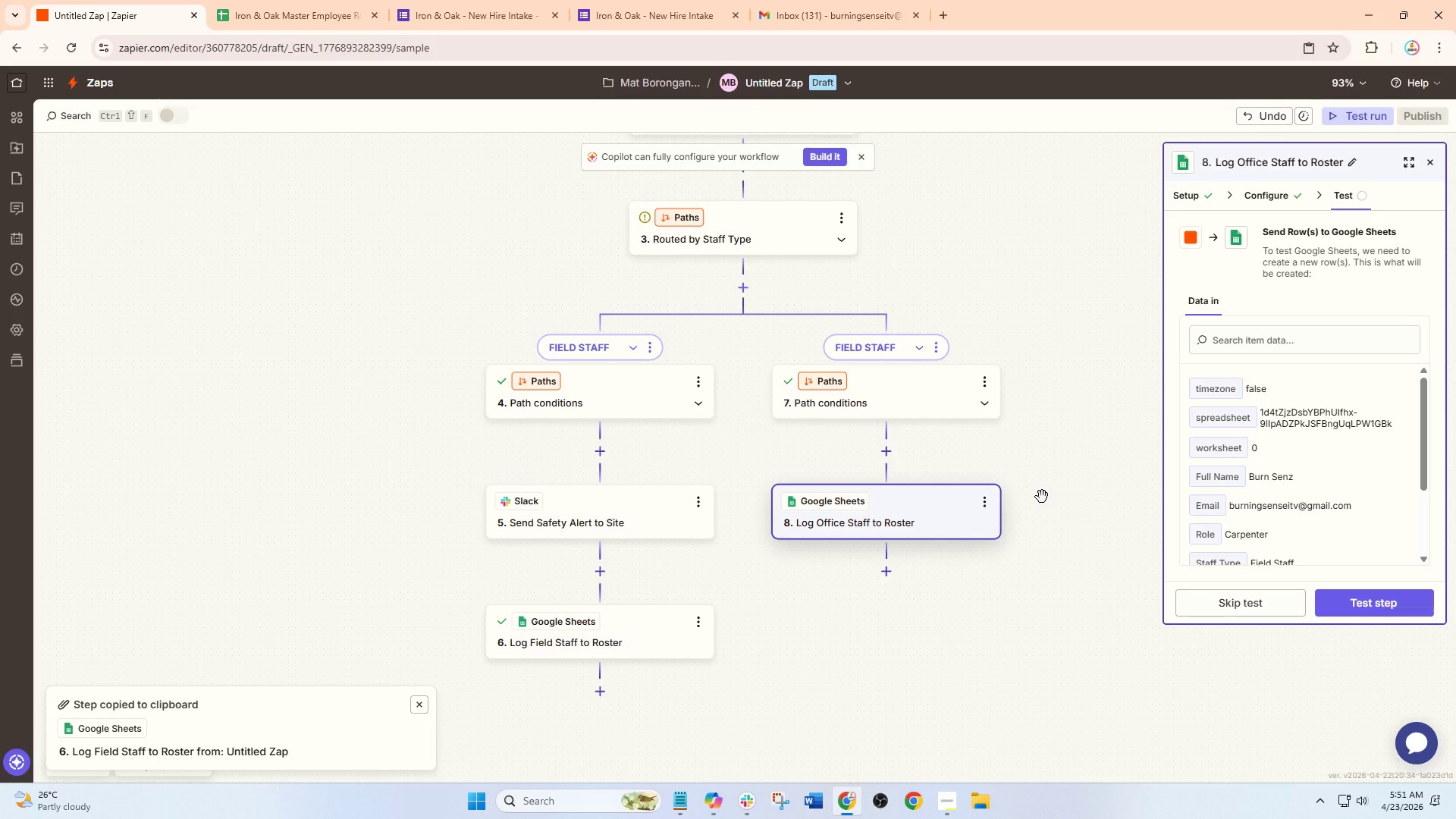 
wait(29.53)
 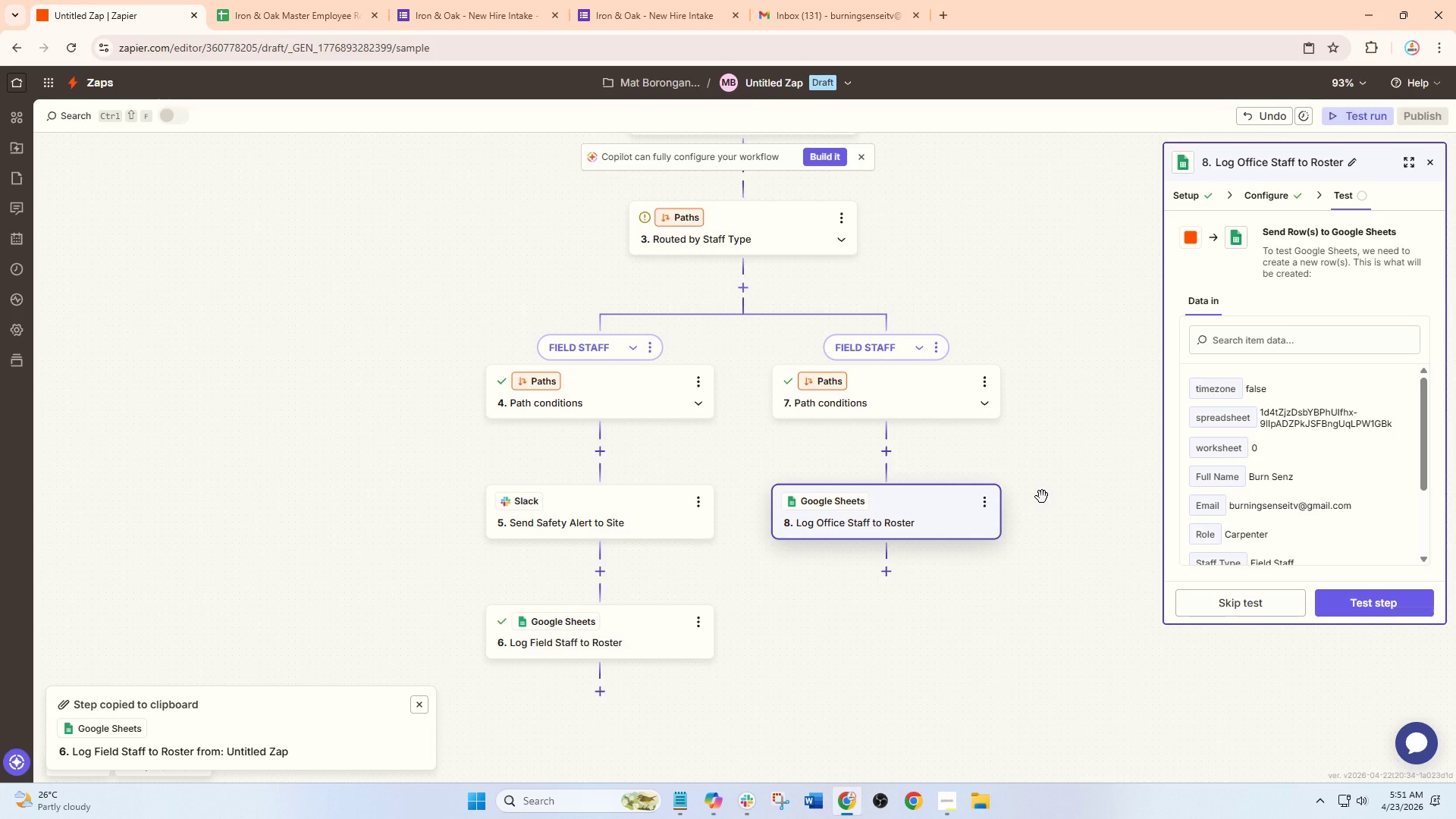 
left_click([1272, 197])
 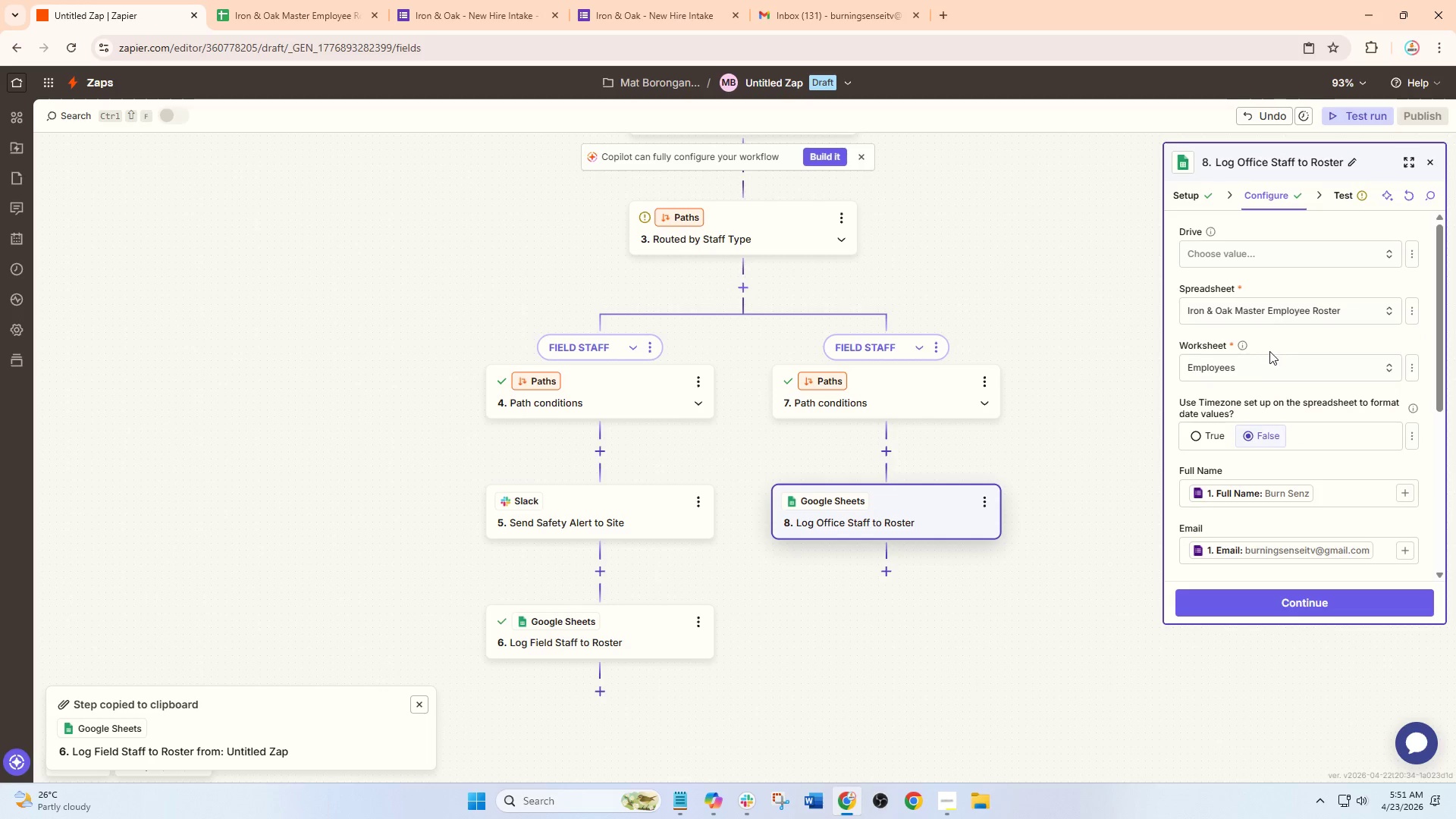 
scroll: coordinate [1272, 353], scroll_direction: up, amount: 4.0
 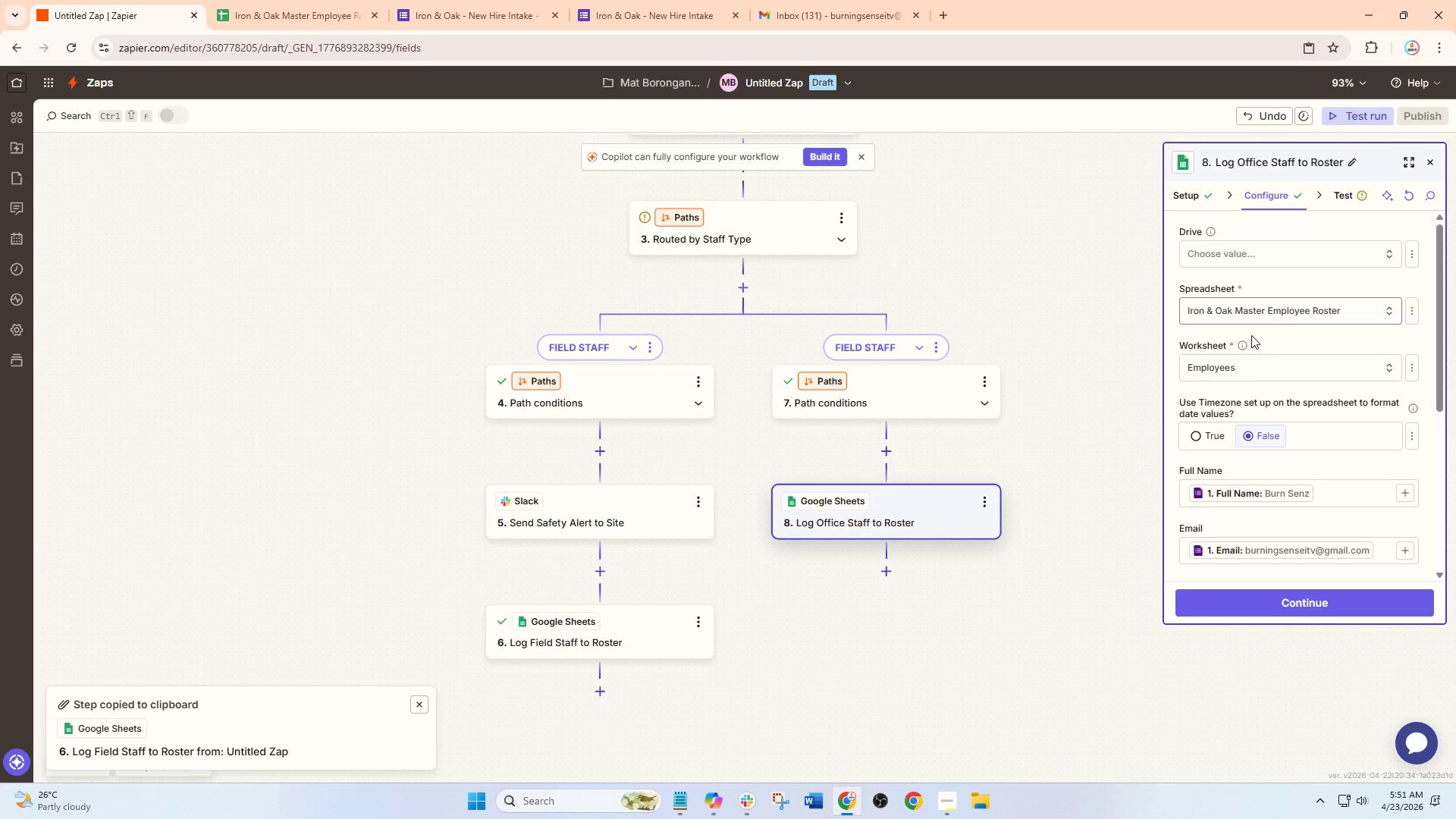 
scroll: coordinate [1256, 399], scroll_direction: down, amount: 6.0
 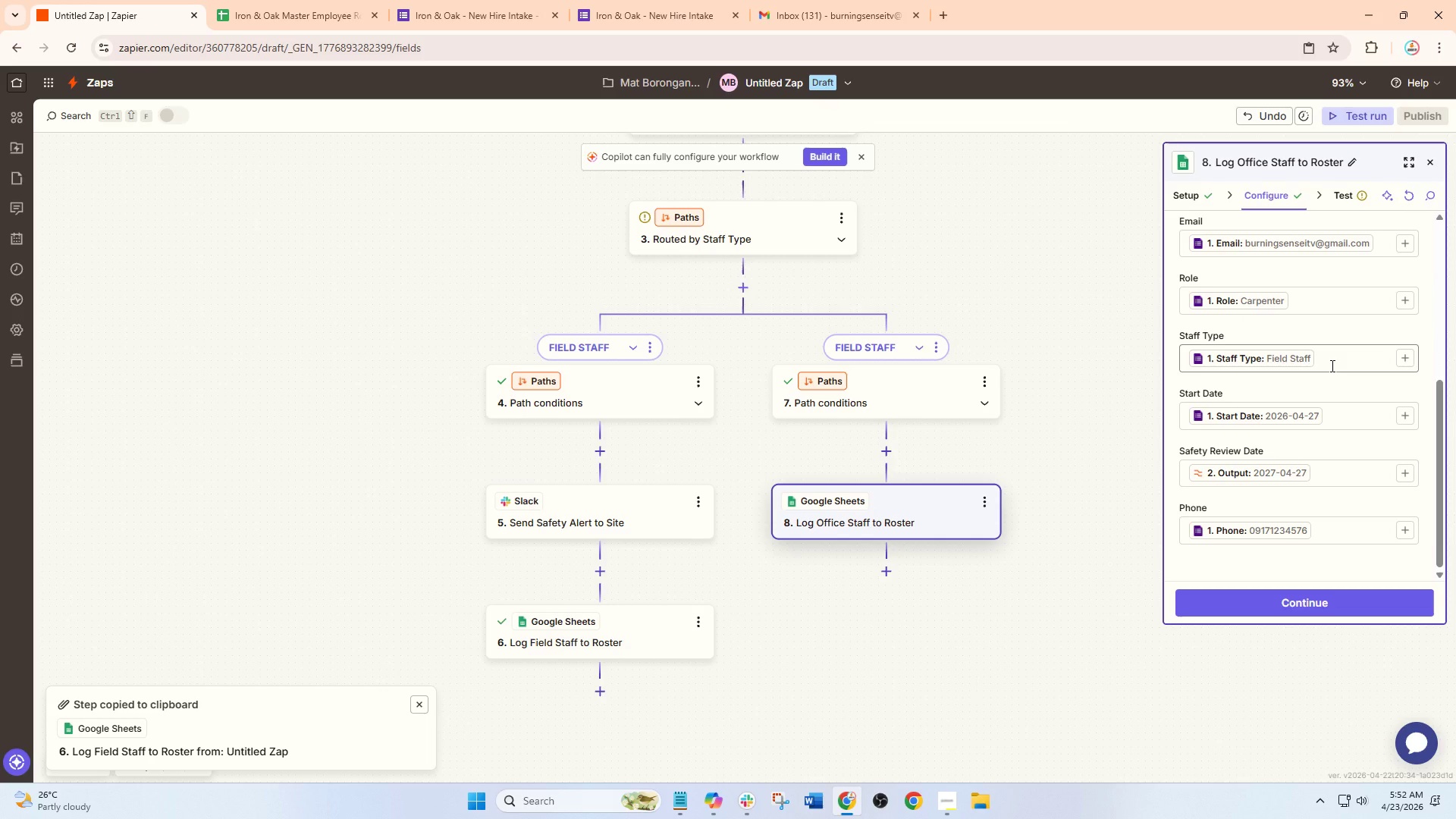 
left_click([1304, 615])
 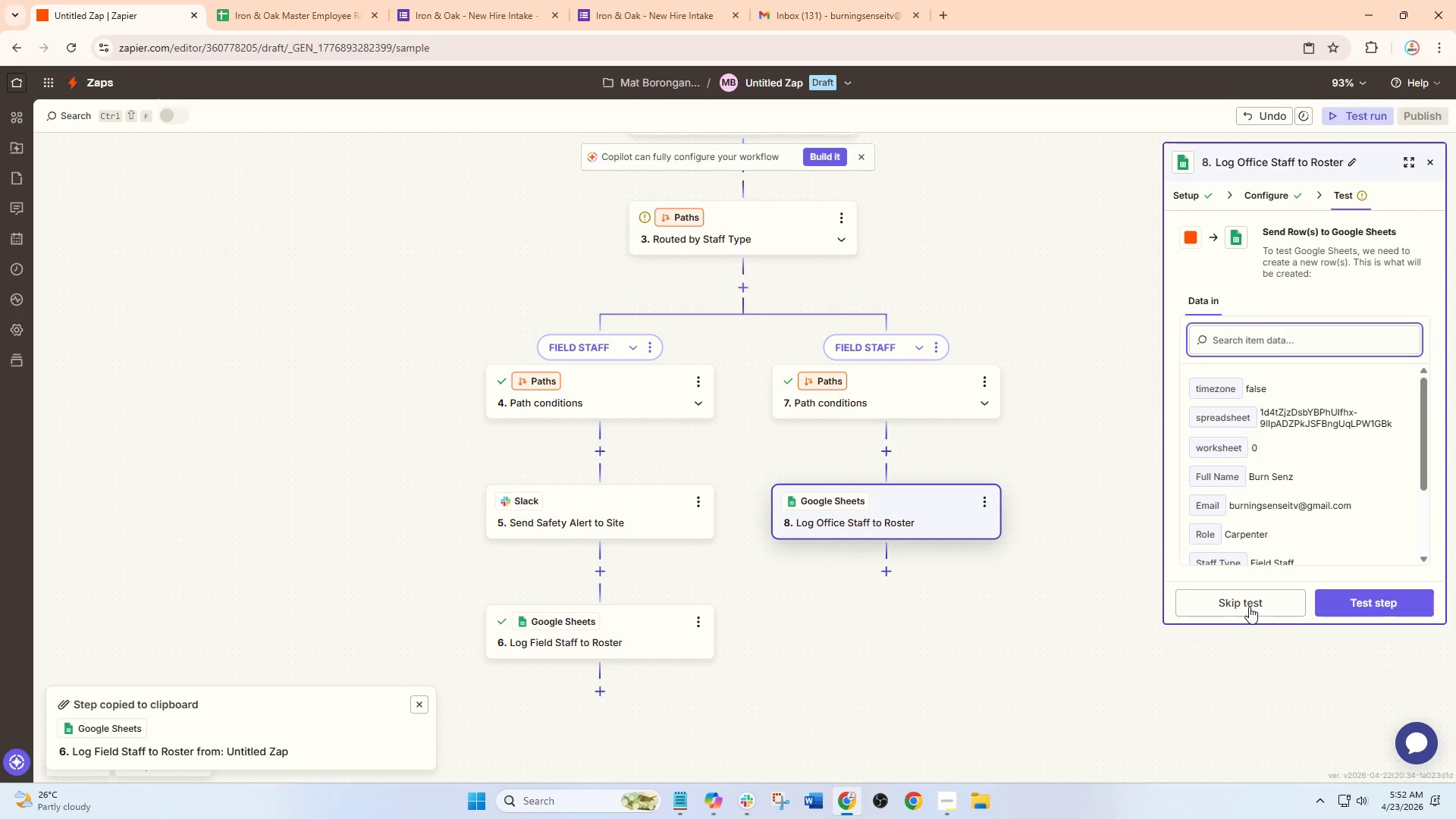 
left_click([1249, 607])
 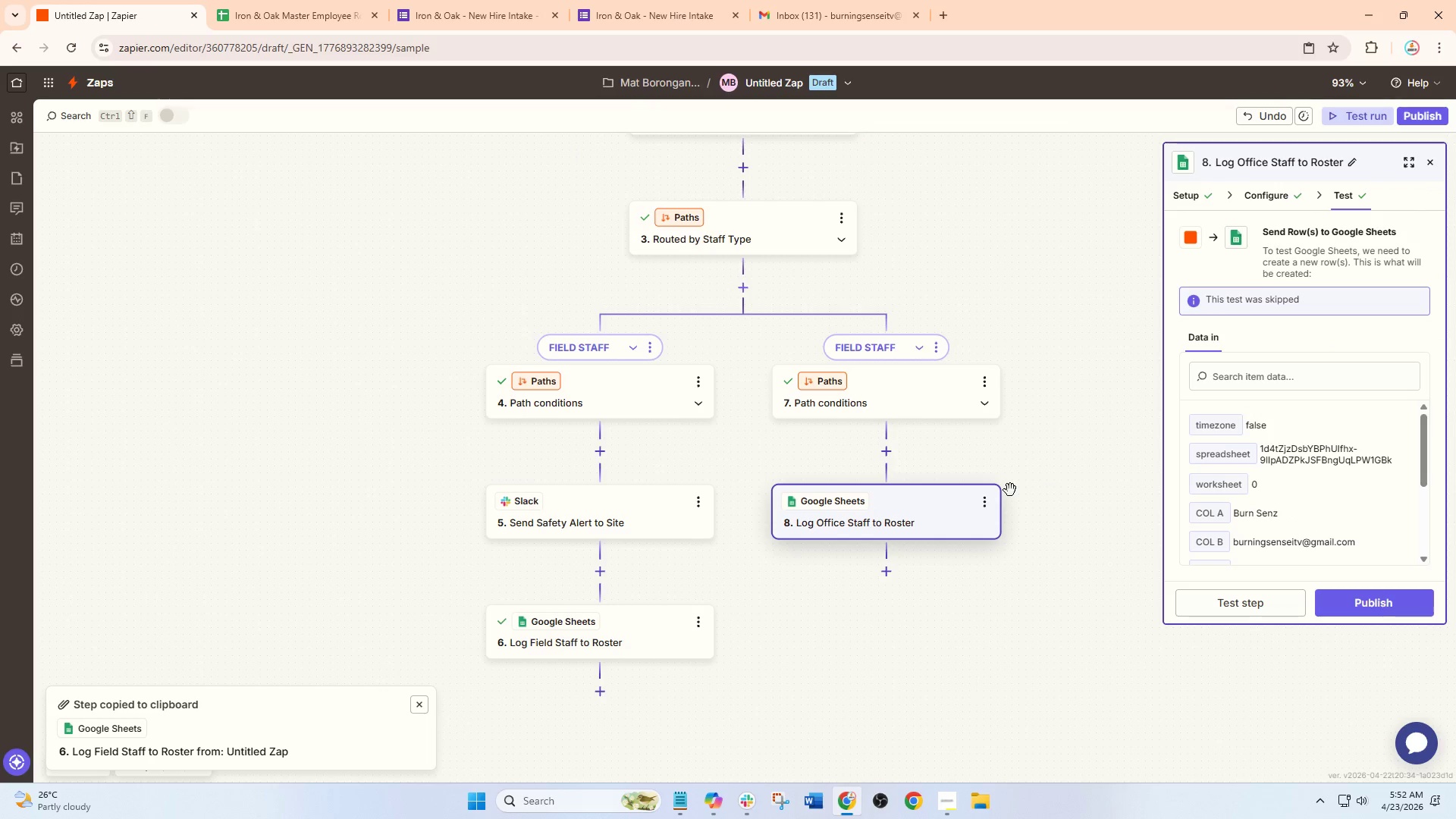 
scroll: coordinate [954, 473], scroll_direction: up, amount: 9.0
 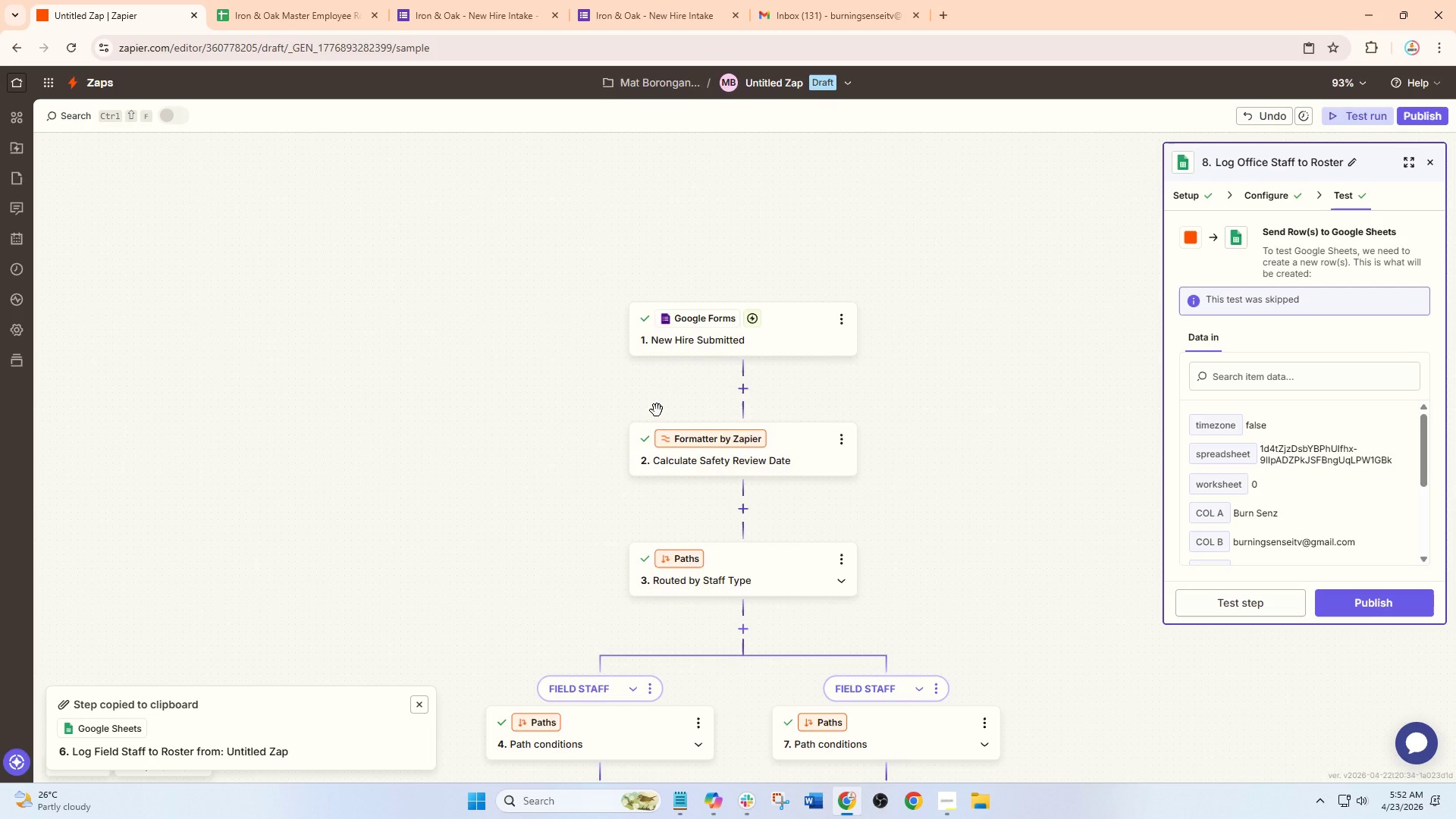 
wait(29.36)
 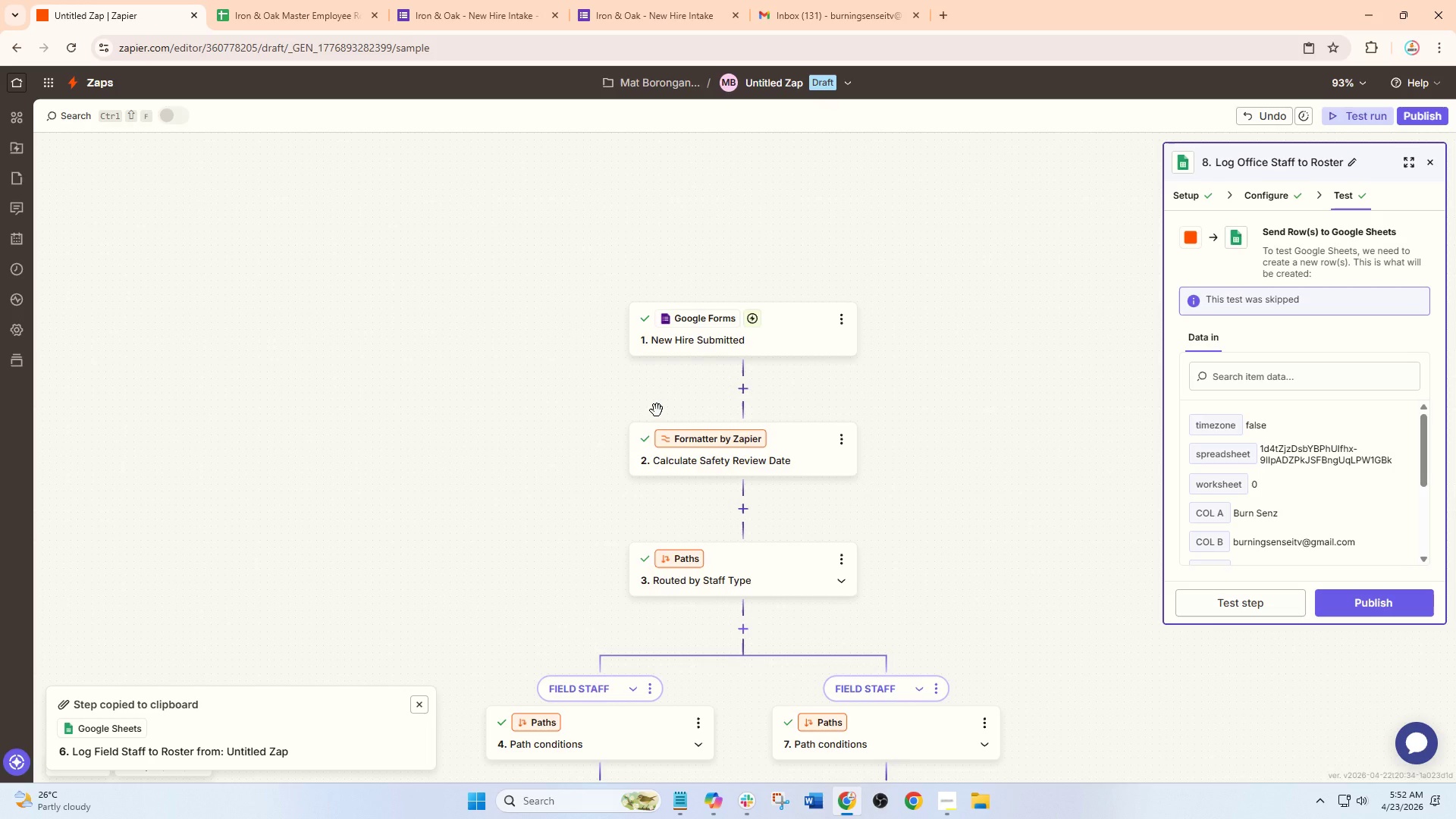 
scroll: coordinate [743, 534], scroll_direction: down, amount: 9.0
 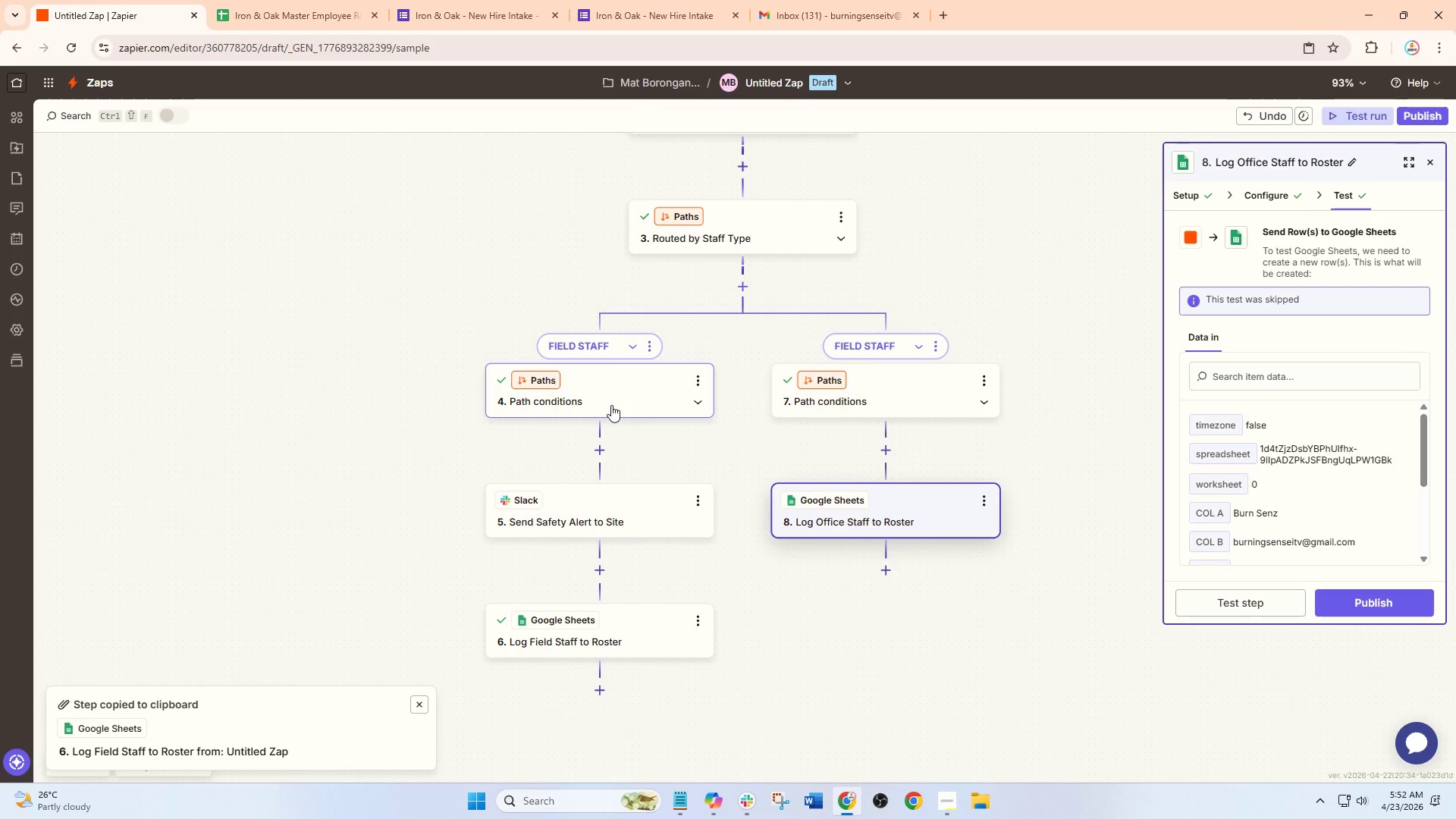 
wait(7.27)
 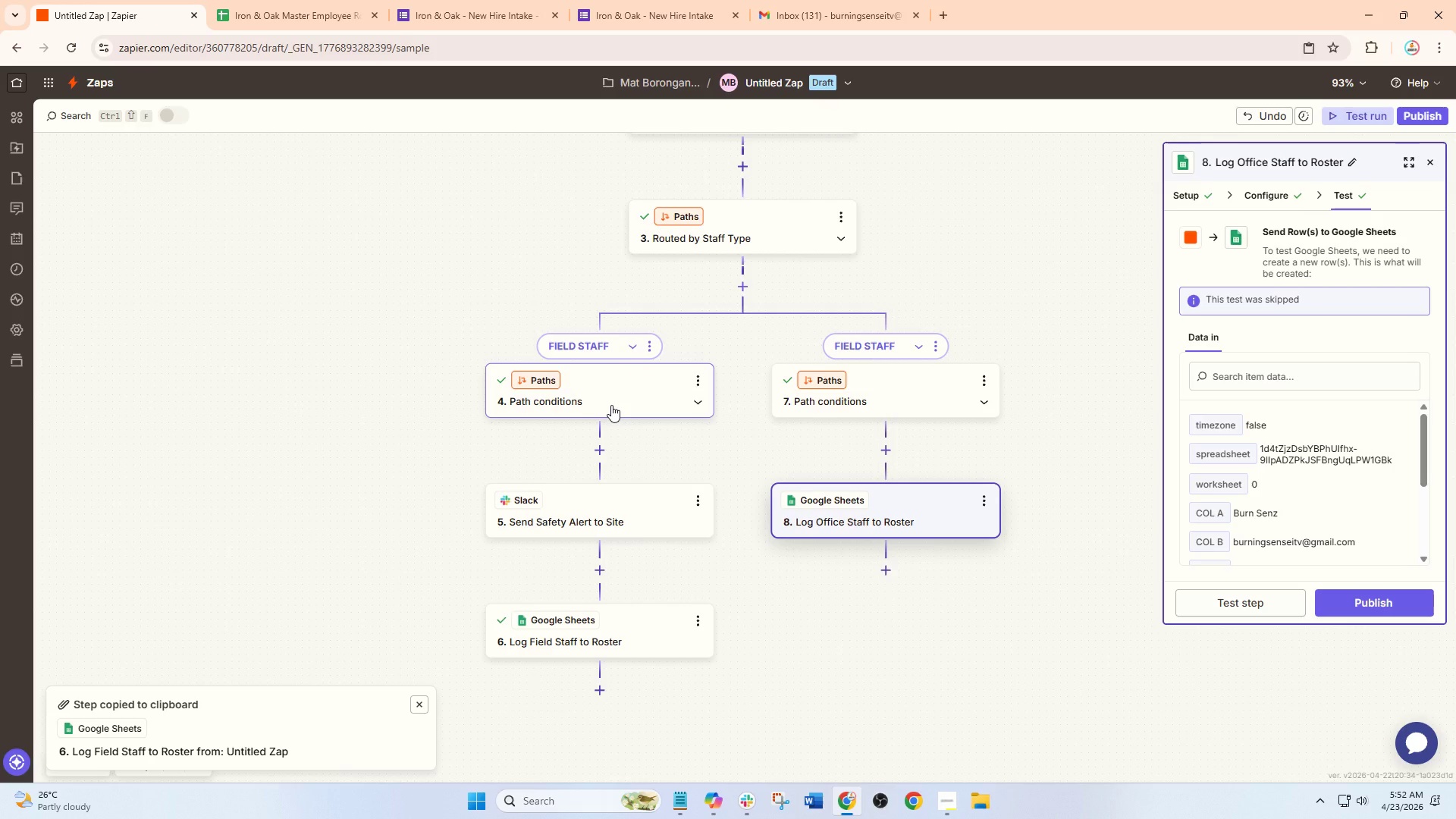 
scroll: coordinate [629, 435], scroll_direction: up, amount: 8.0
 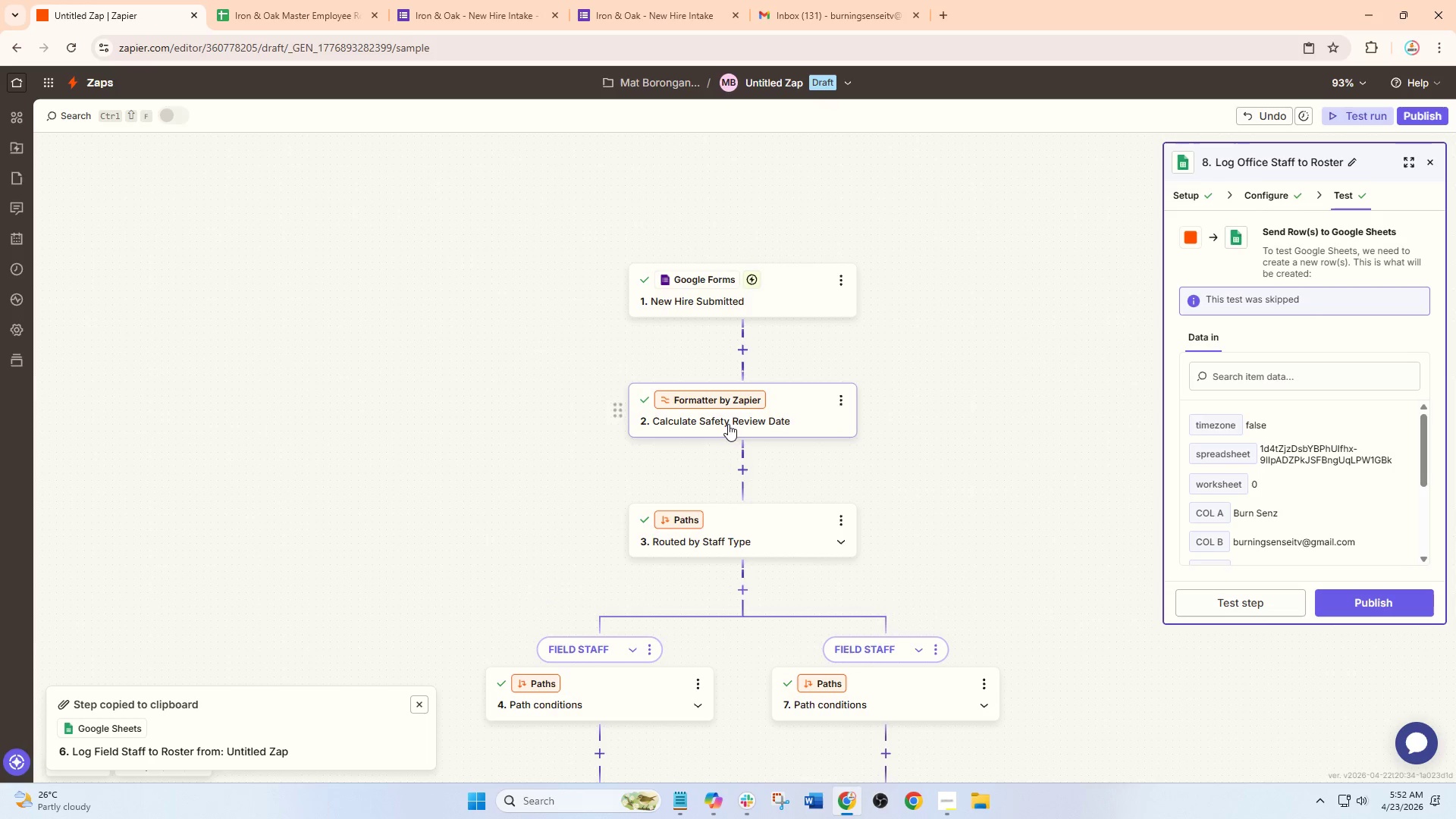 
scroll: coordinate [733, 446], scroll_direction: down, amount: 8.0
 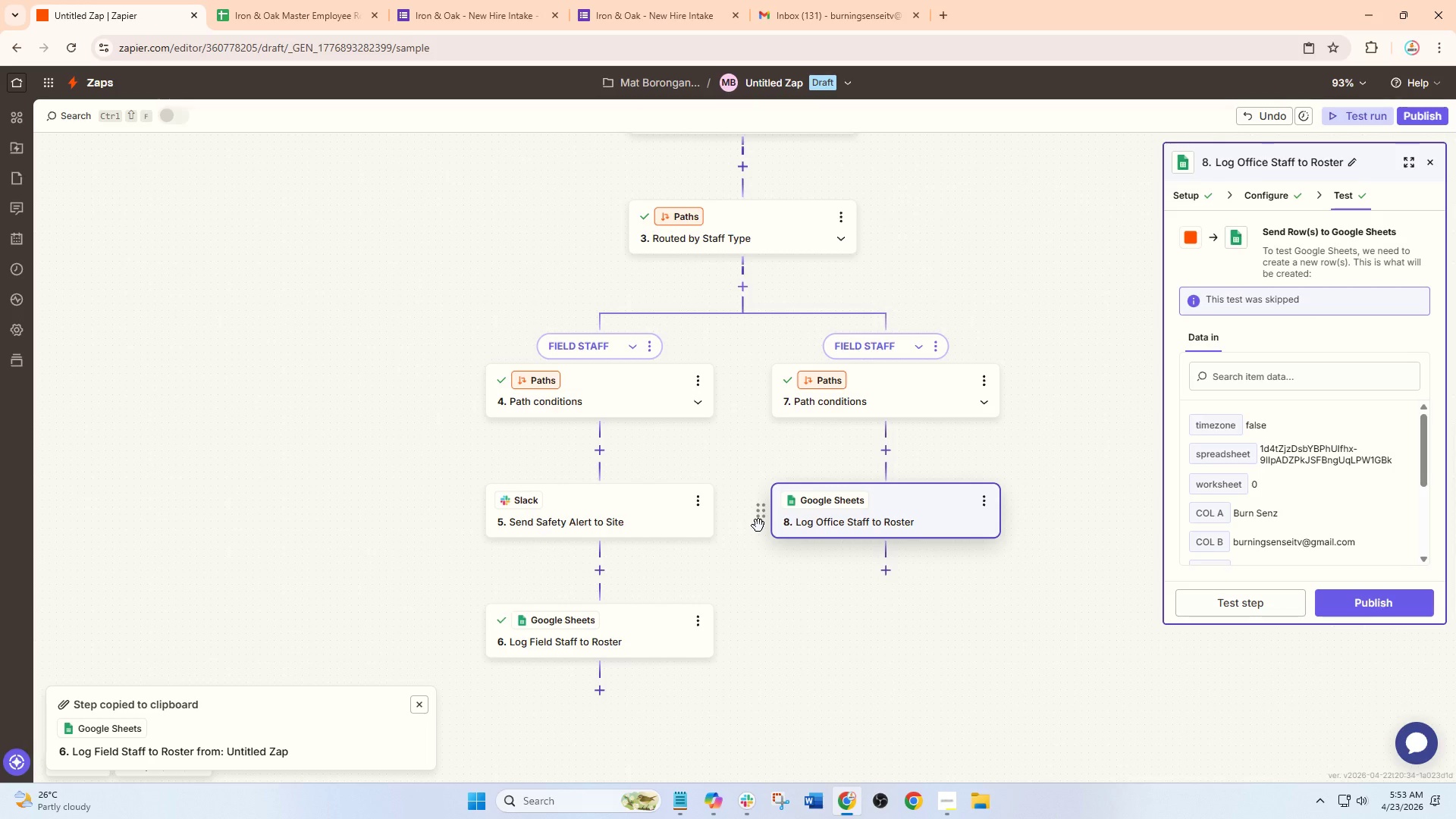 
wait(25.73)
 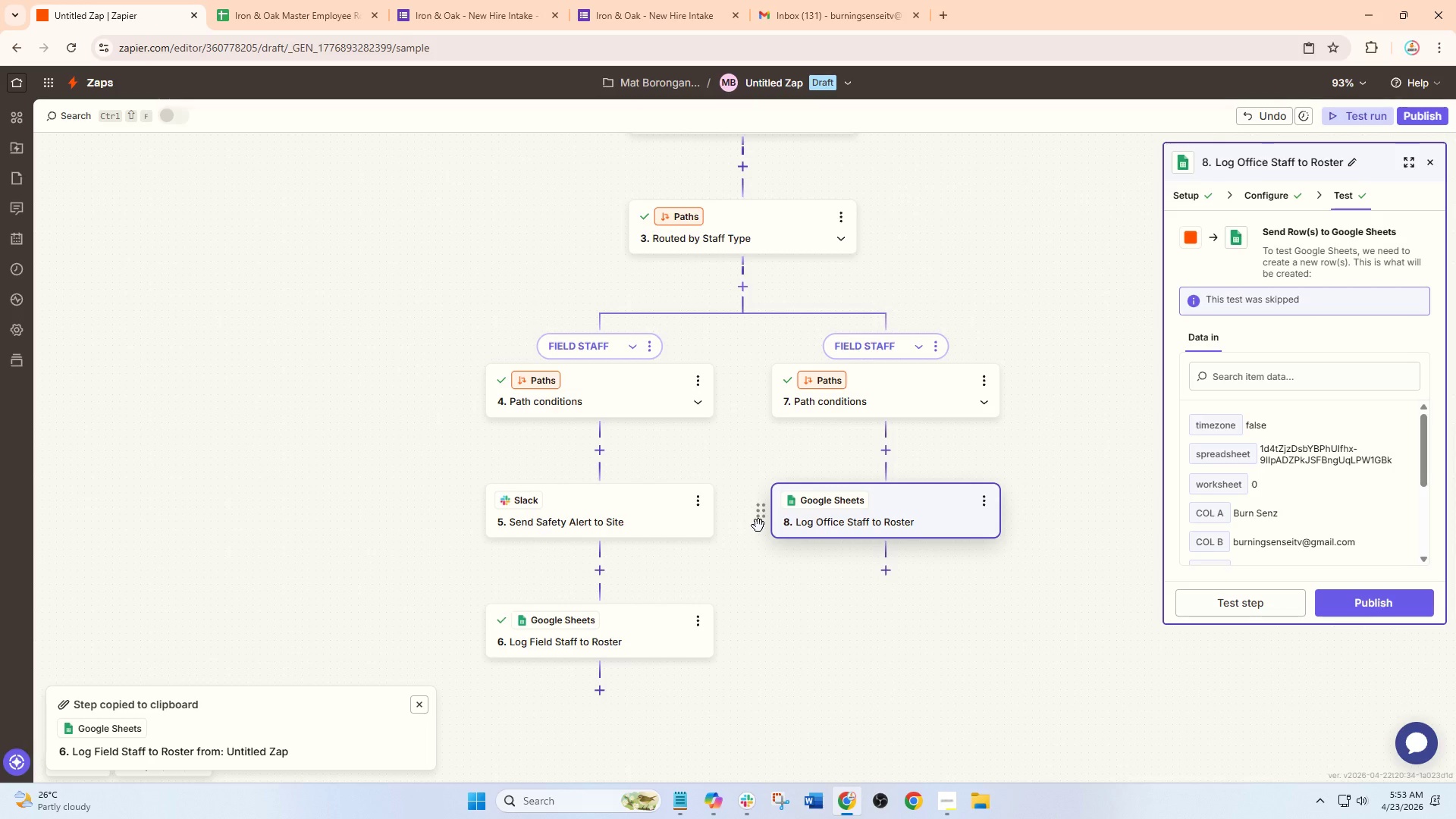 
scroll: coordinate [595, 425], scroll_direction: up, amount: 7.0
 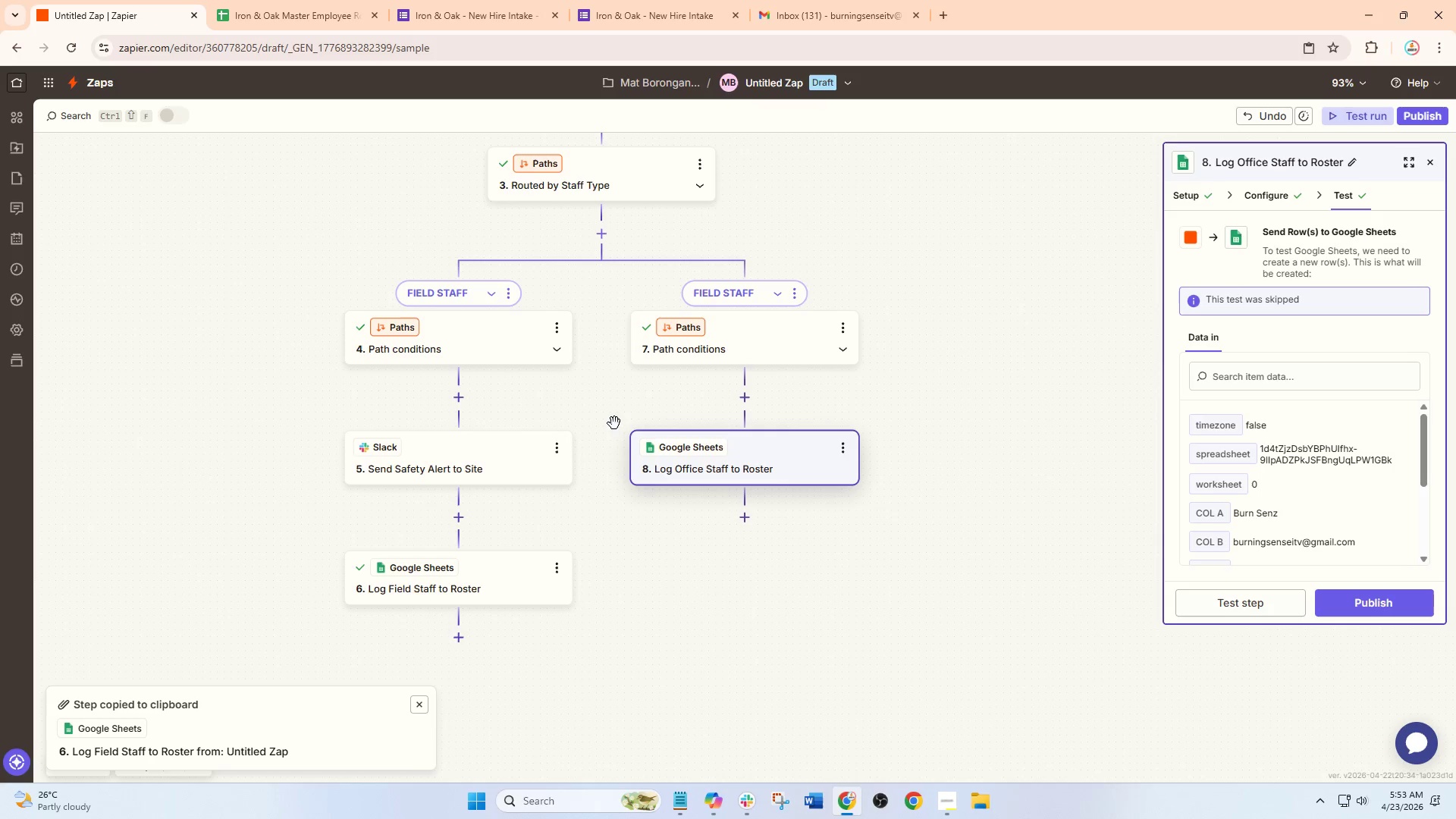 
left_click_drag(start_coordinate=[610, 435], to_coordinate=[629, 447])
 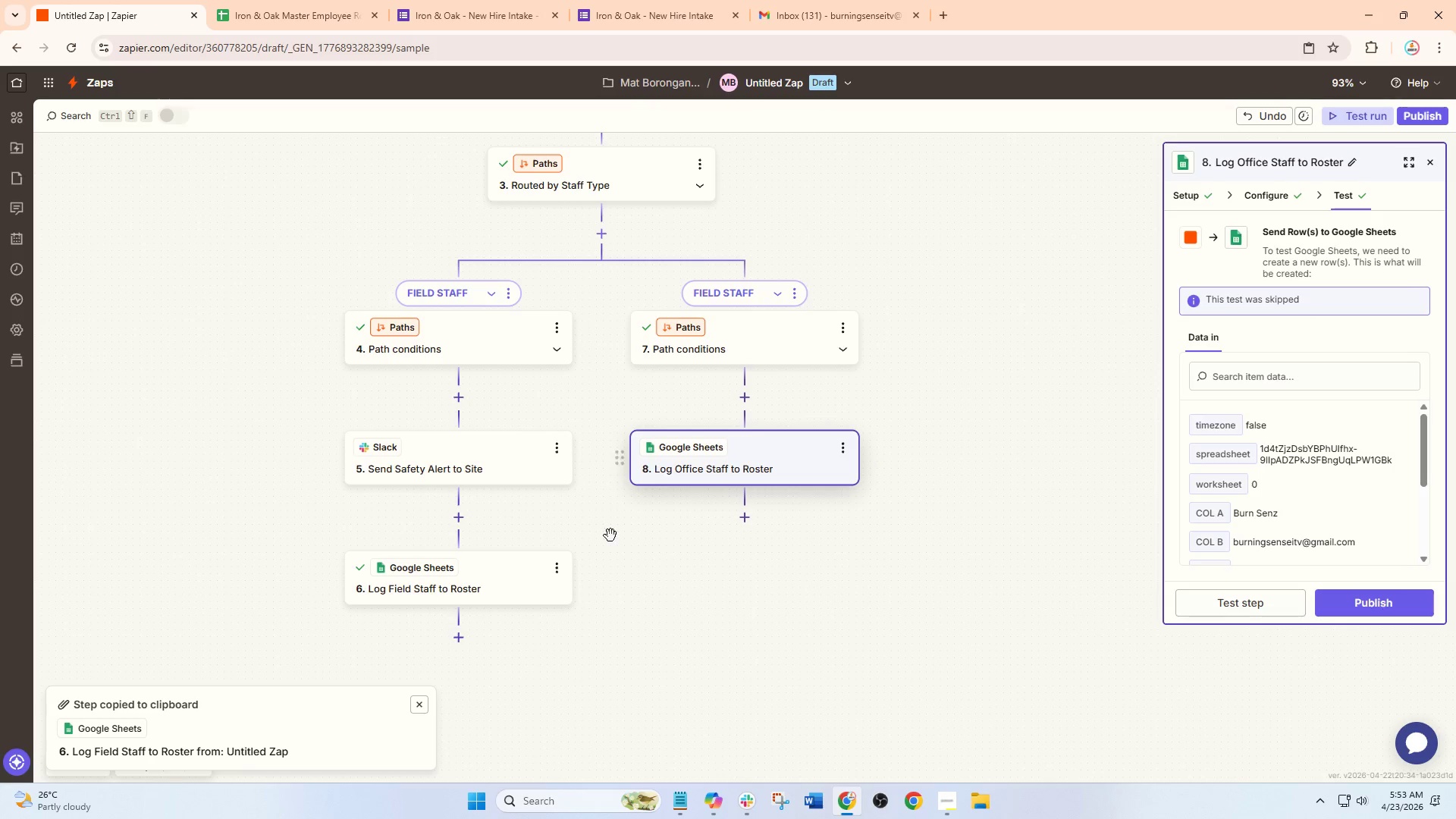 
left_click_drag(start_coordinate=[651, 562], to_coordinate=[704, 676])
 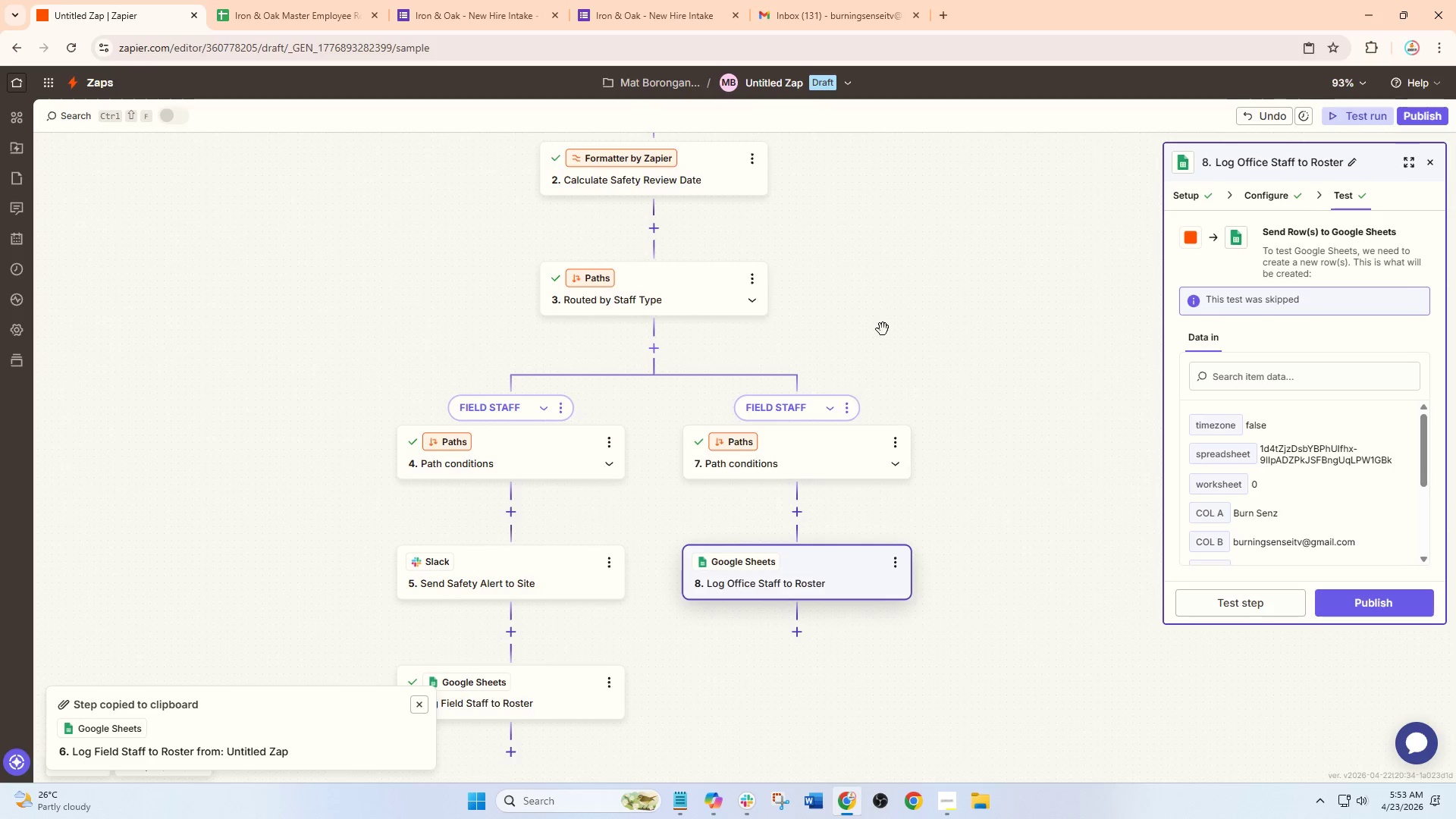 
left_click_drag(start_coordinate=[903, 298], to_coordinate=[942, 291])
 